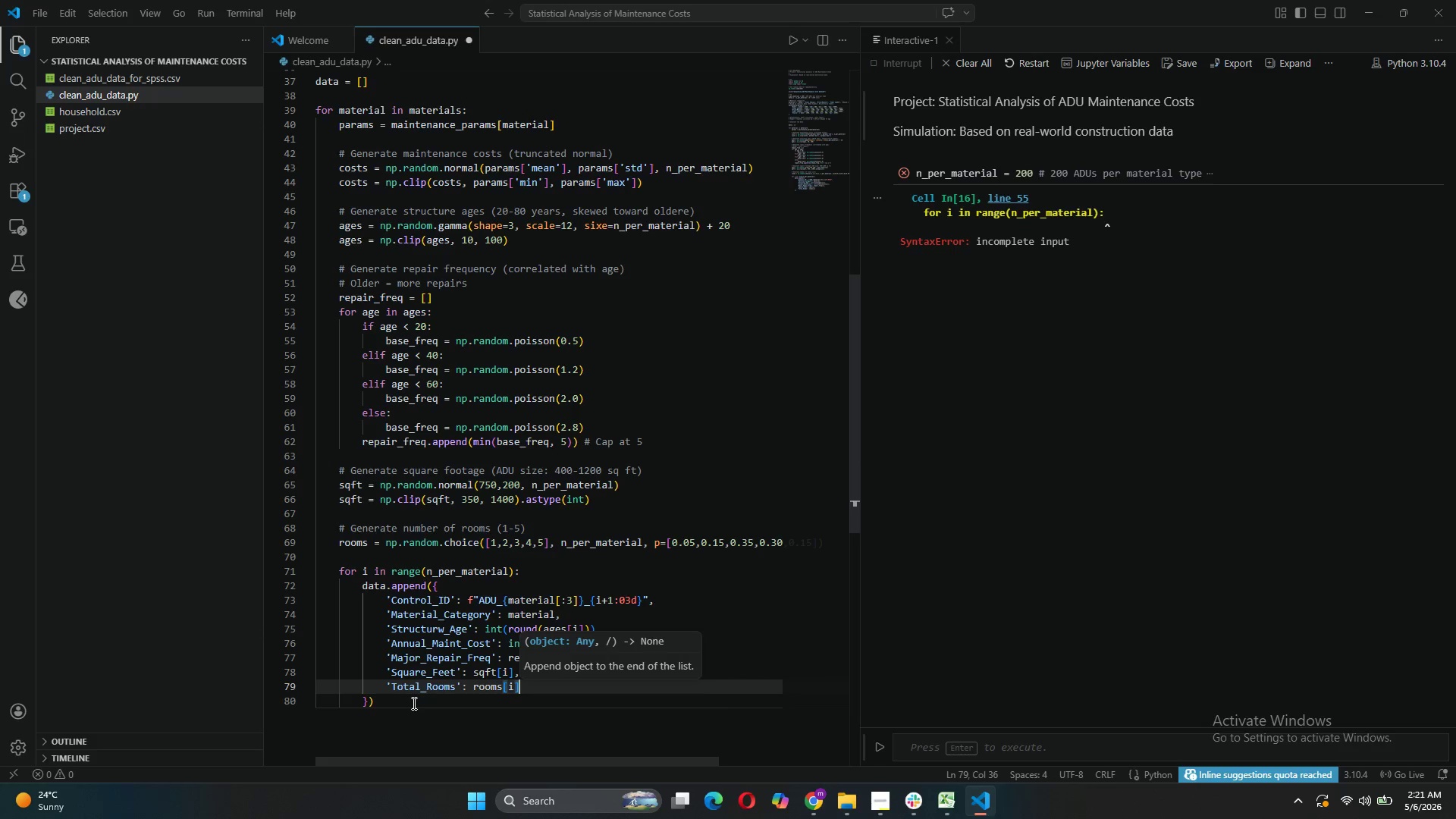 
key(Comma)
 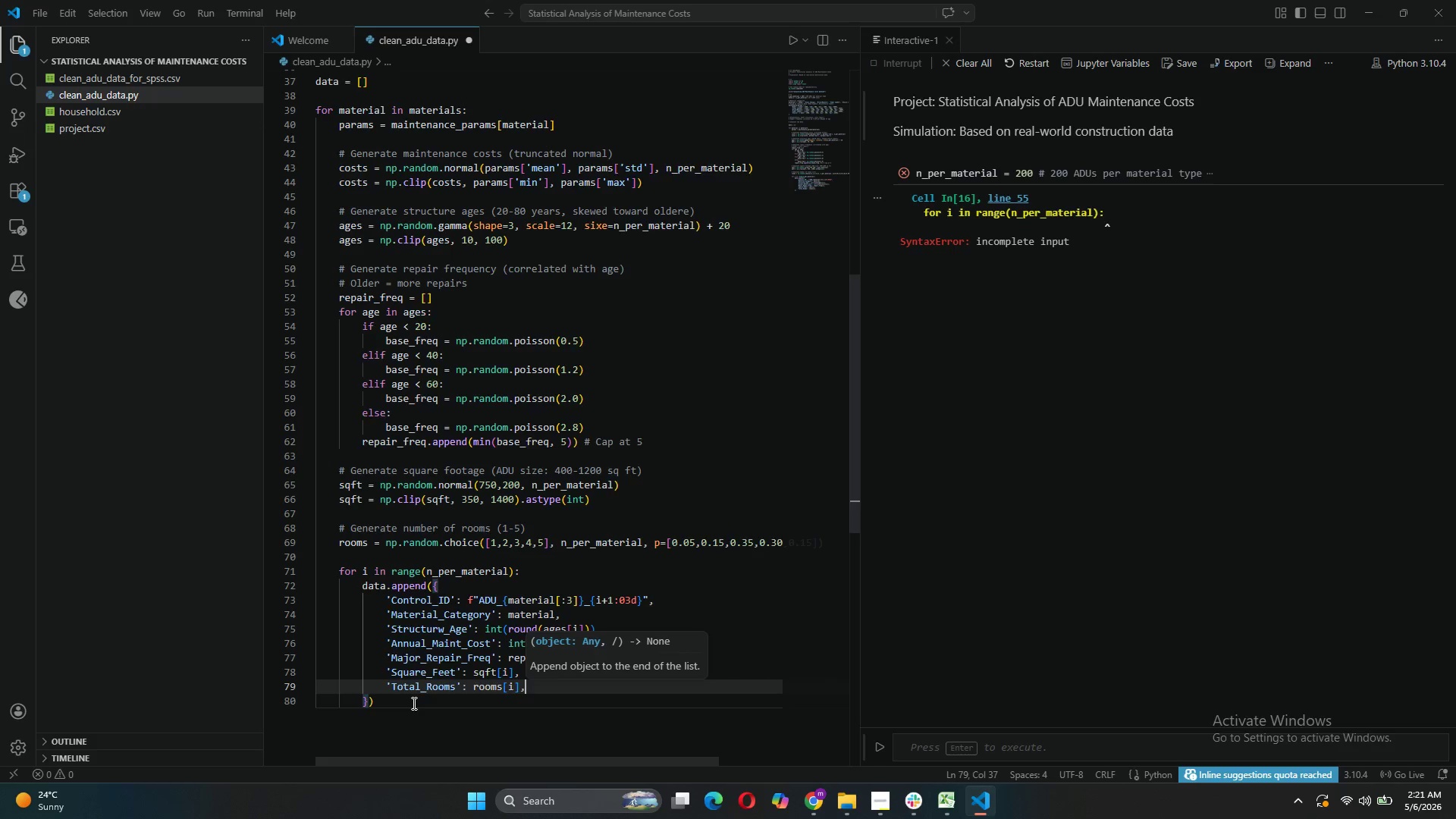 
key(Enter)
 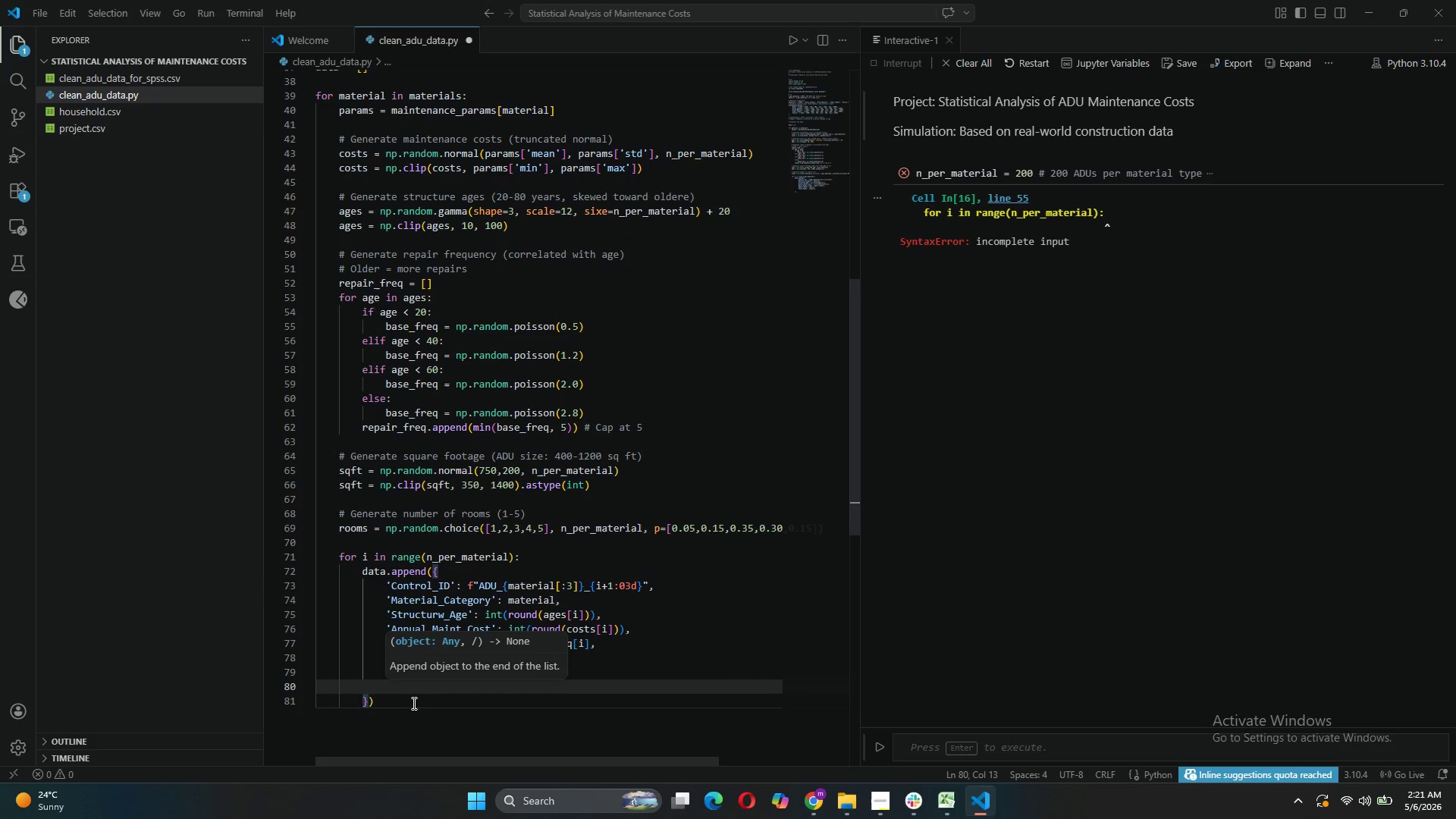 
type('Has_Roof_Issues)
key(Backspace)
 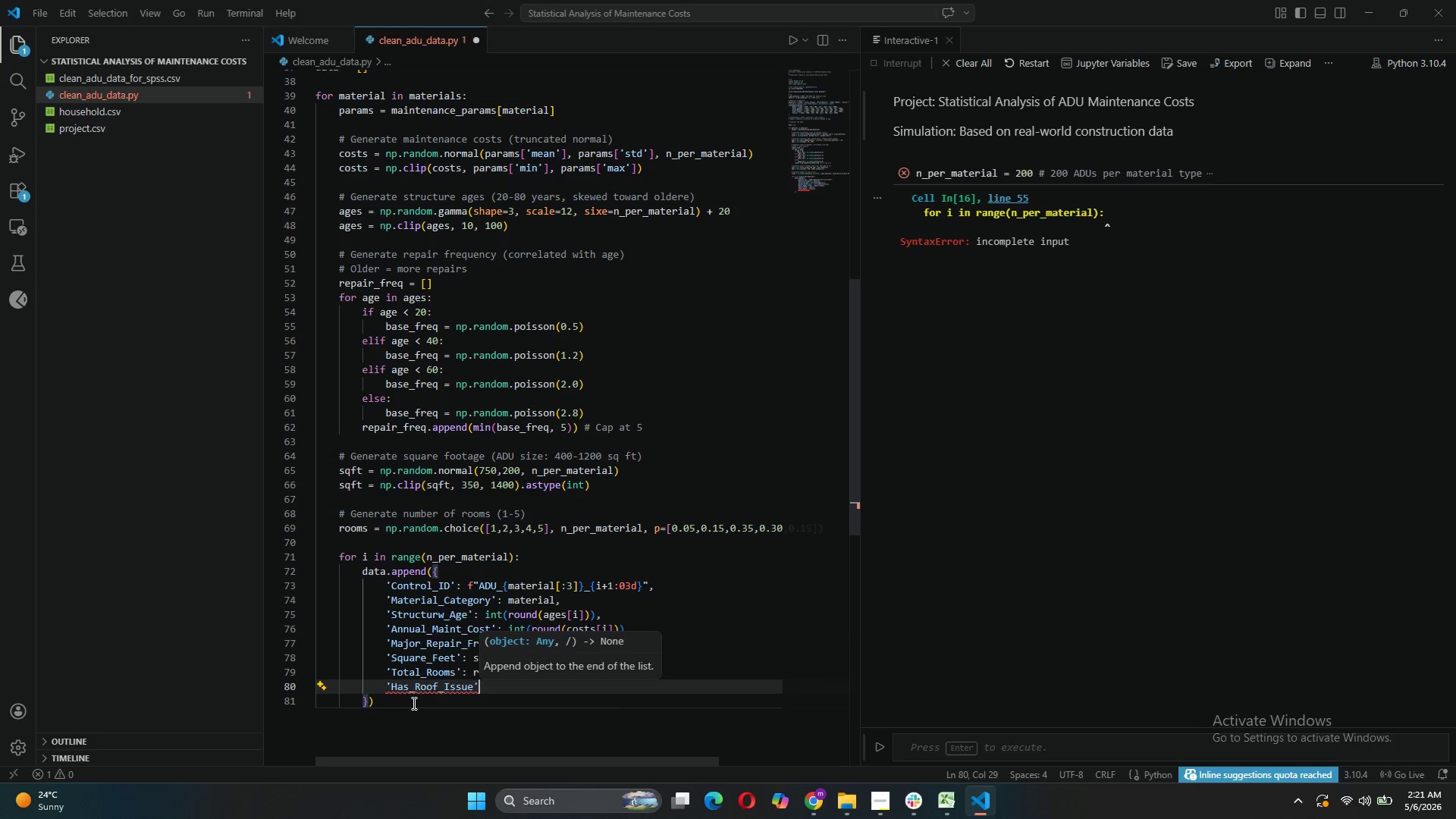 
 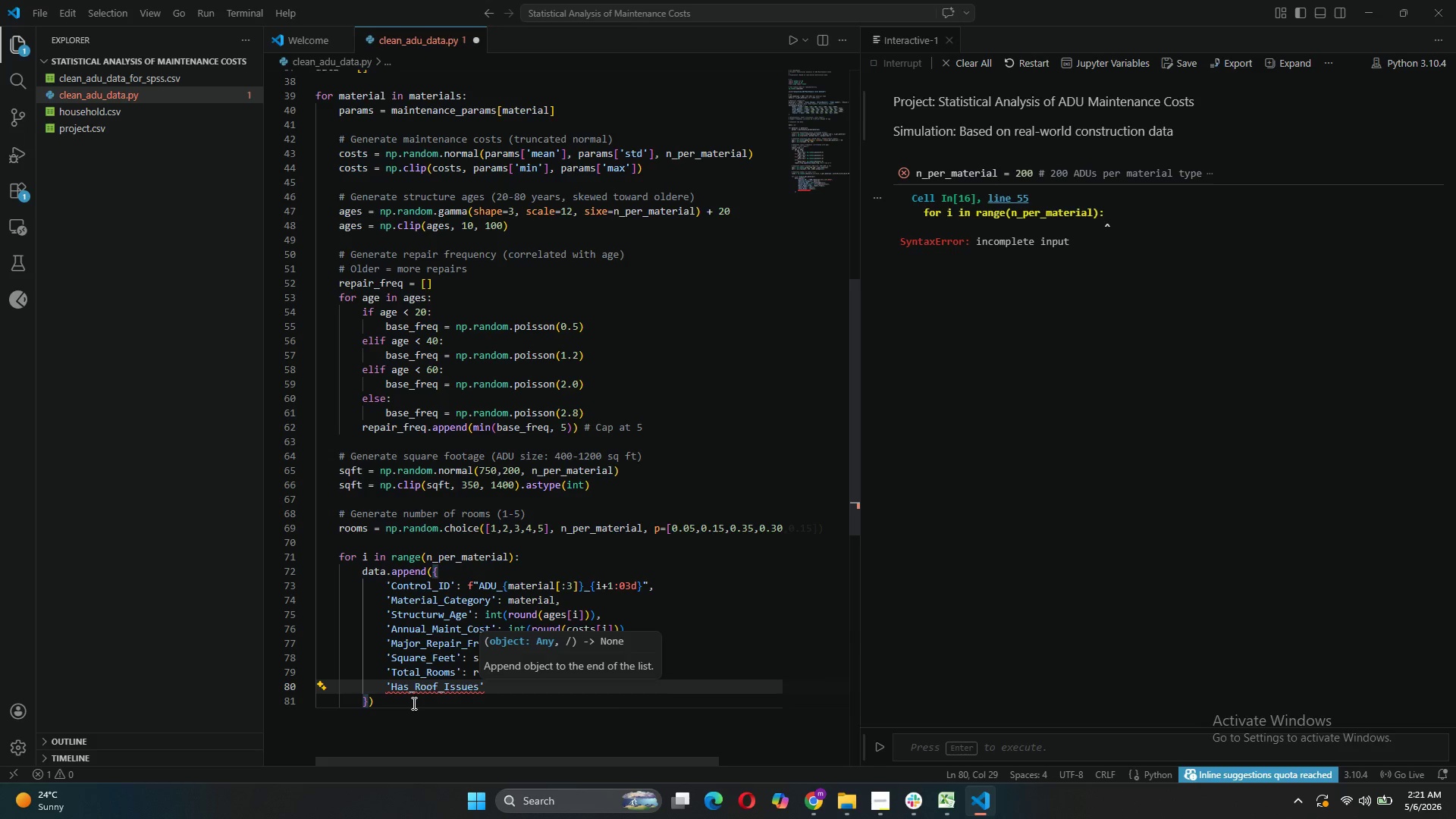 
key(ArrowRight)
 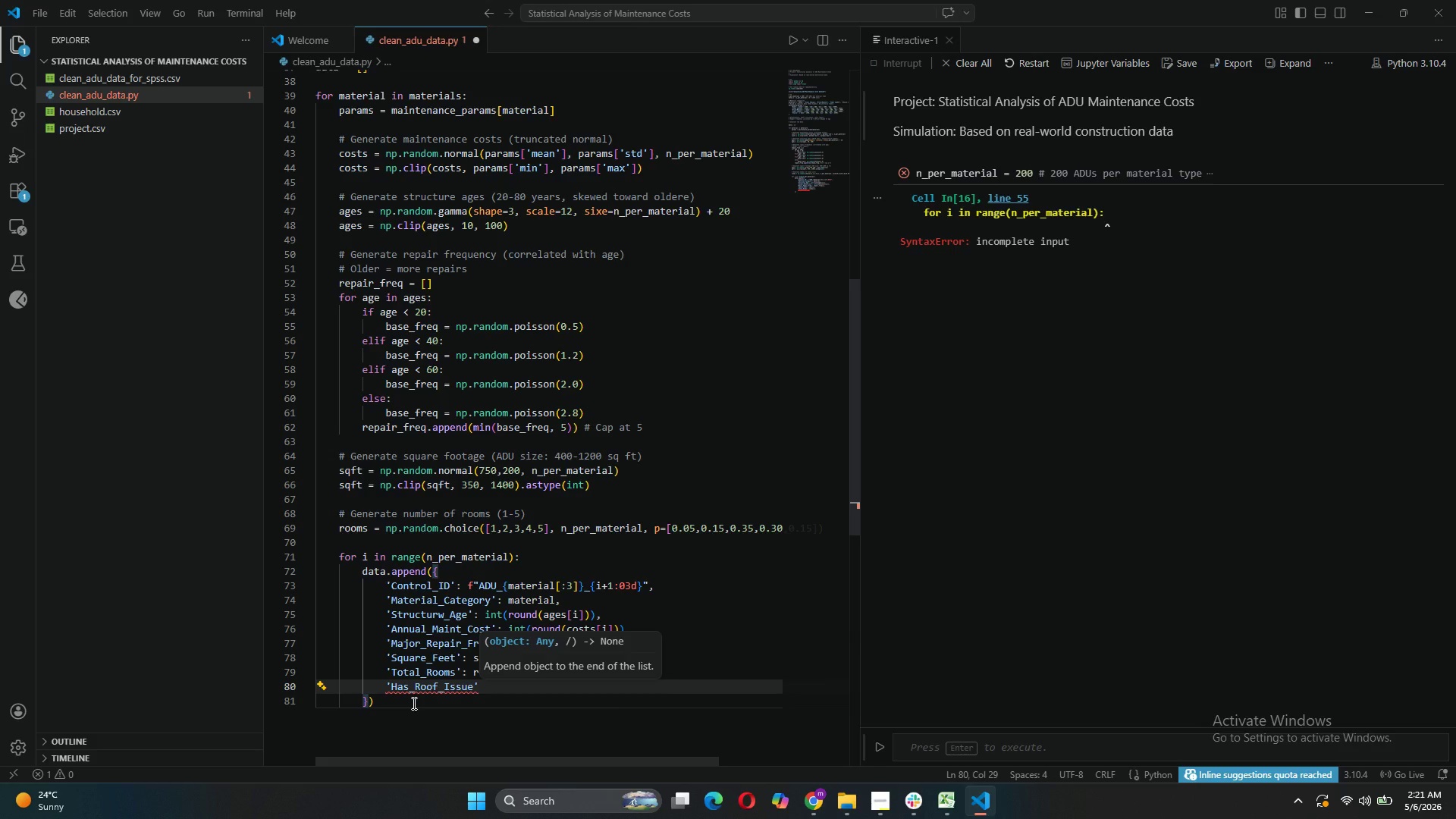 
type(: np.random.choice([0,1)
 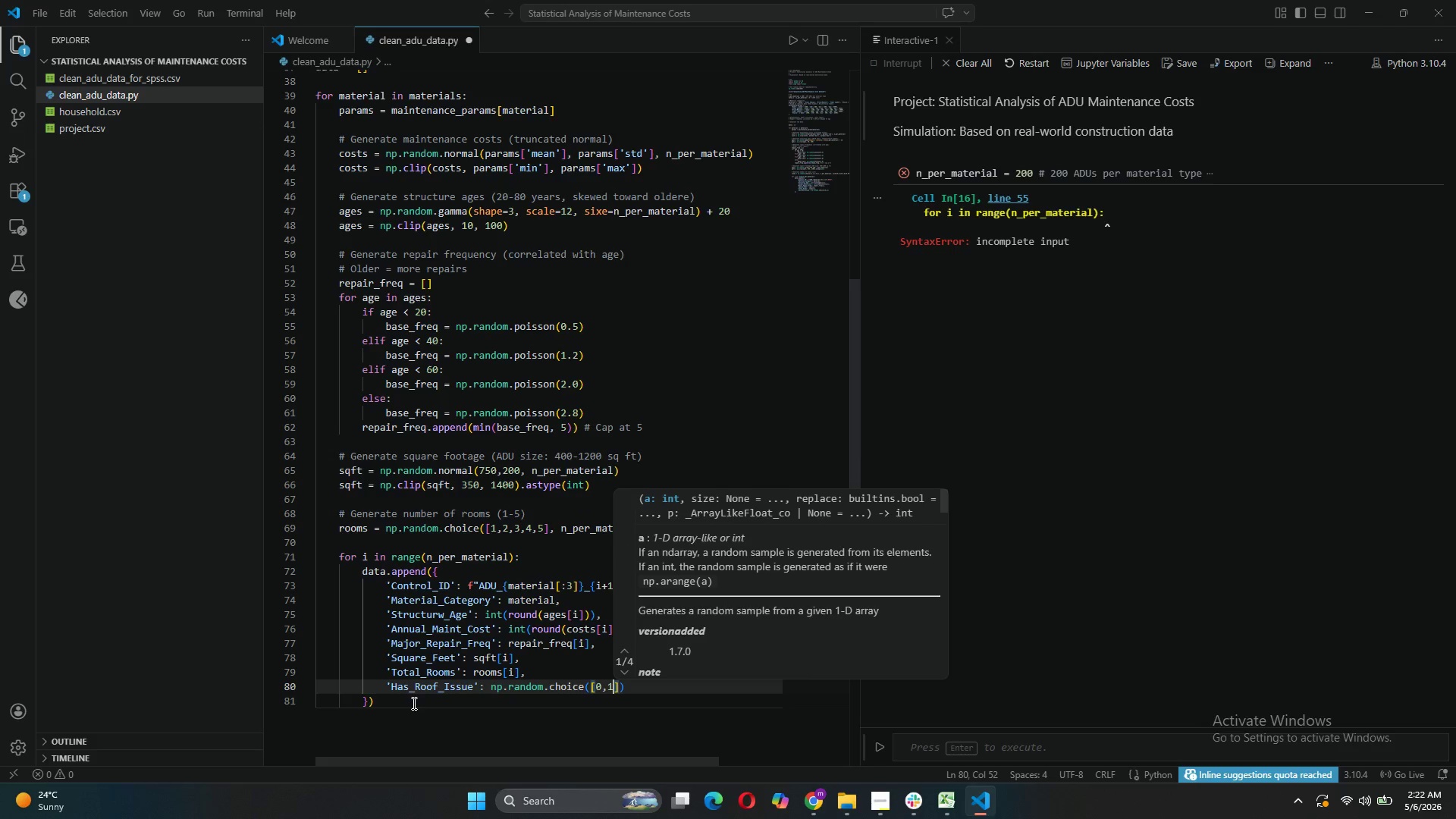 
key(ArrowRight)
 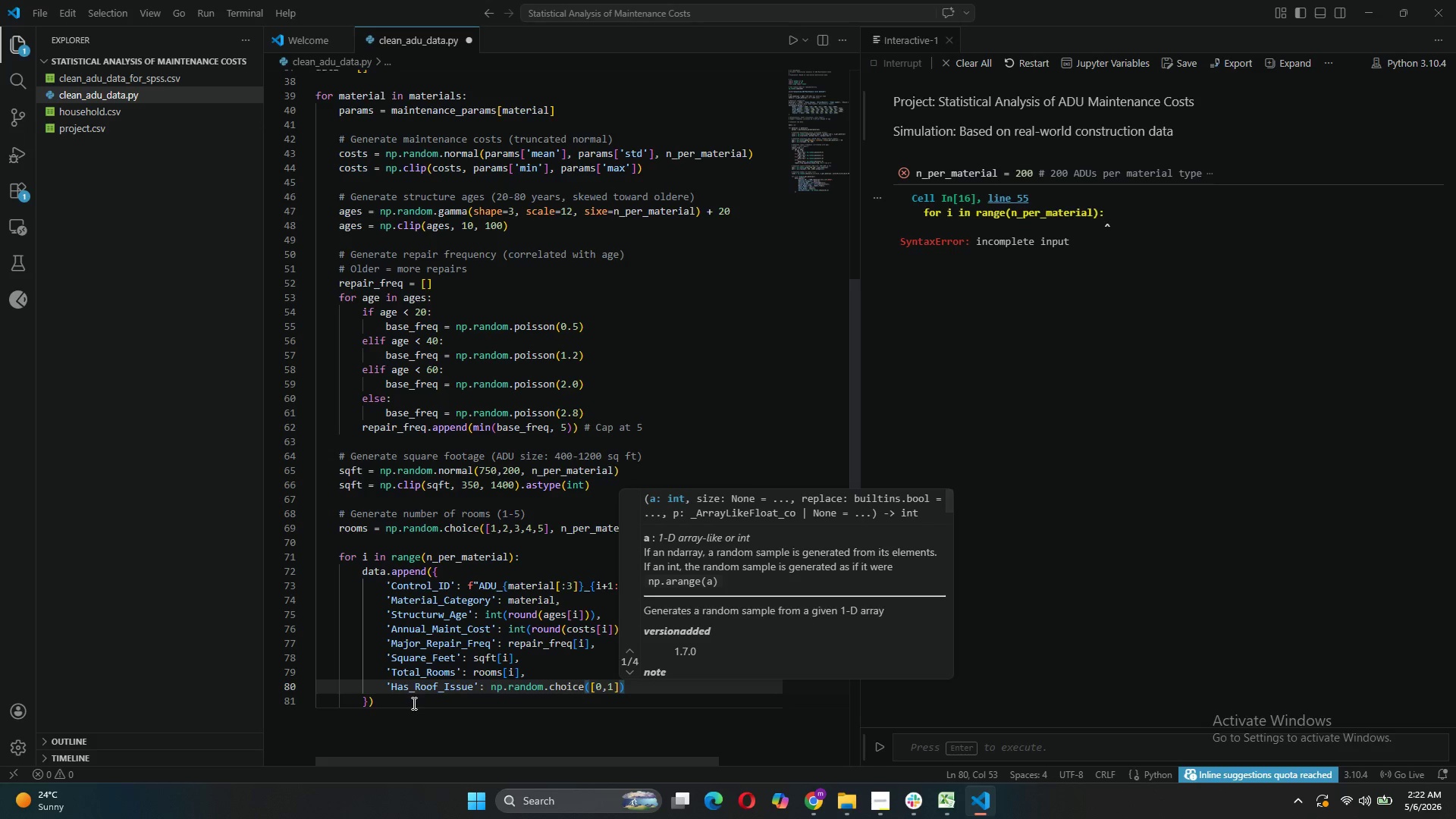 
type(, p=[0.85, 0.15)
 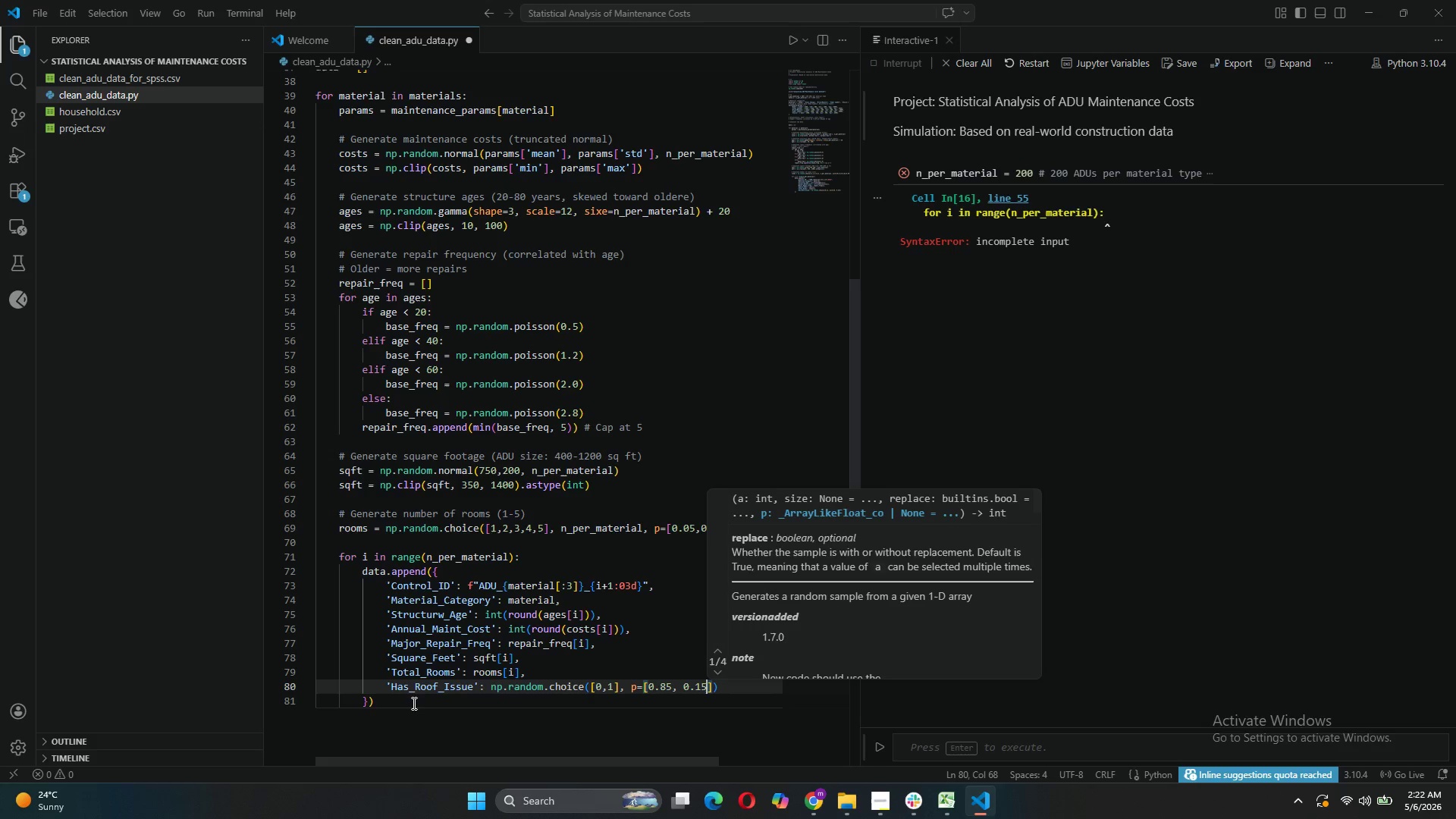 
key(ArrowRight)
 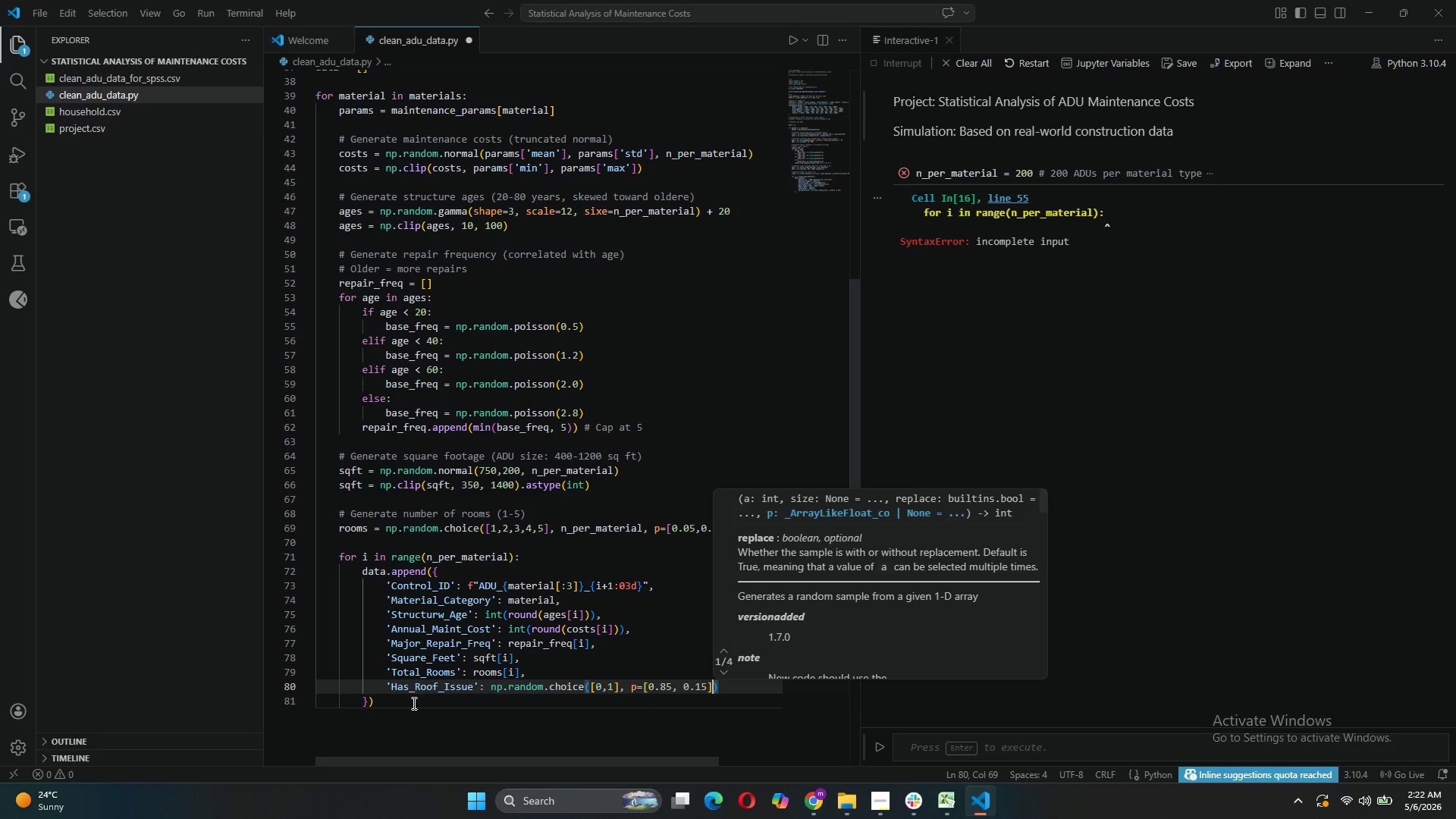 
key(ArrowRight)
 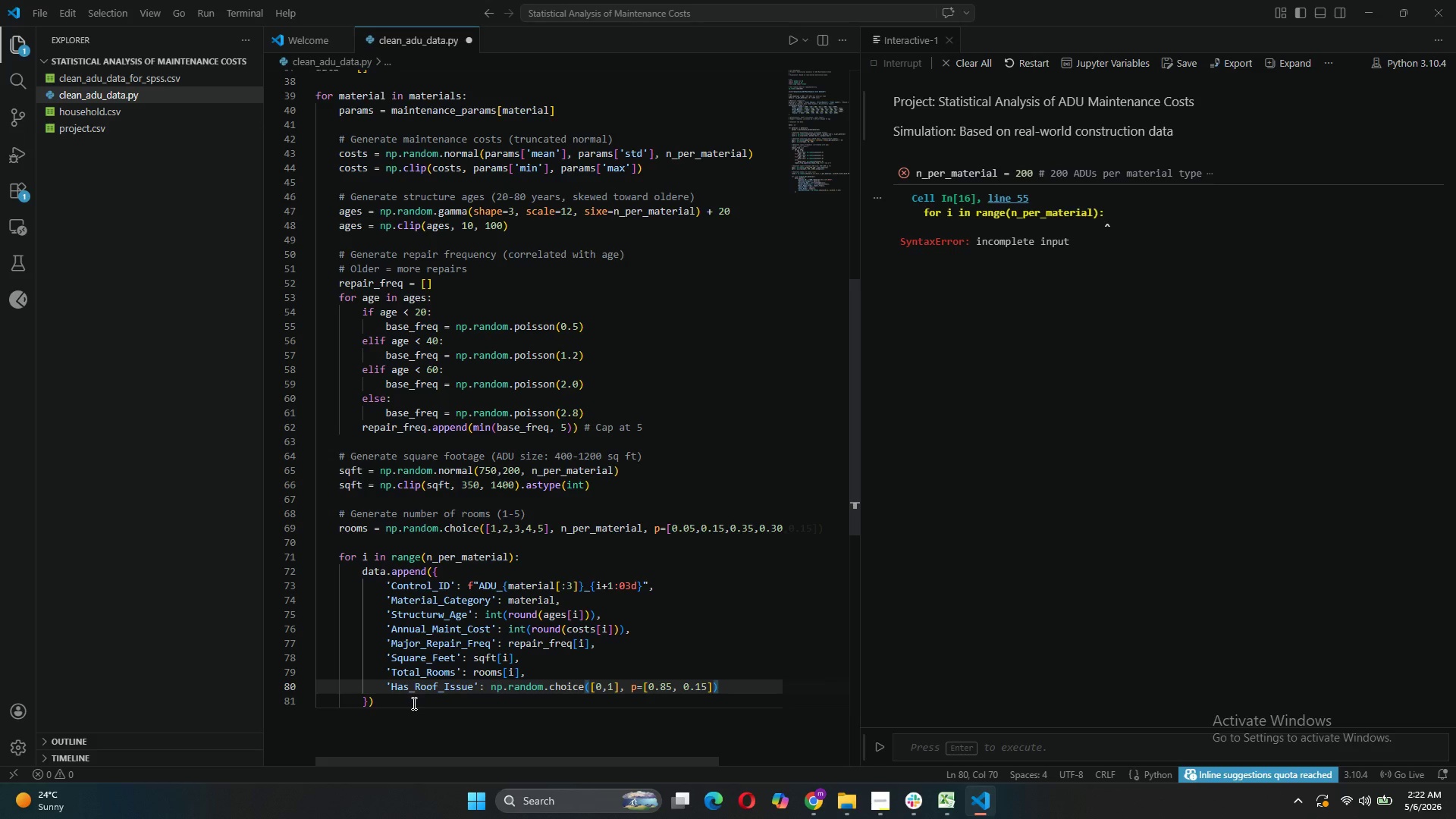 
key(Comma)
 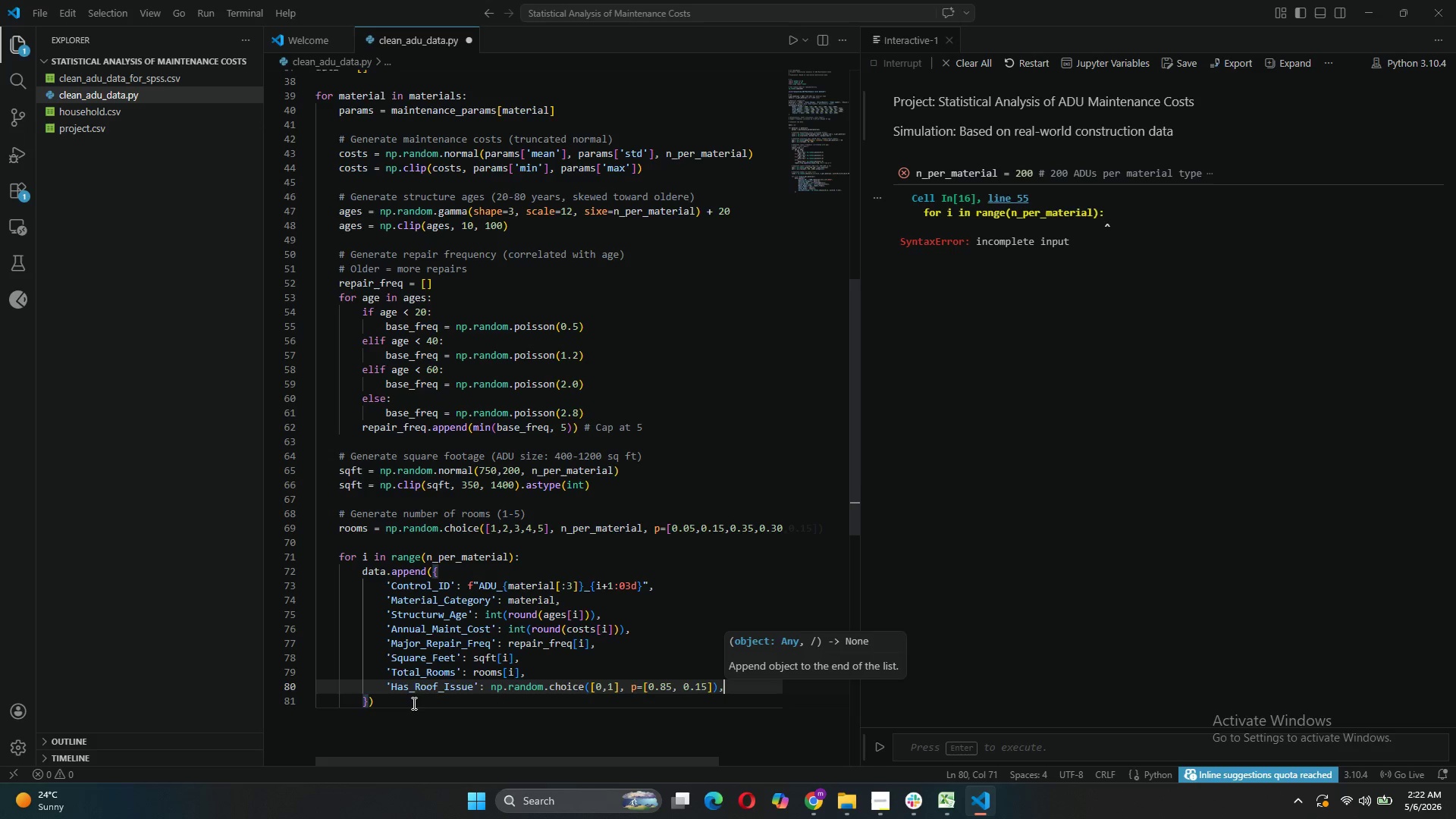 
key(Enter)
 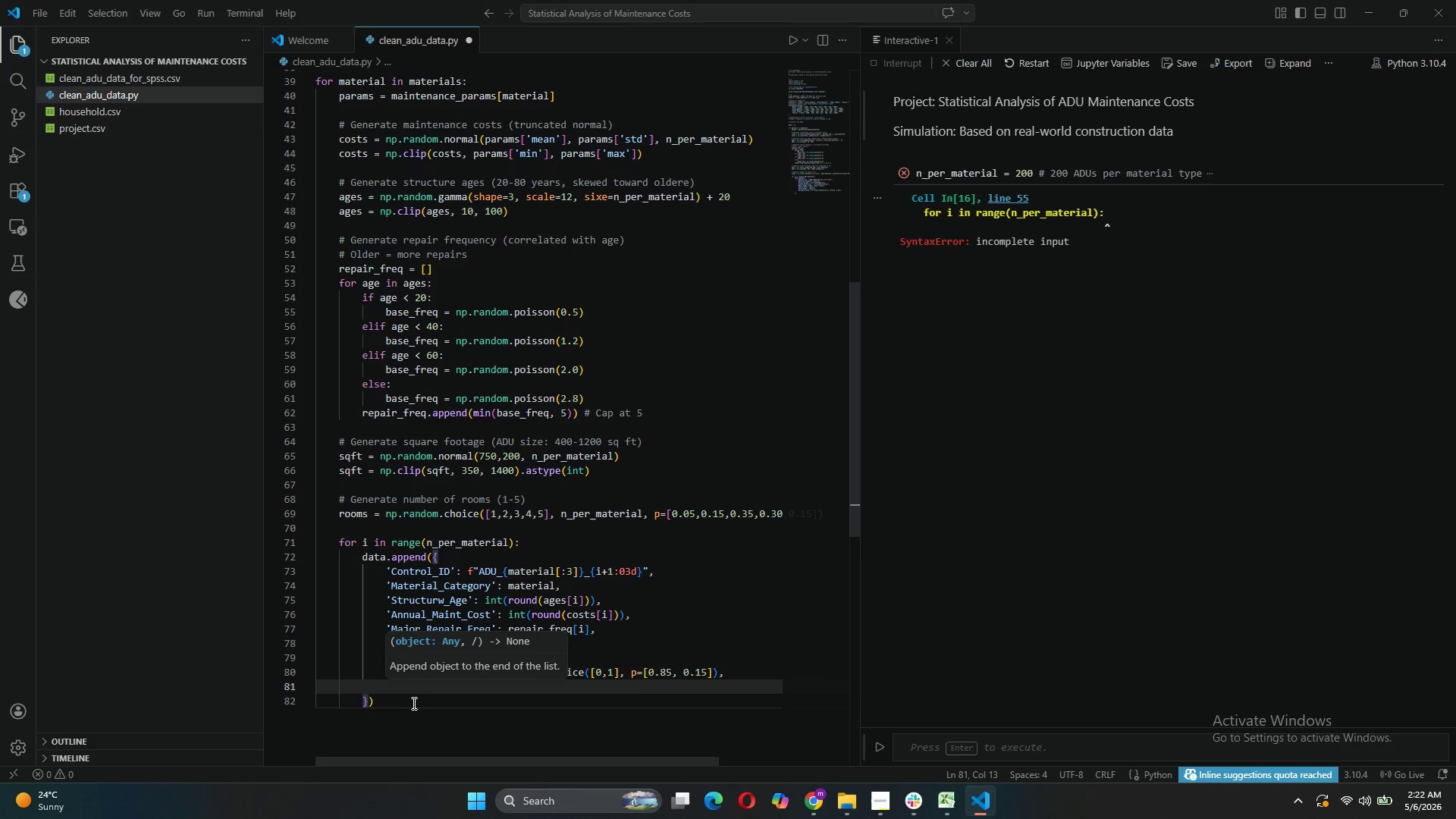 
type('Has_Plumbing_Issue)
 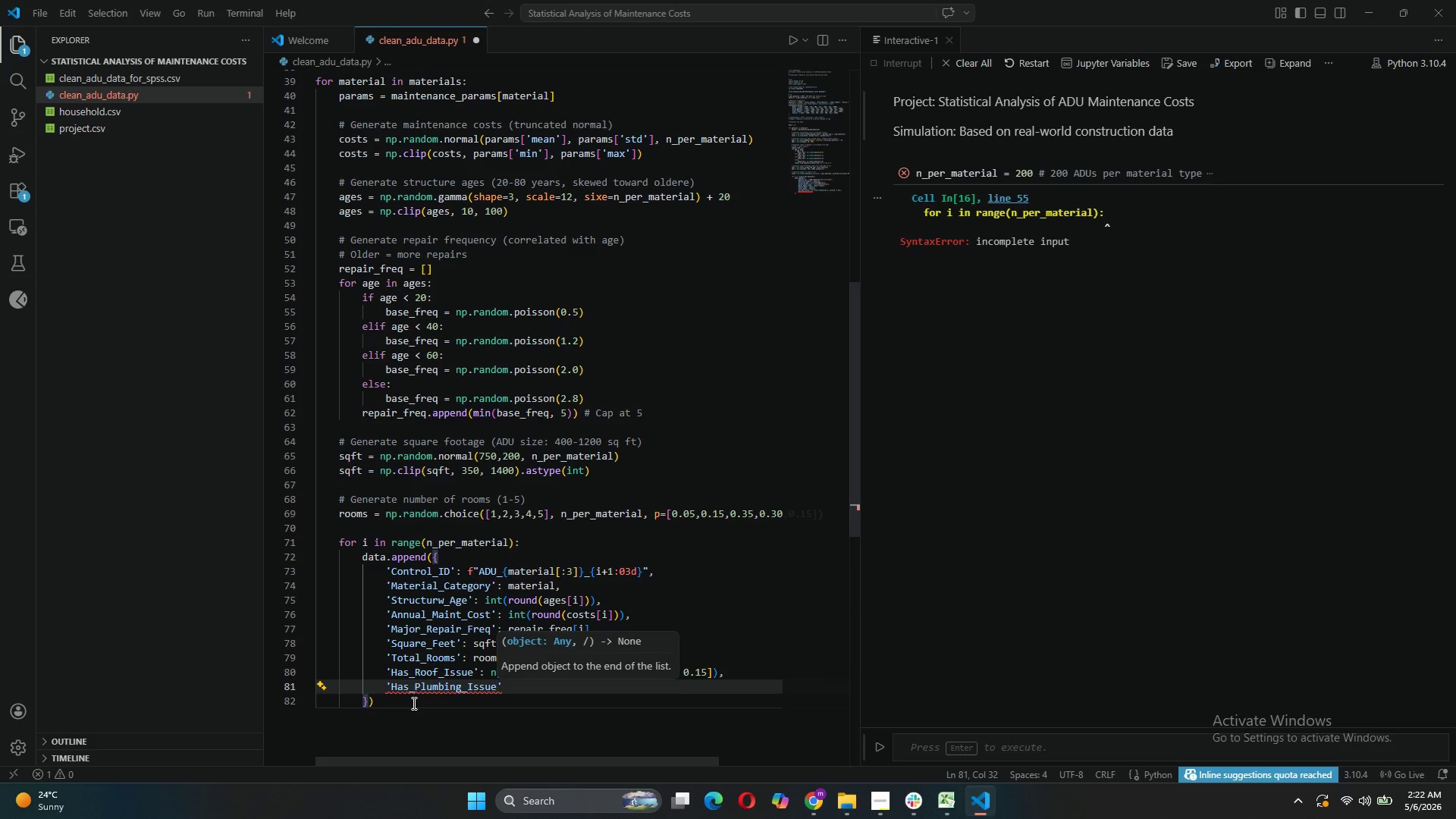 
key(ArrowRight)
 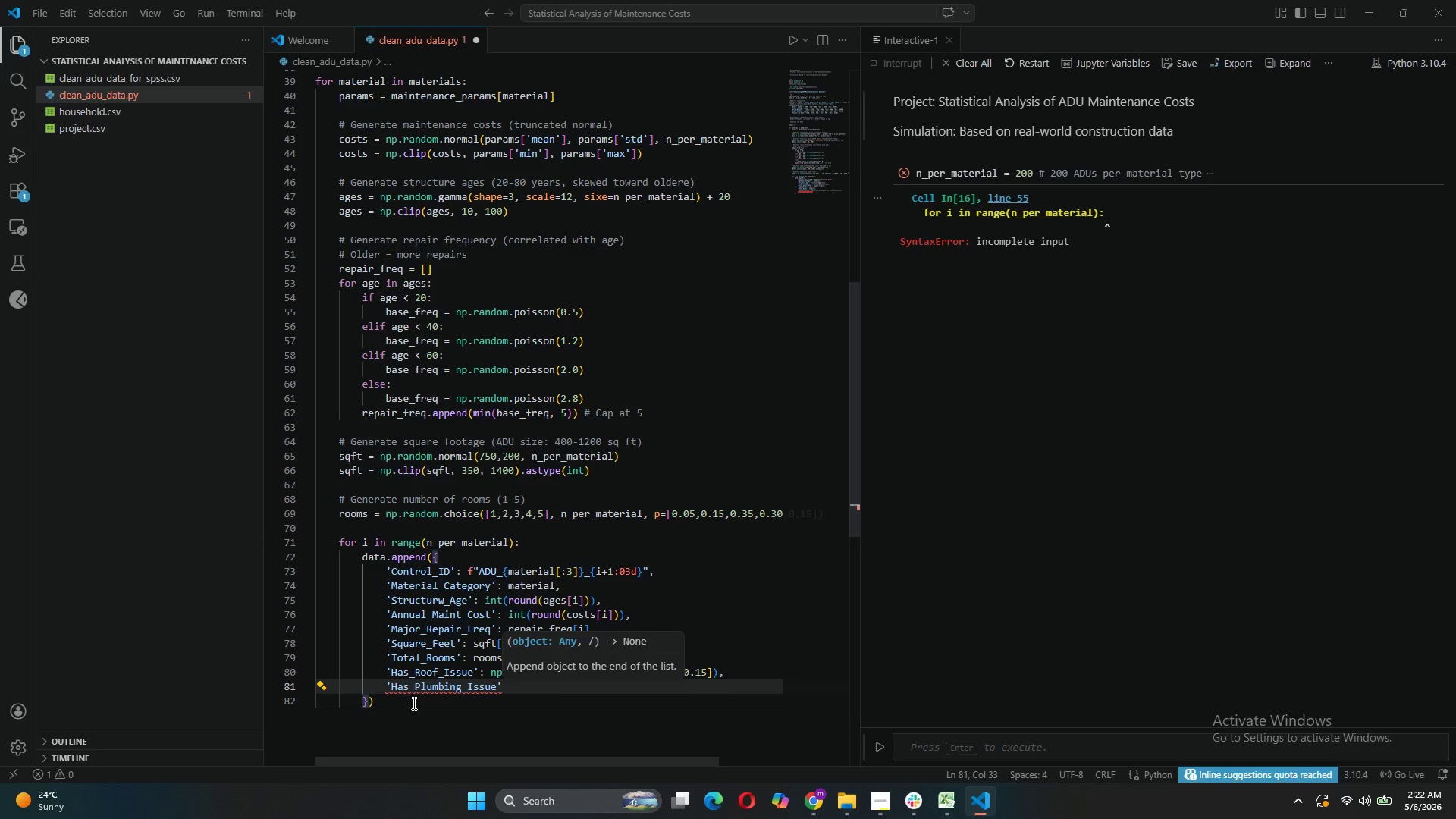 
type(: np.random)
 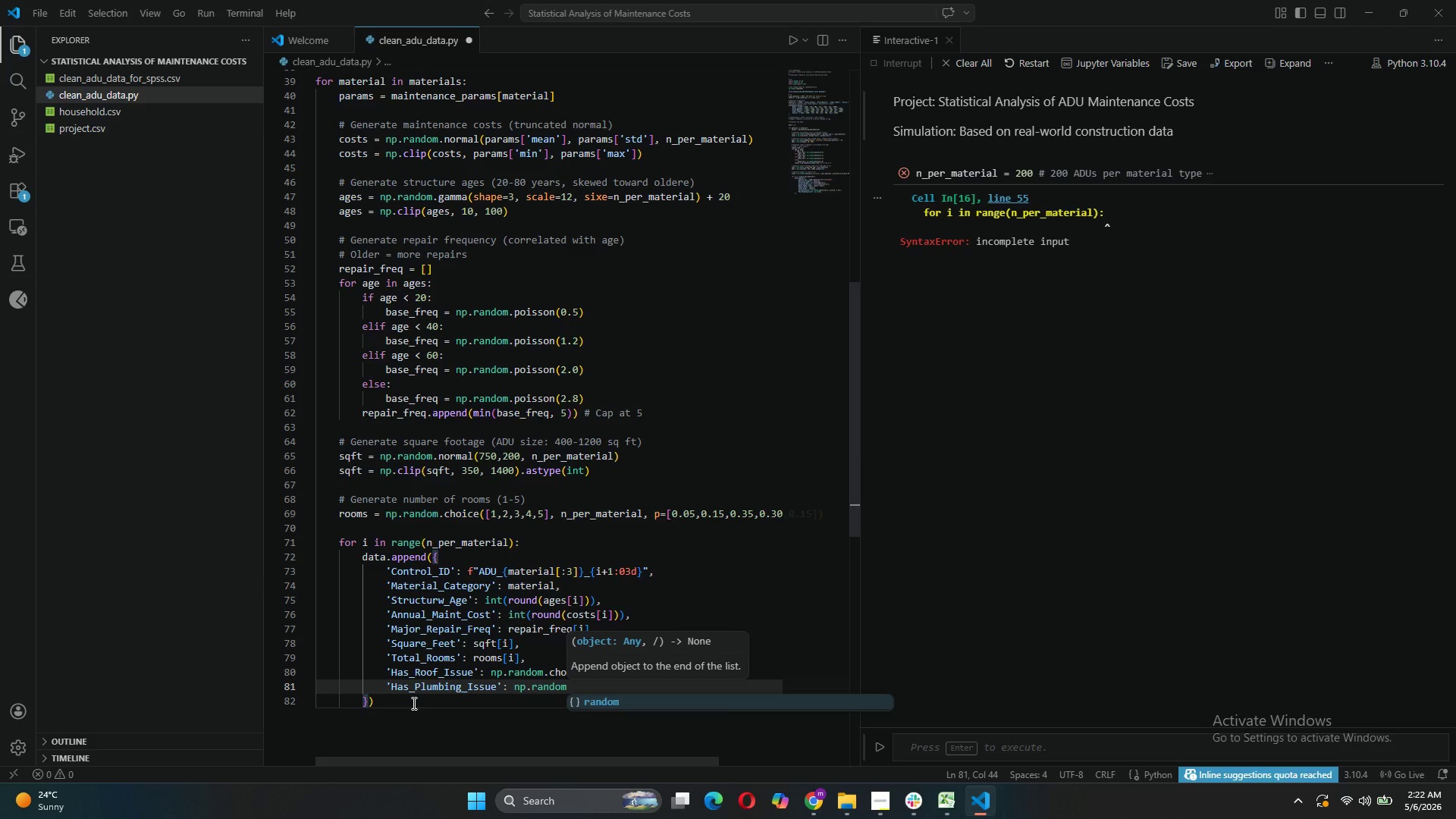 
wait(5.09)
 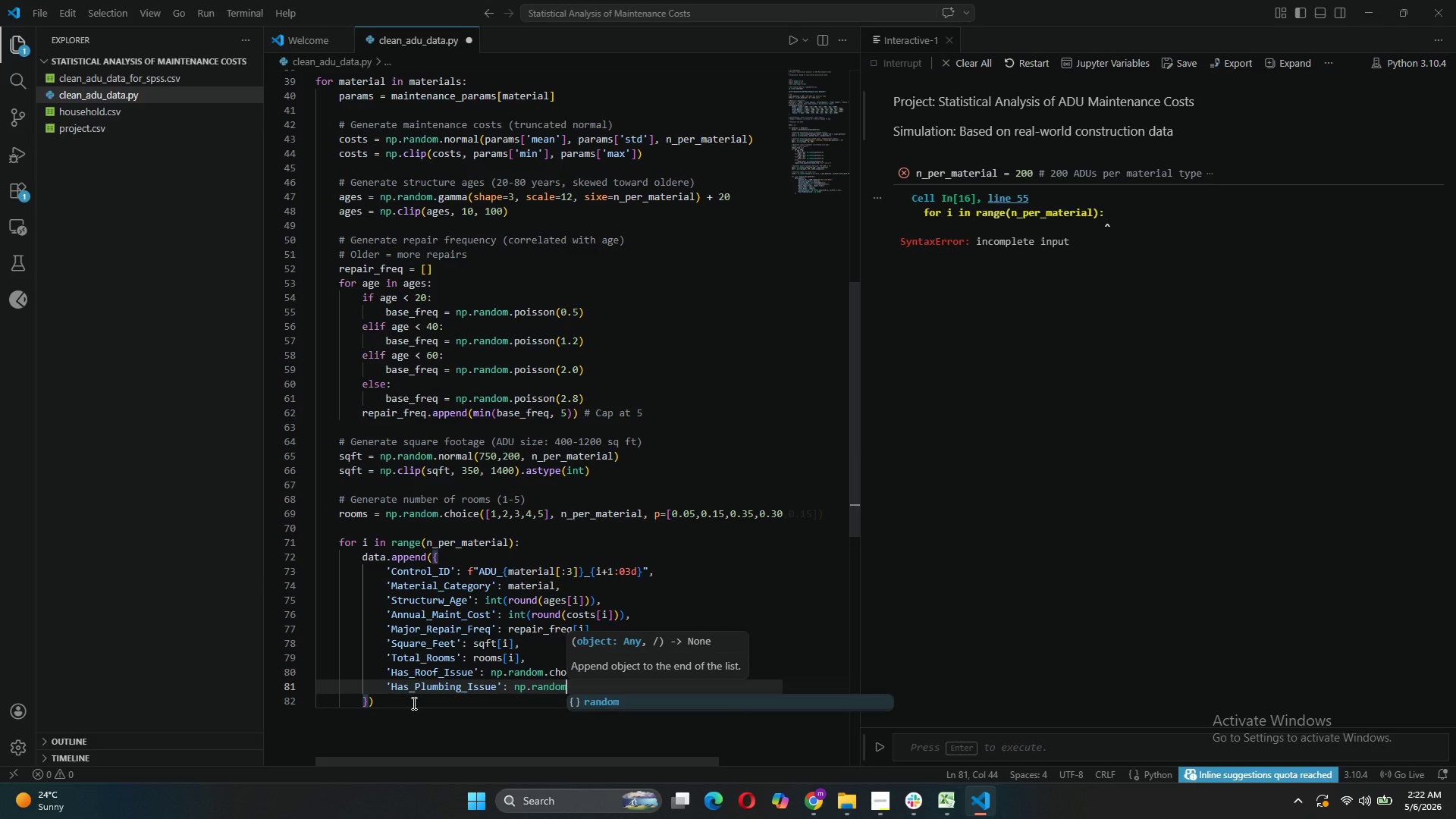 
type(.choice([0,1)
 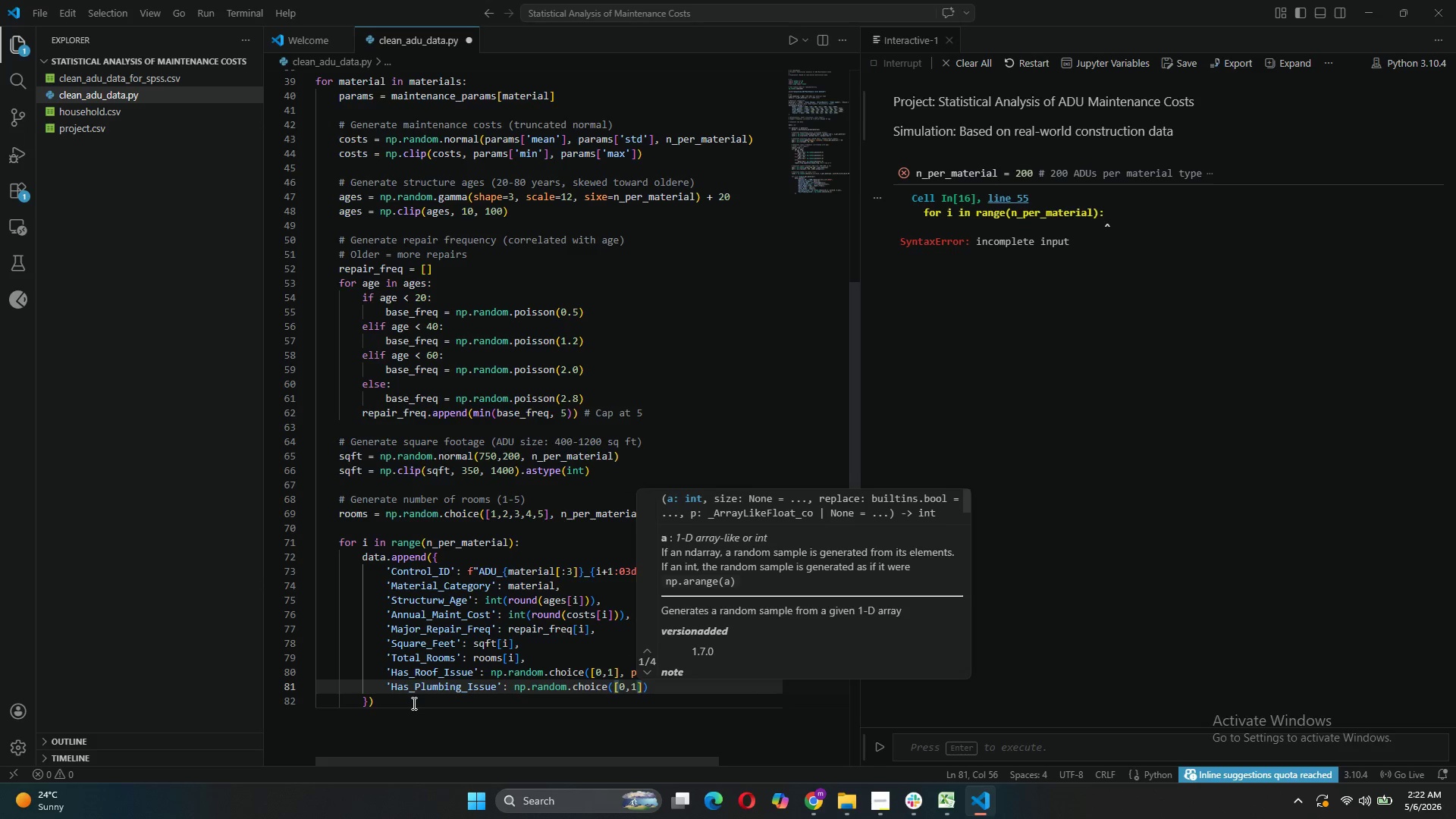 
key(ArrowRight)
 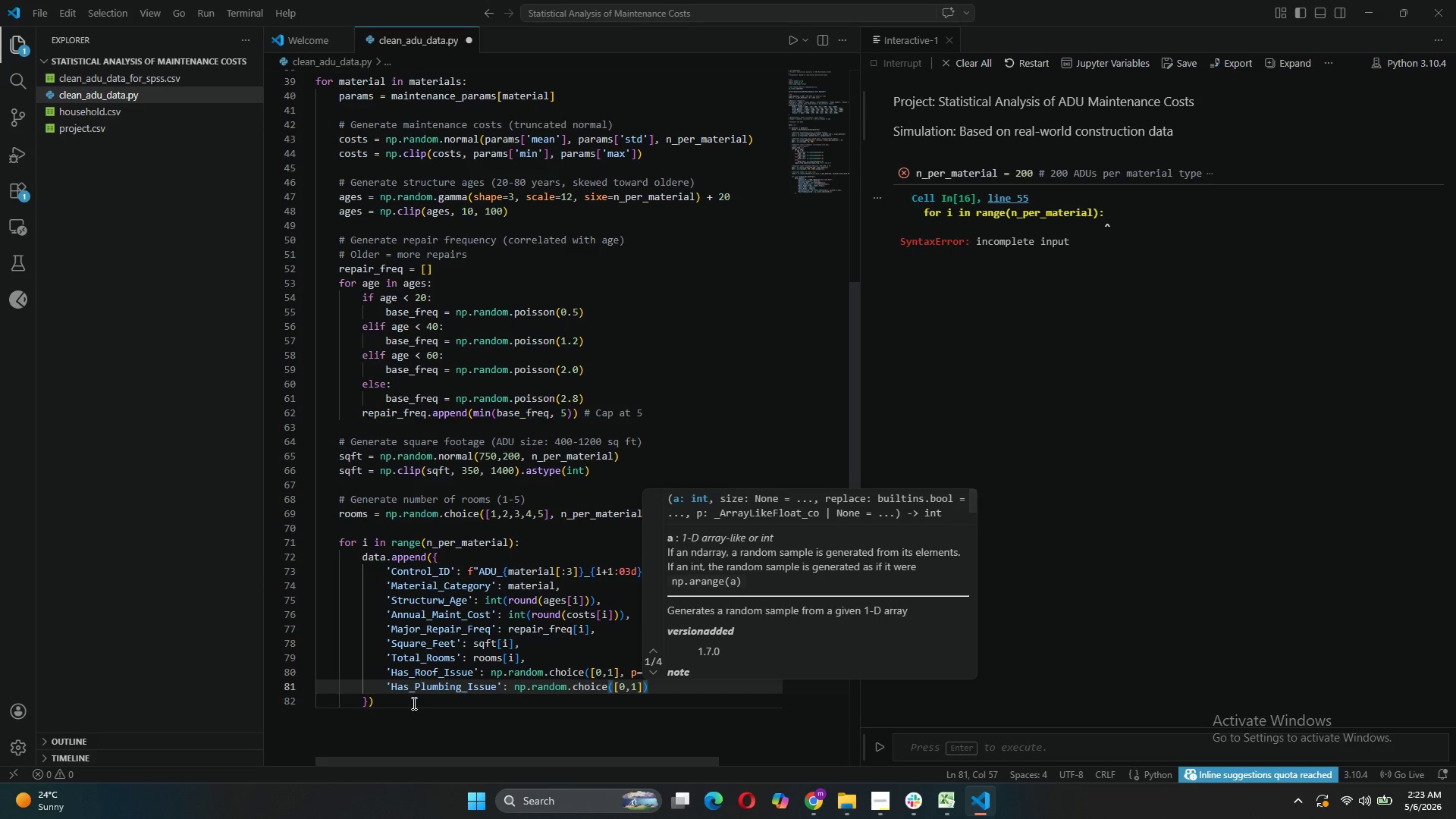 
type(, p+)
key(Backspace)
type(=[0.90, 0.10)
 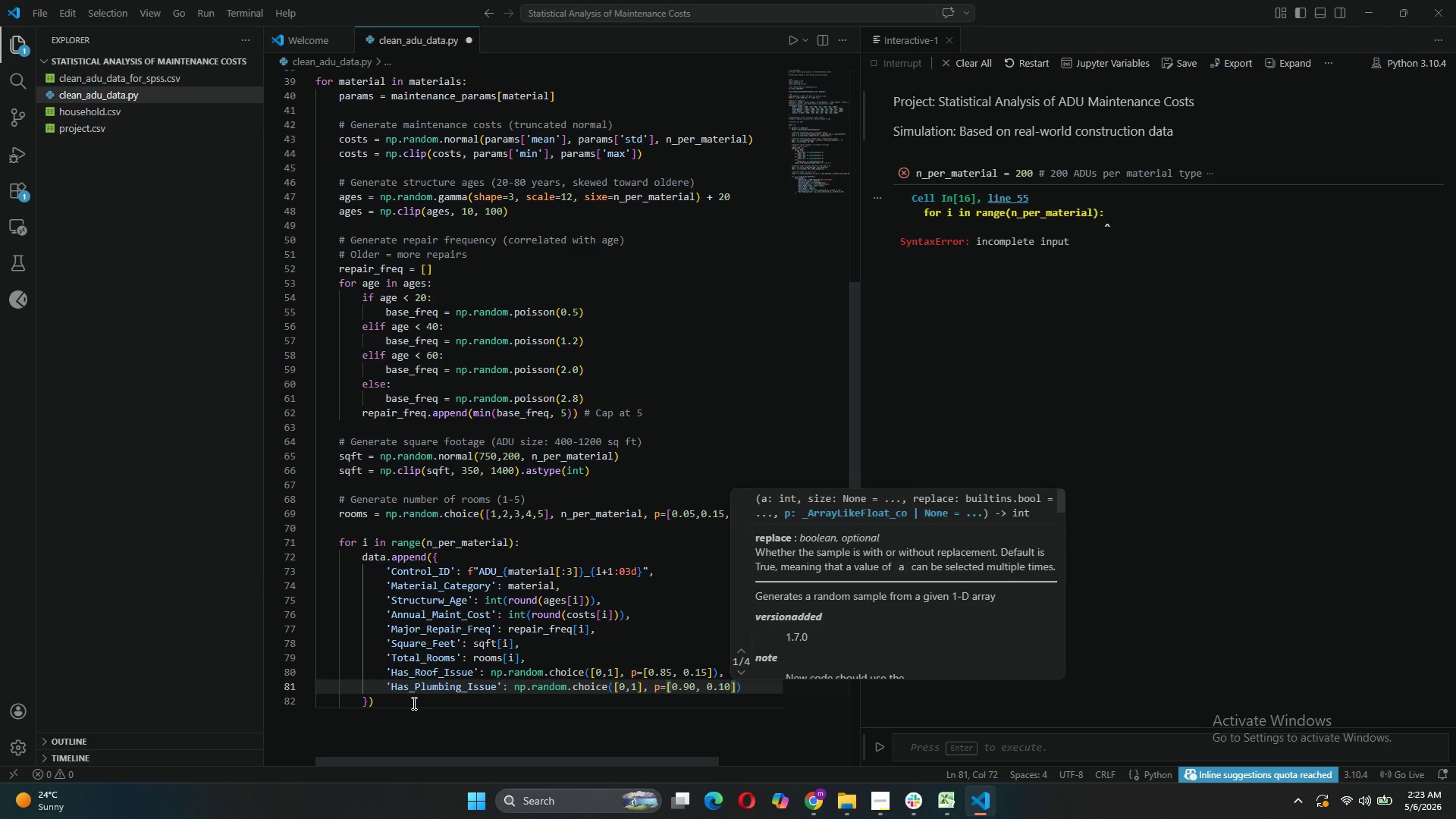 
wait(5.19)
 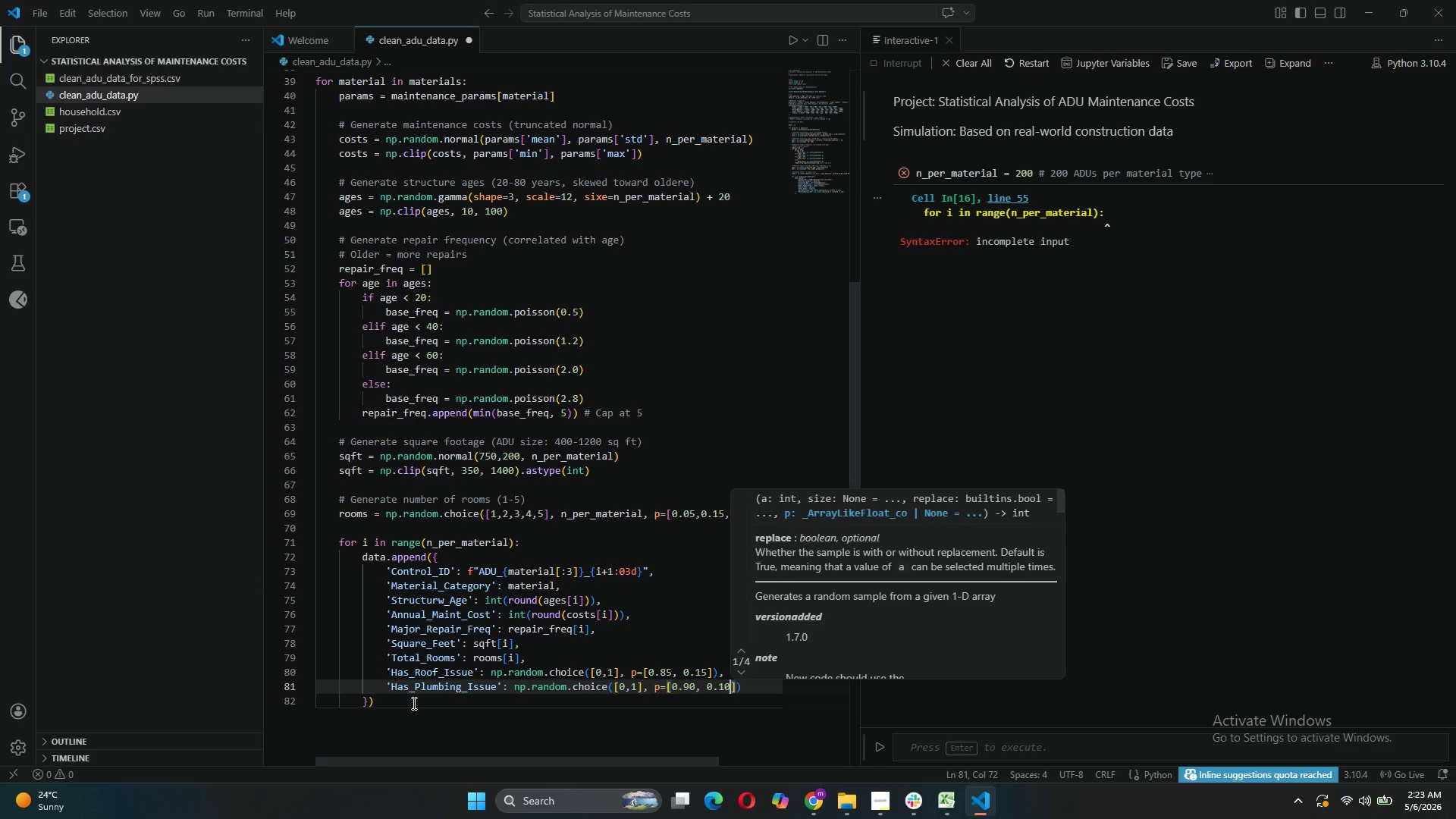 
left_click([467, 654])
 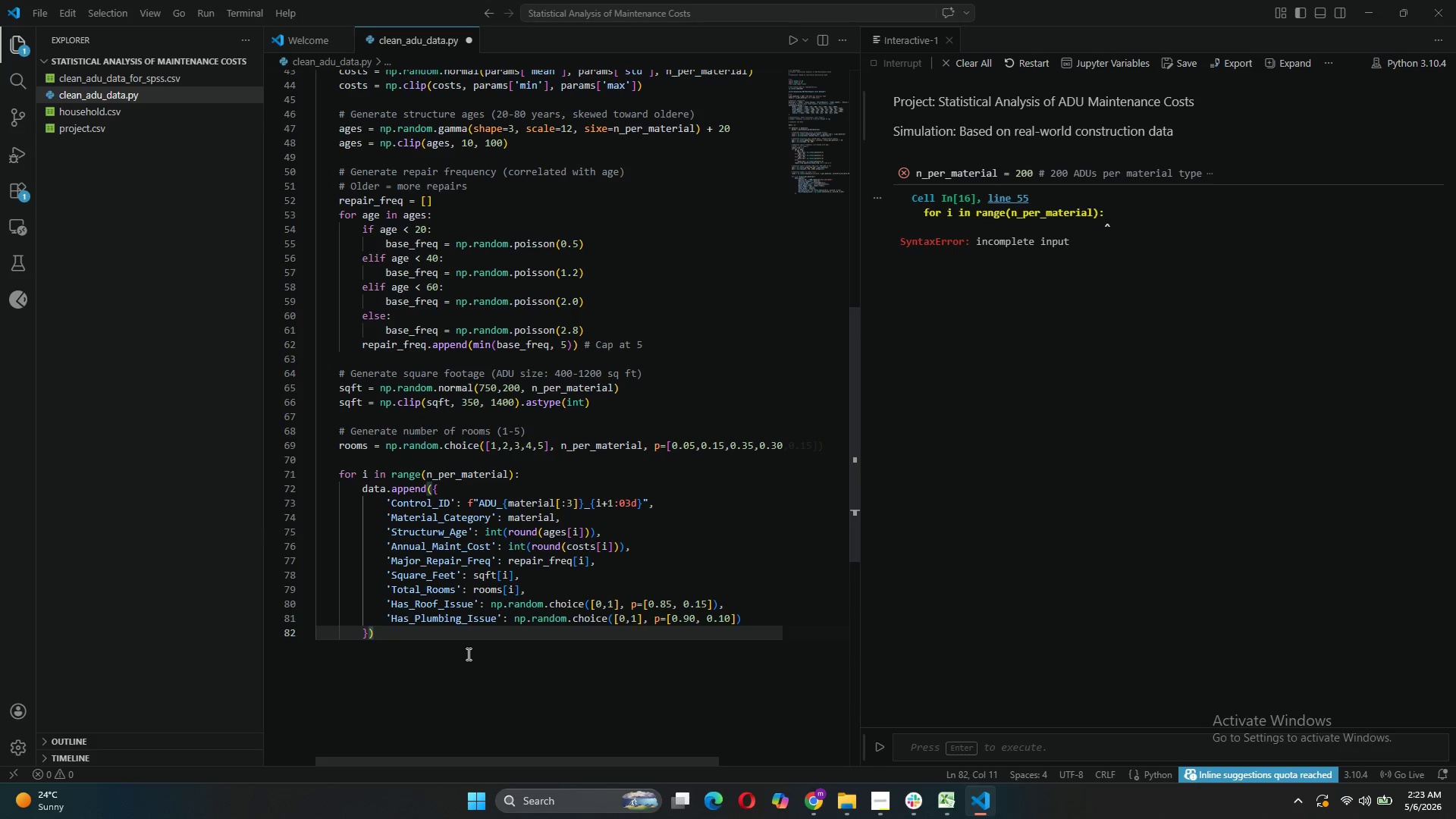 
key(Enter)
 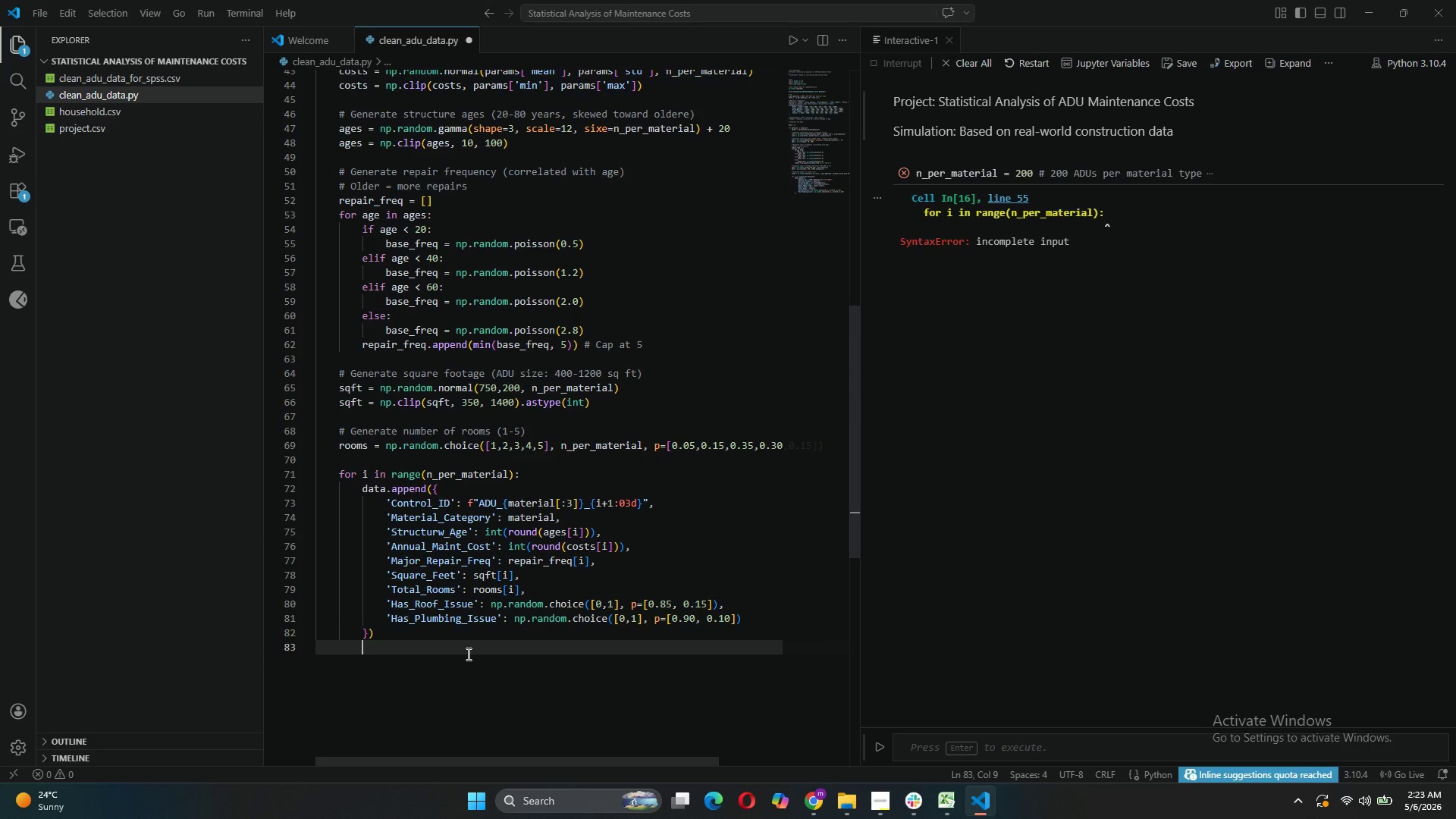 
key(Backspace)
 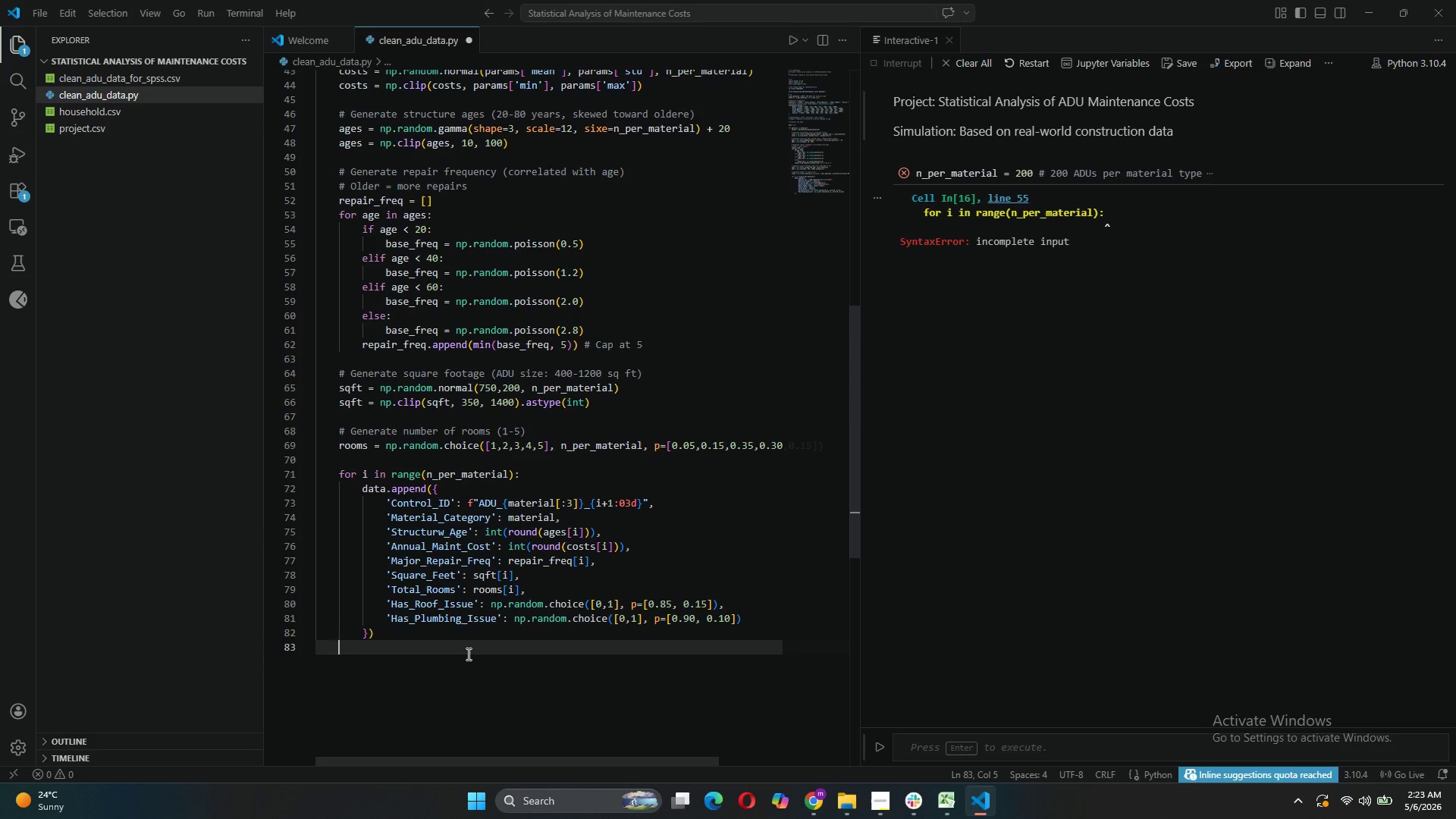 
key(Backspace)
 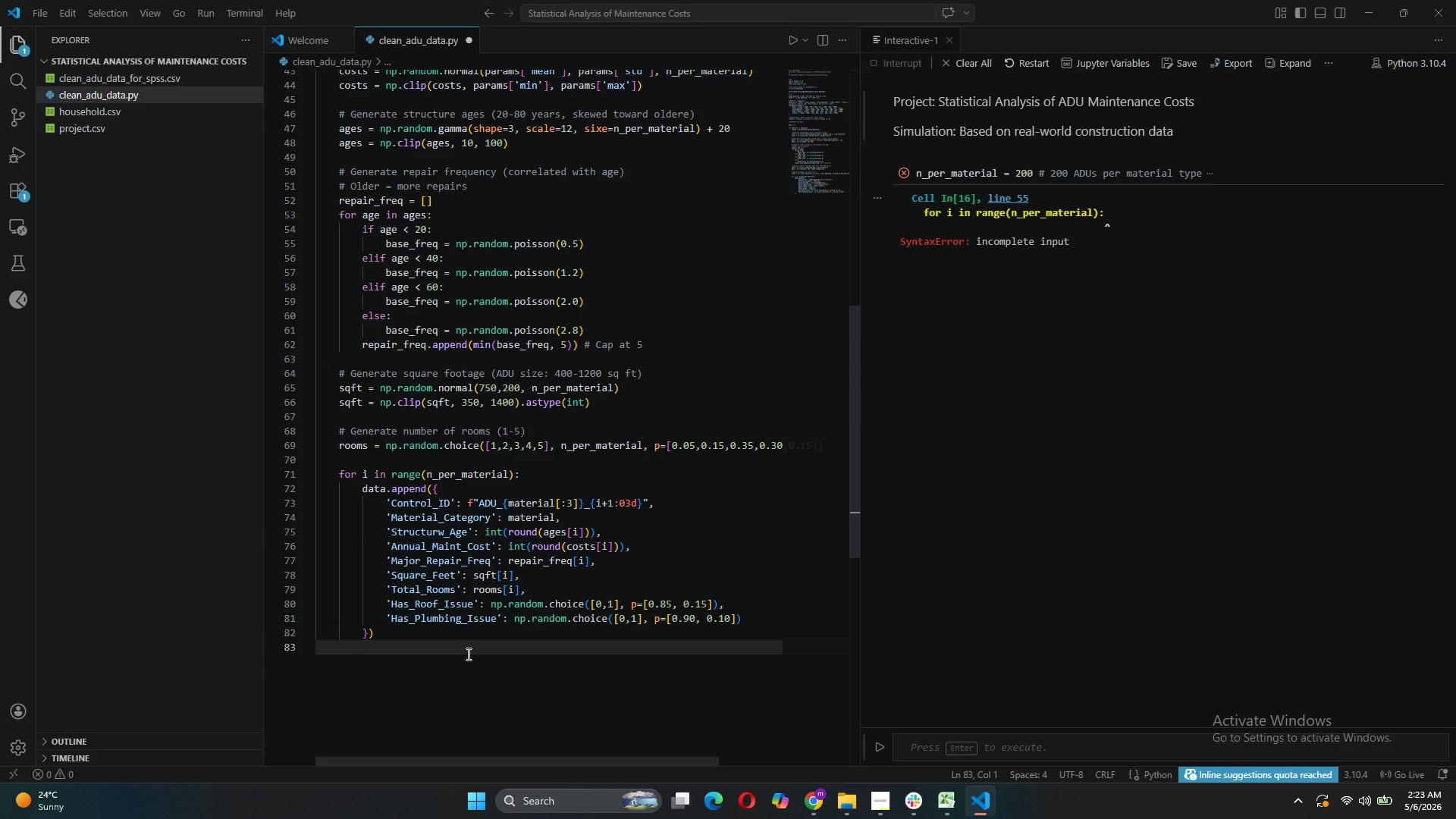 
key(Enter)
 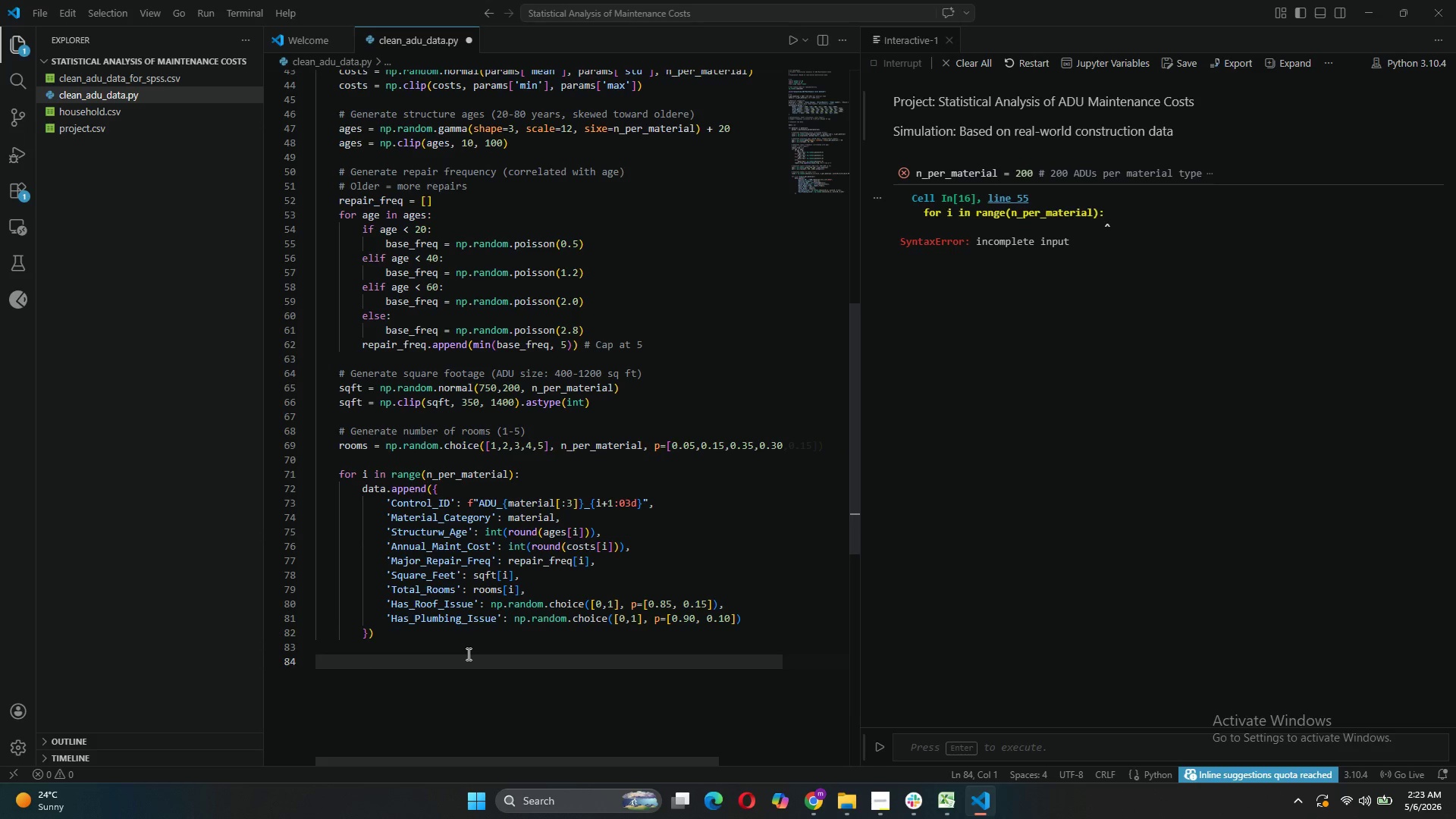 
type(df = pd.Data)
key(Tab)
type((date)
 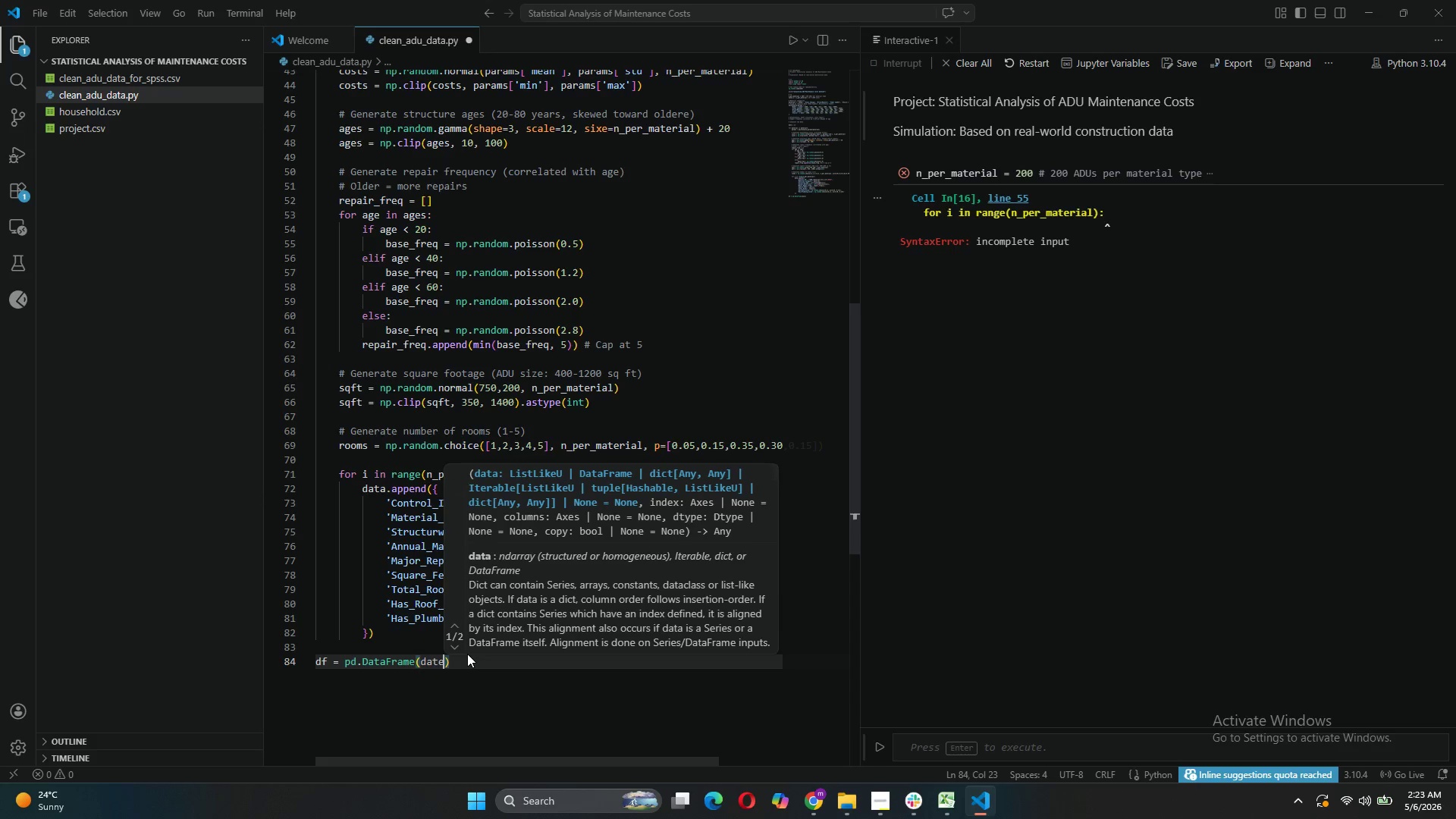 
key(ArrowRight)
 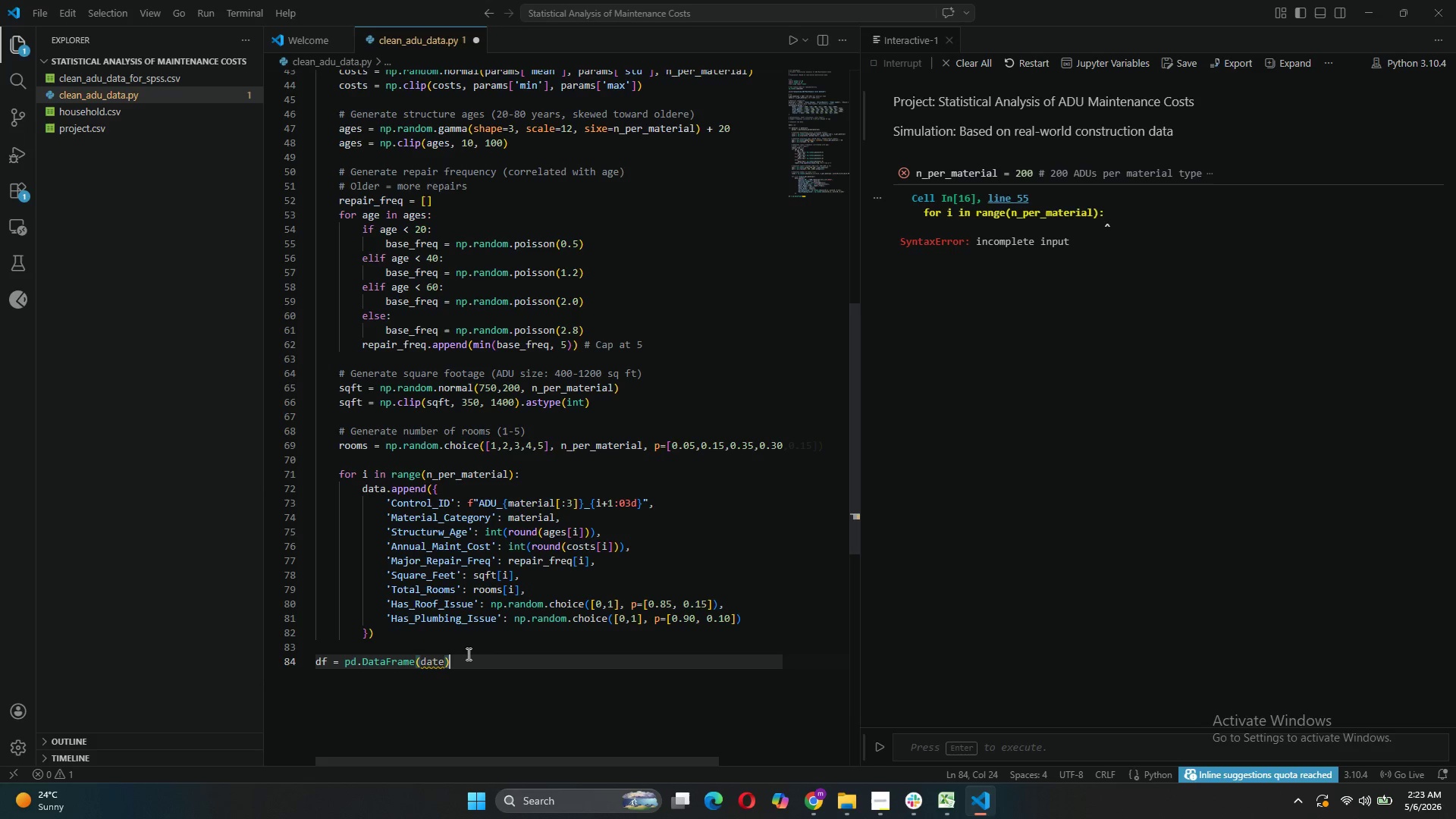 
key(Shift+ShiftRight)
 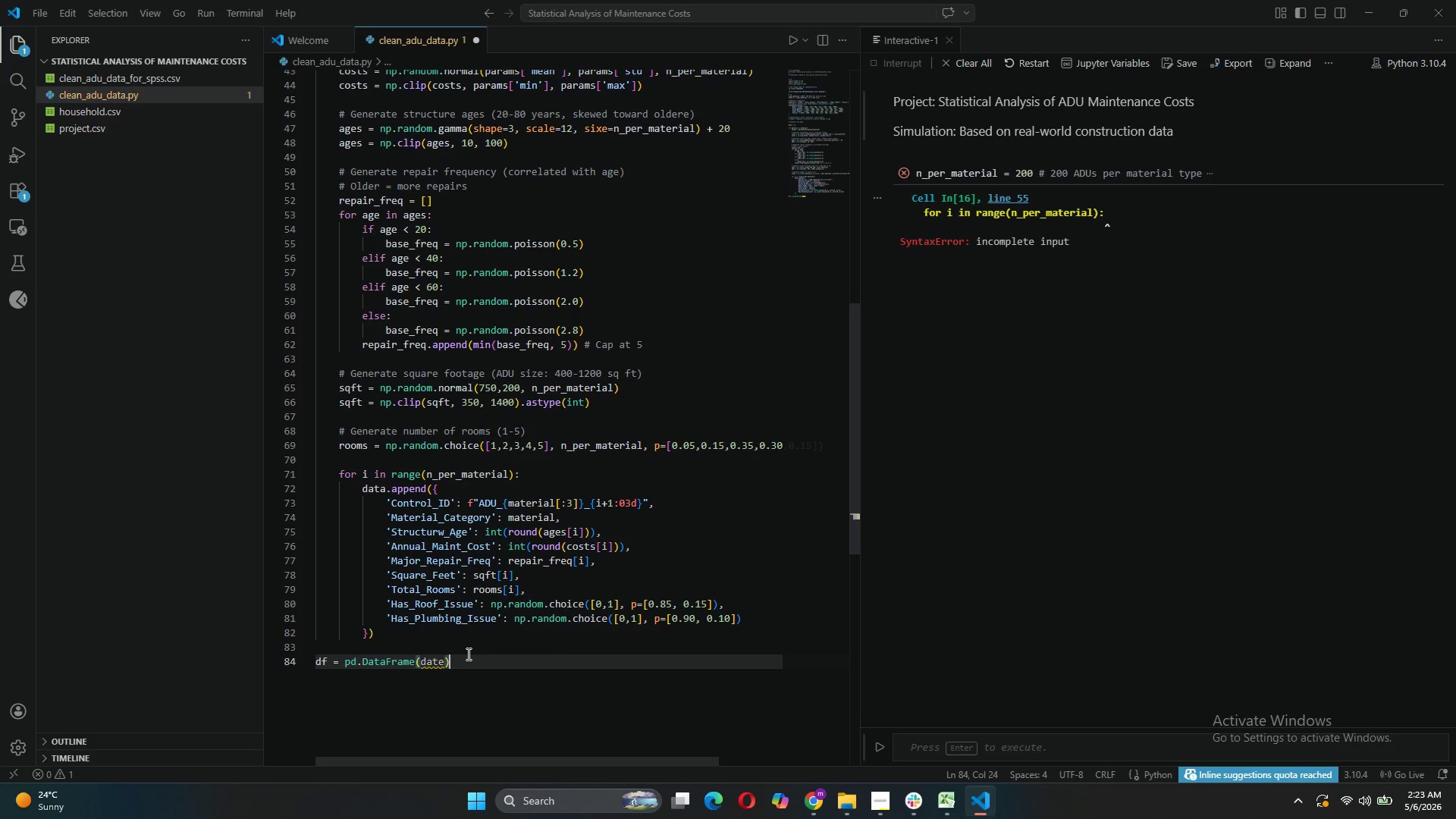 
key(Enter)
 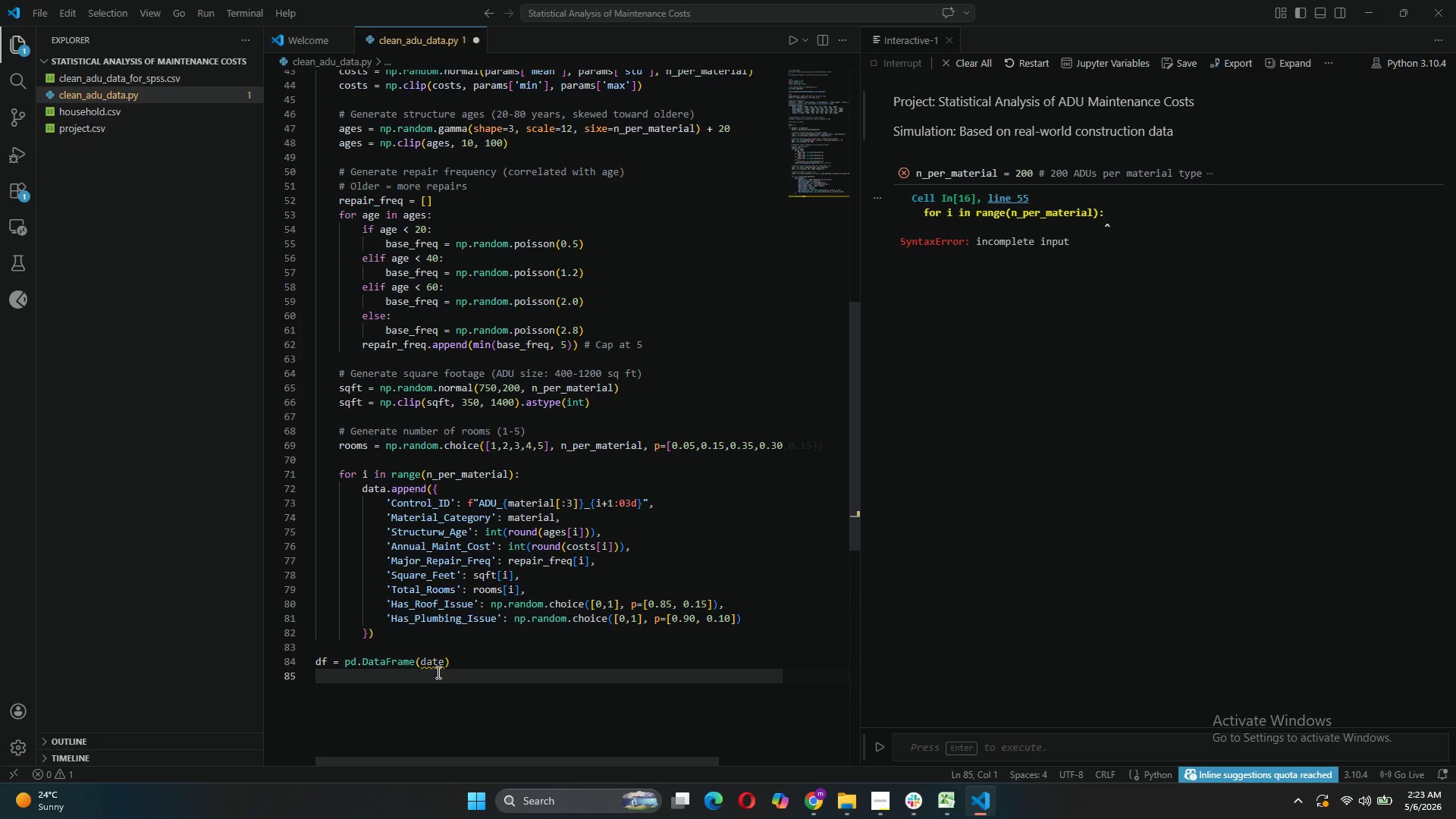 
left_click([444, 662])
 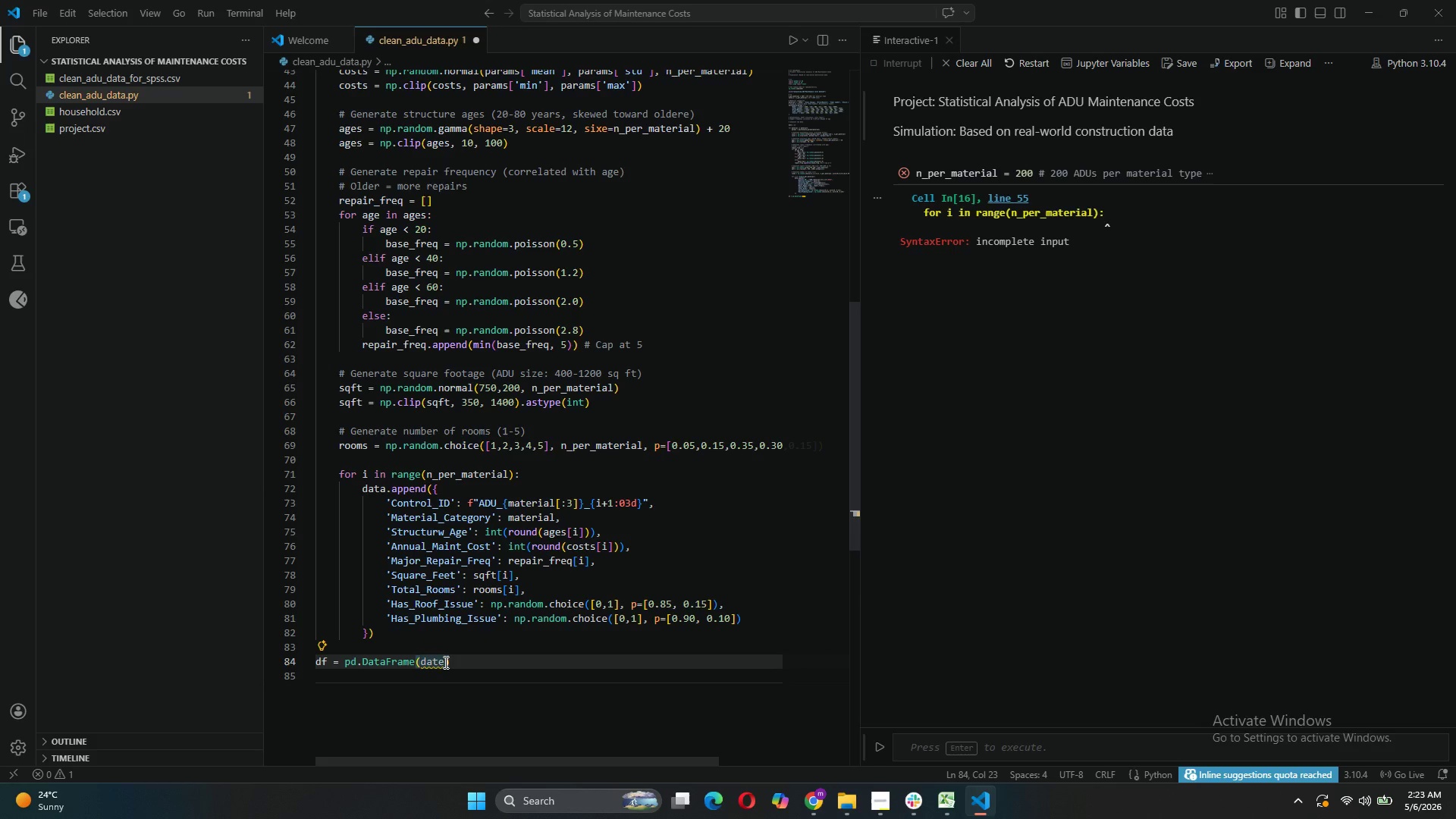 
key(Backspace)
 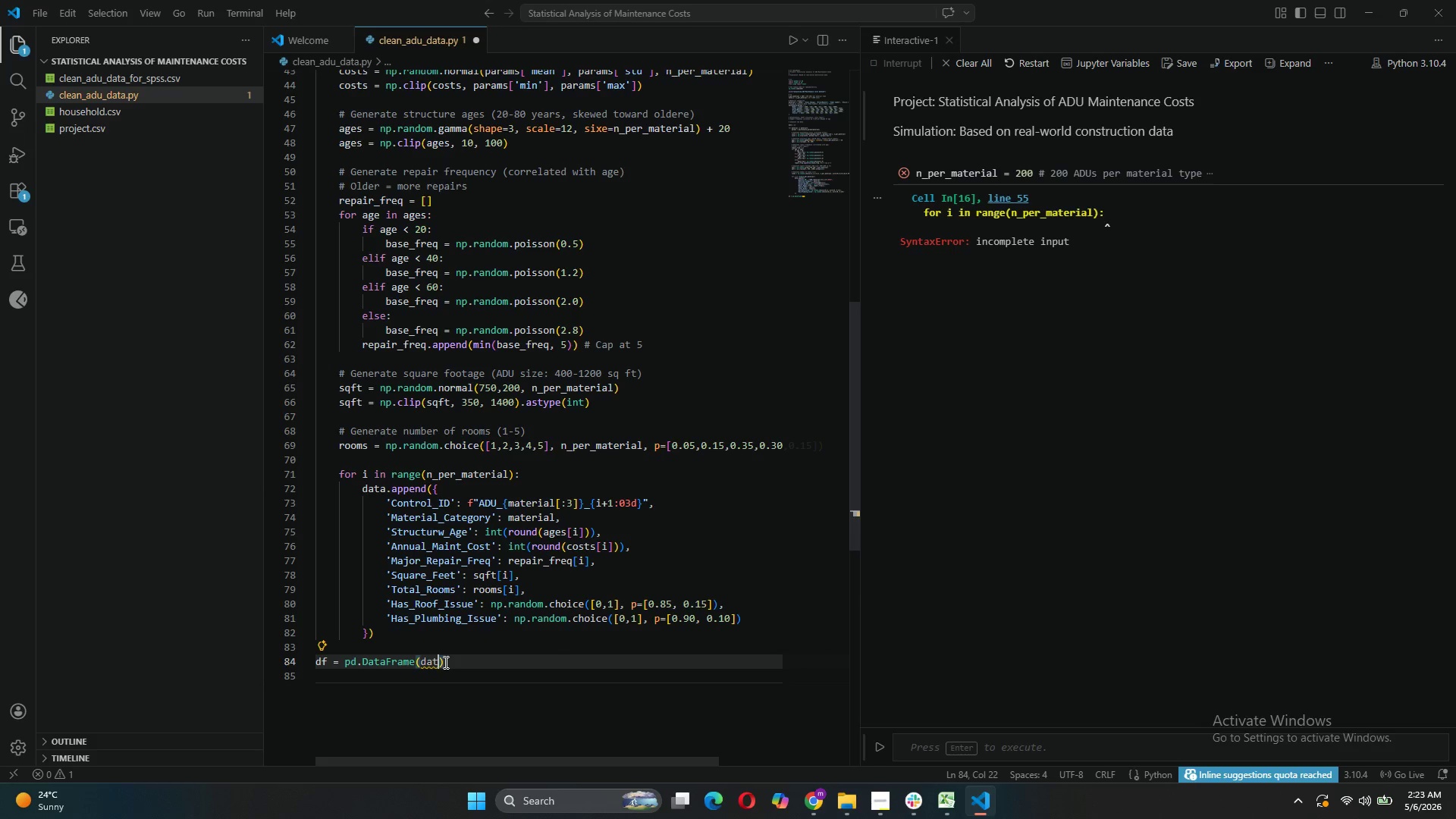 
key(A)
 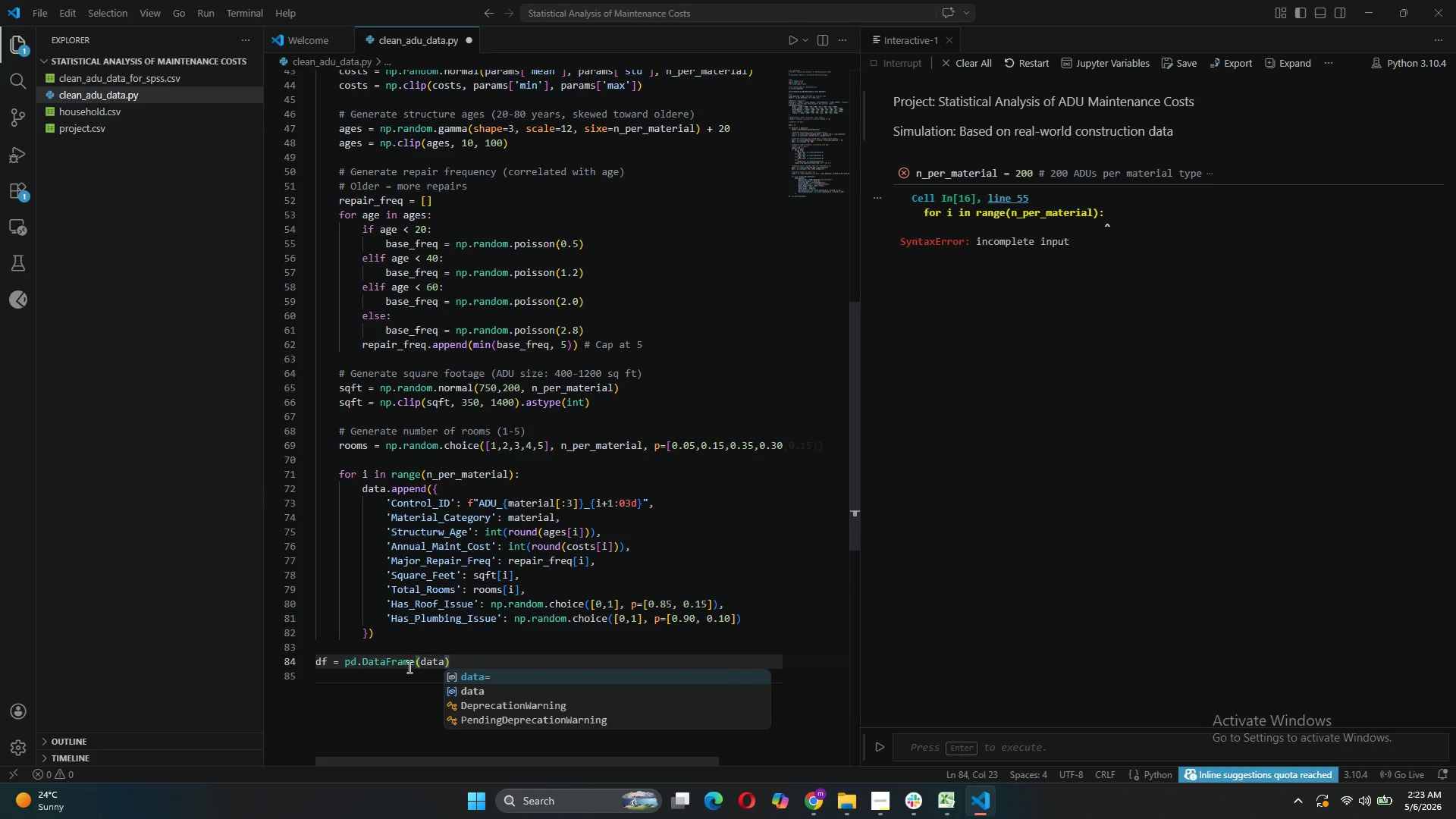 
left_click([397, 673])
 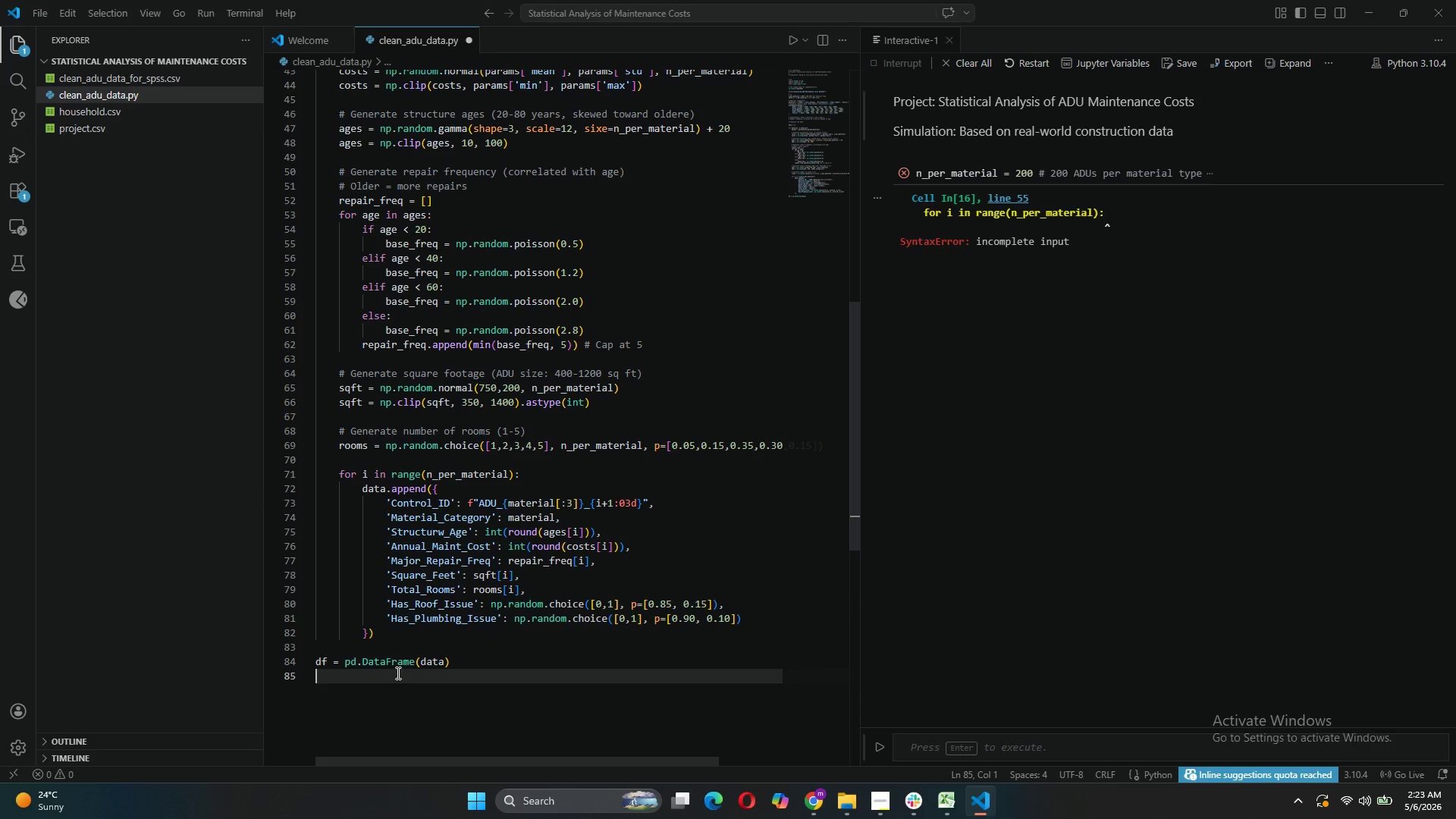 
type(print(f"Generated {len(df)
 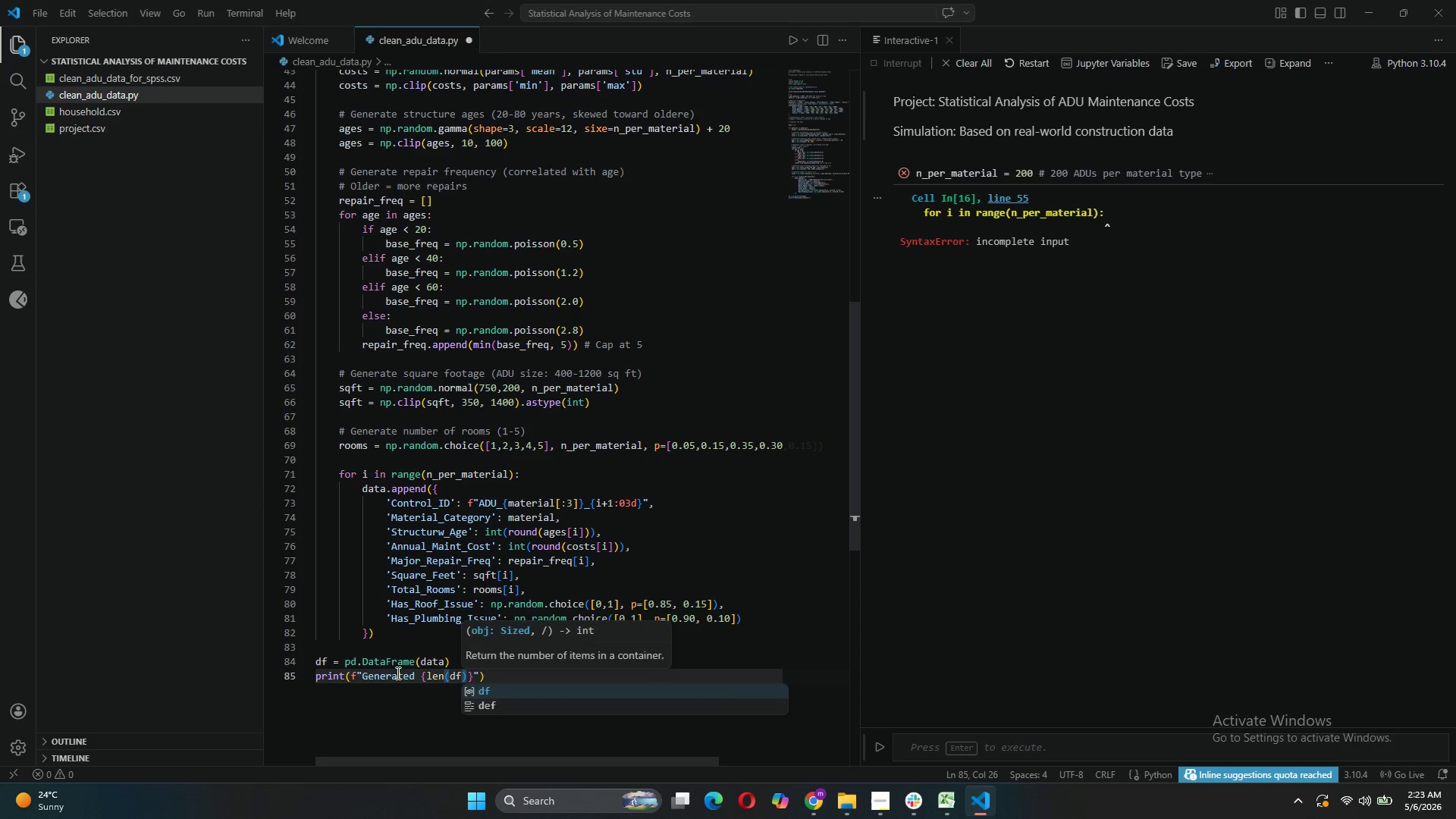 
key(ArrowRight)
 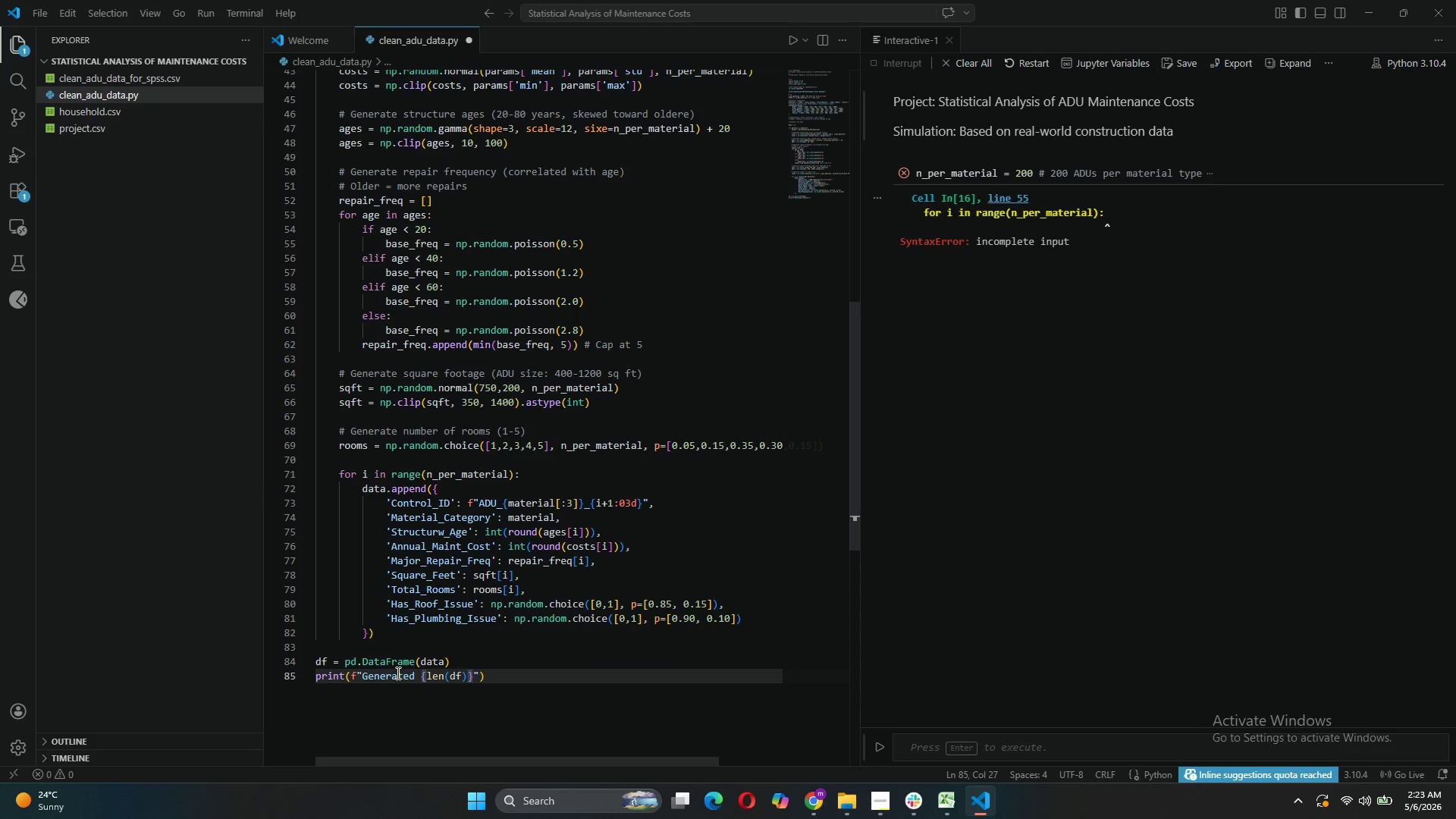 
key(Shift+Semicolon)
 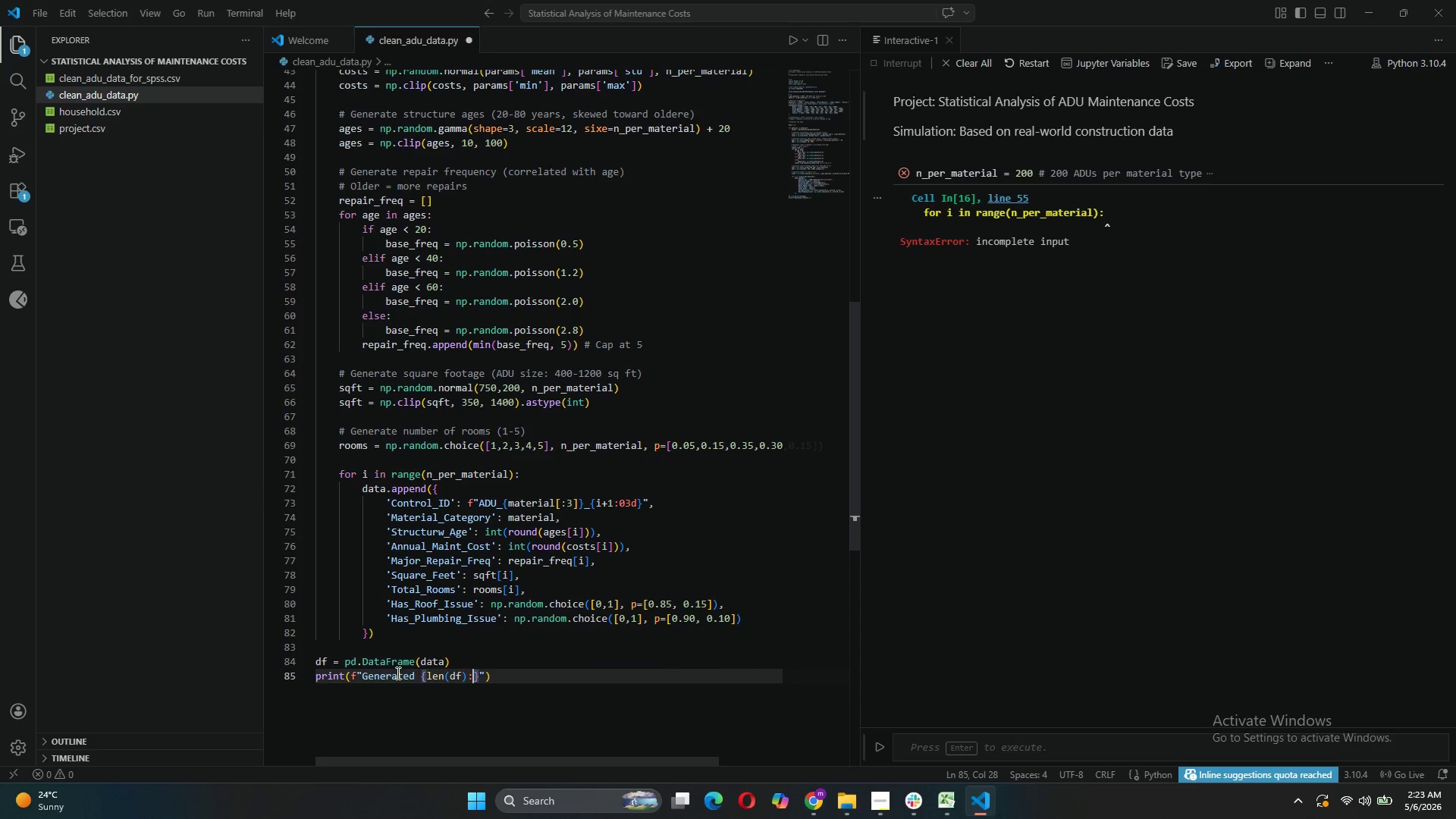 
key(Comma)
 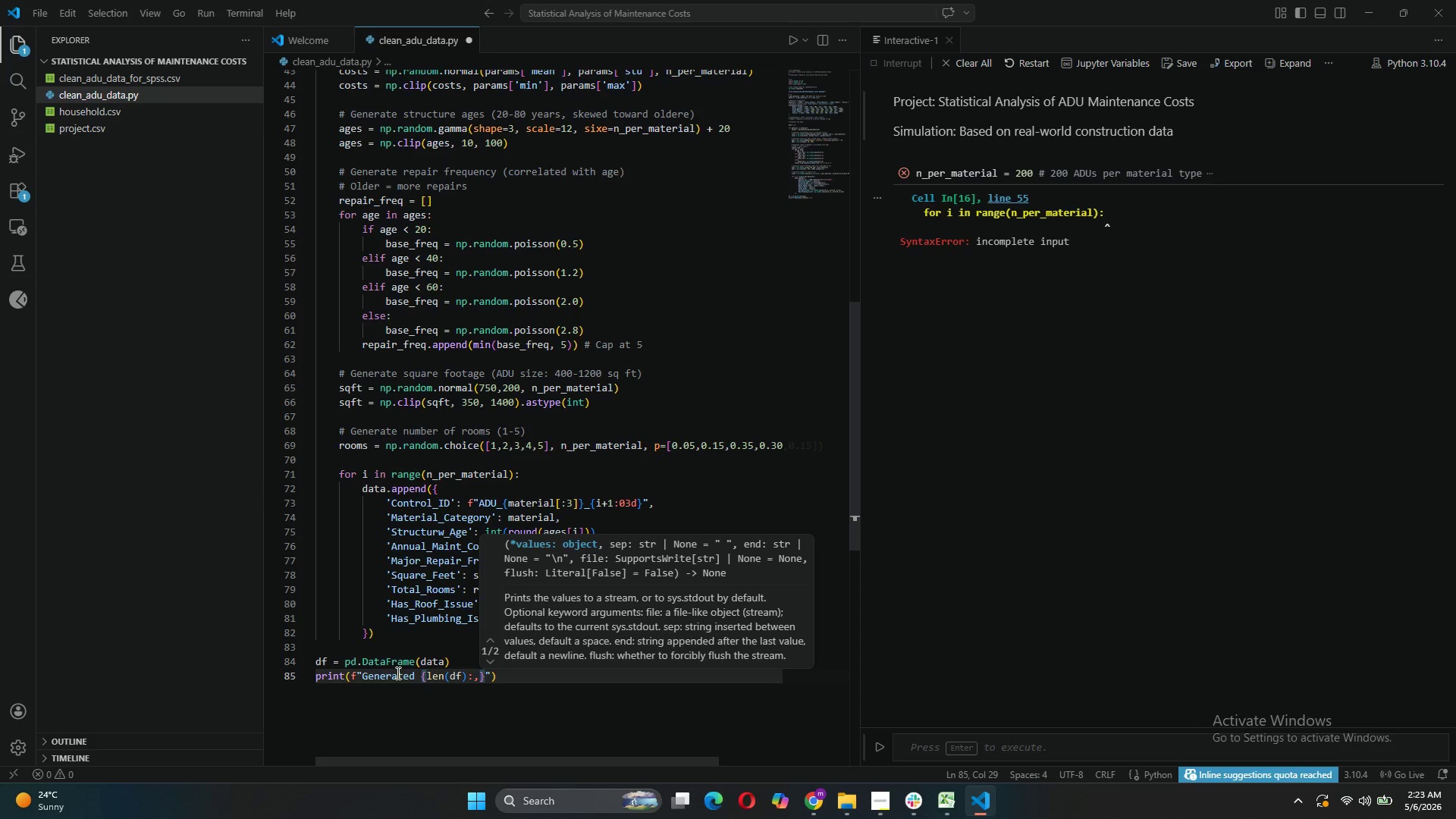 
key(ArrowRight)
 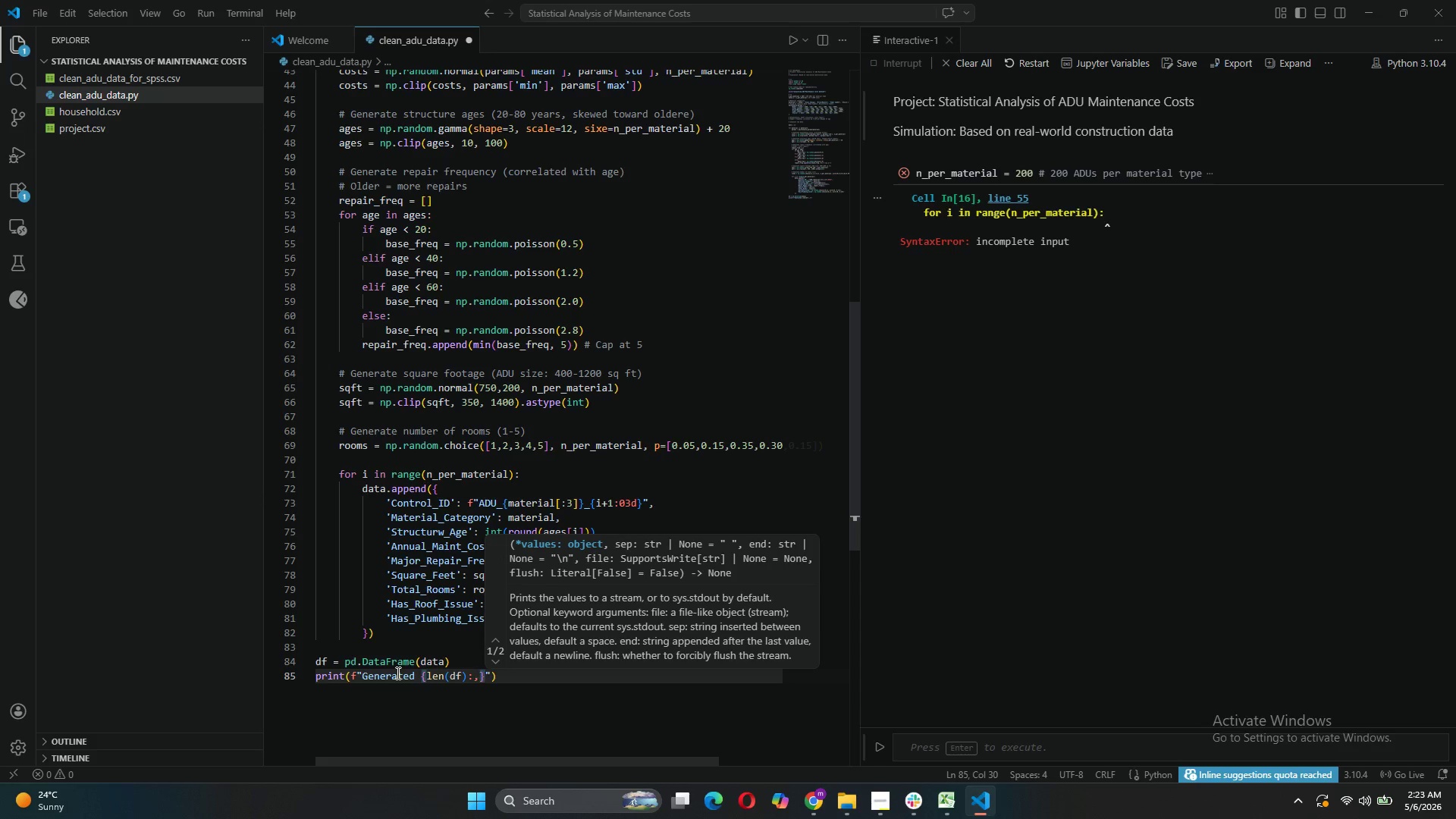 
type( simulated ADU records)
 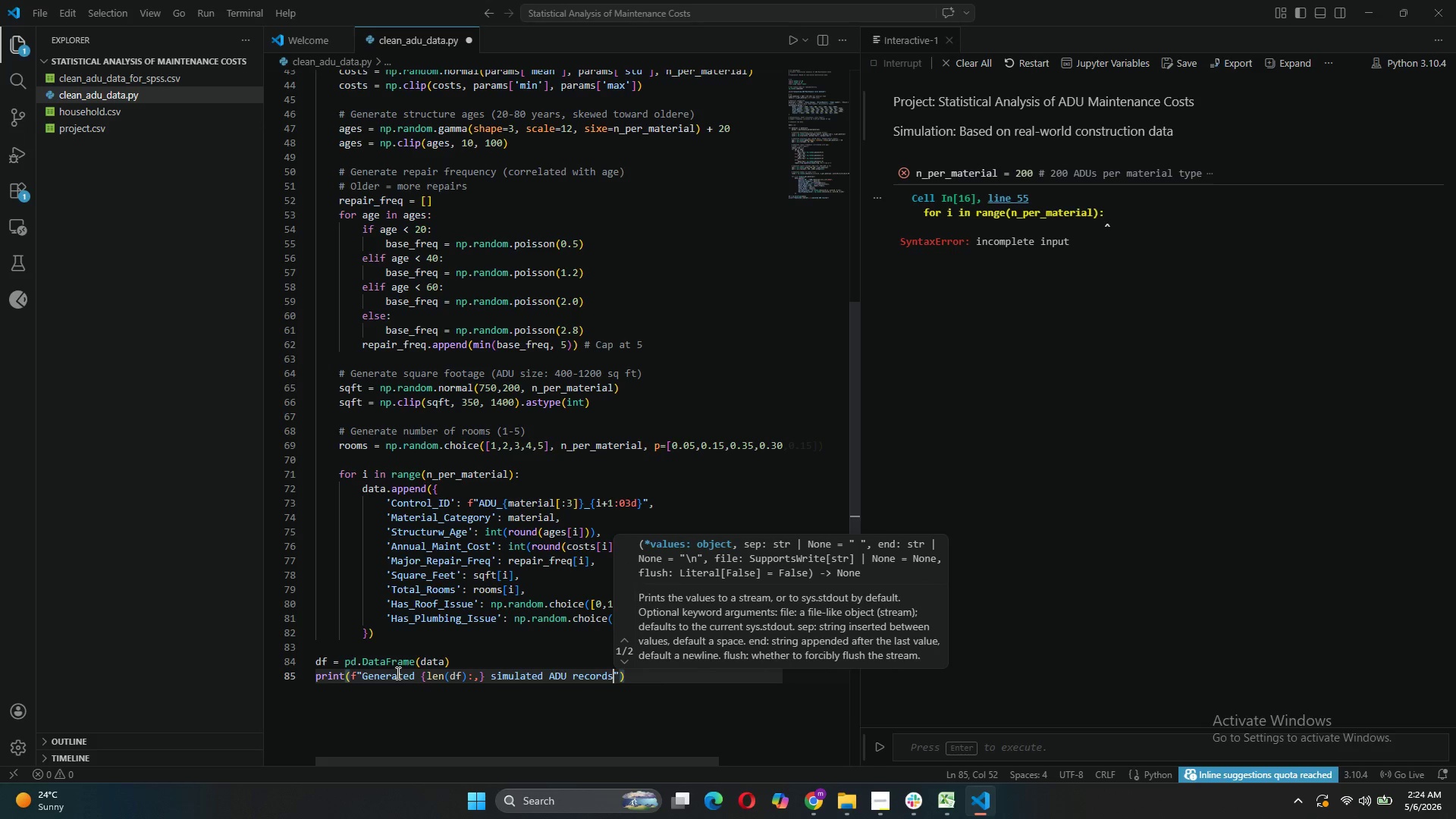 
key(ArrowRight)
 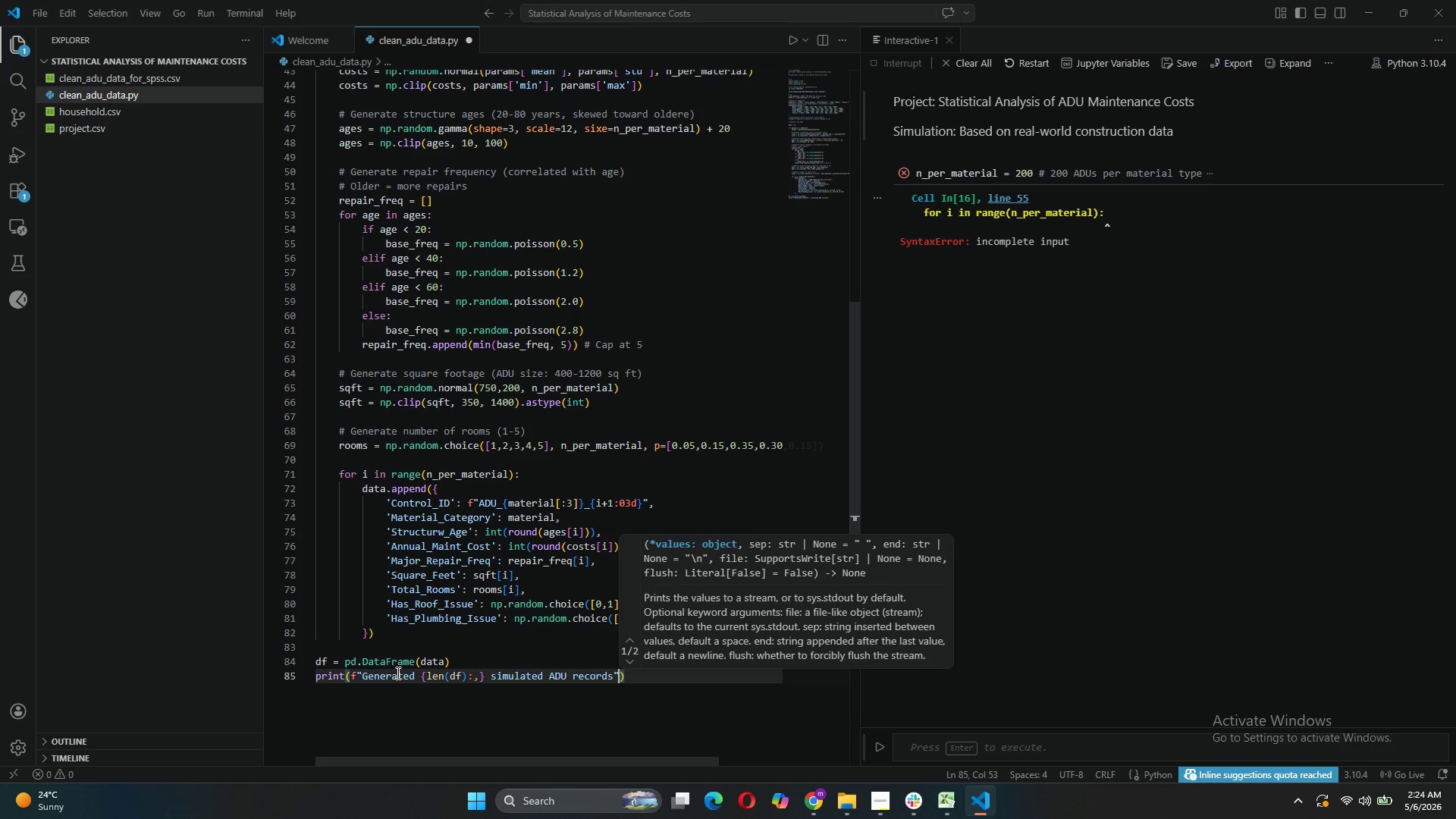 
key(ArrowRight)
 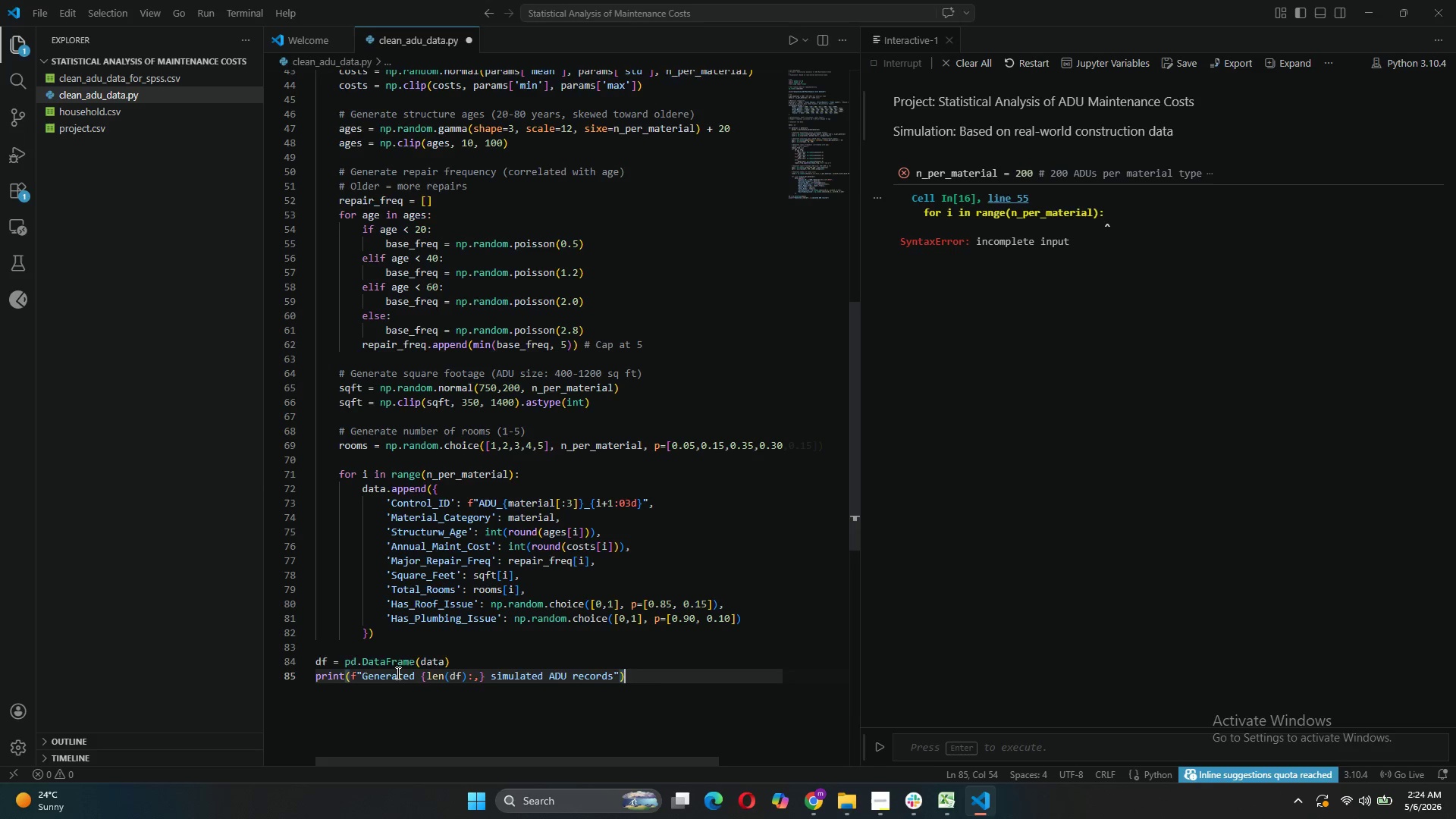 
key(Enter)
 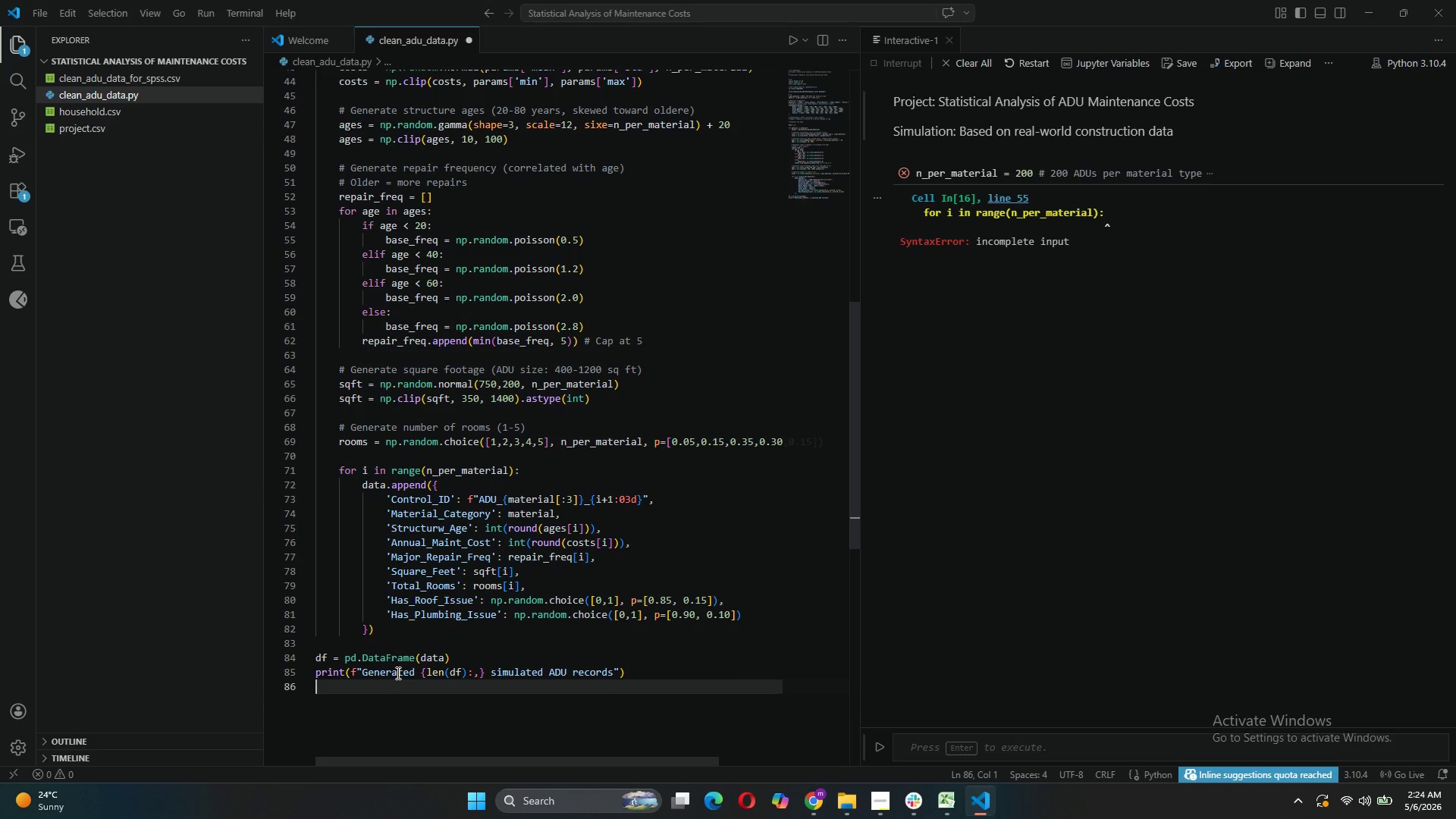 
type(print(f')
key(Backspace)
type(" 5 material types, {n_)
key(Tab)
 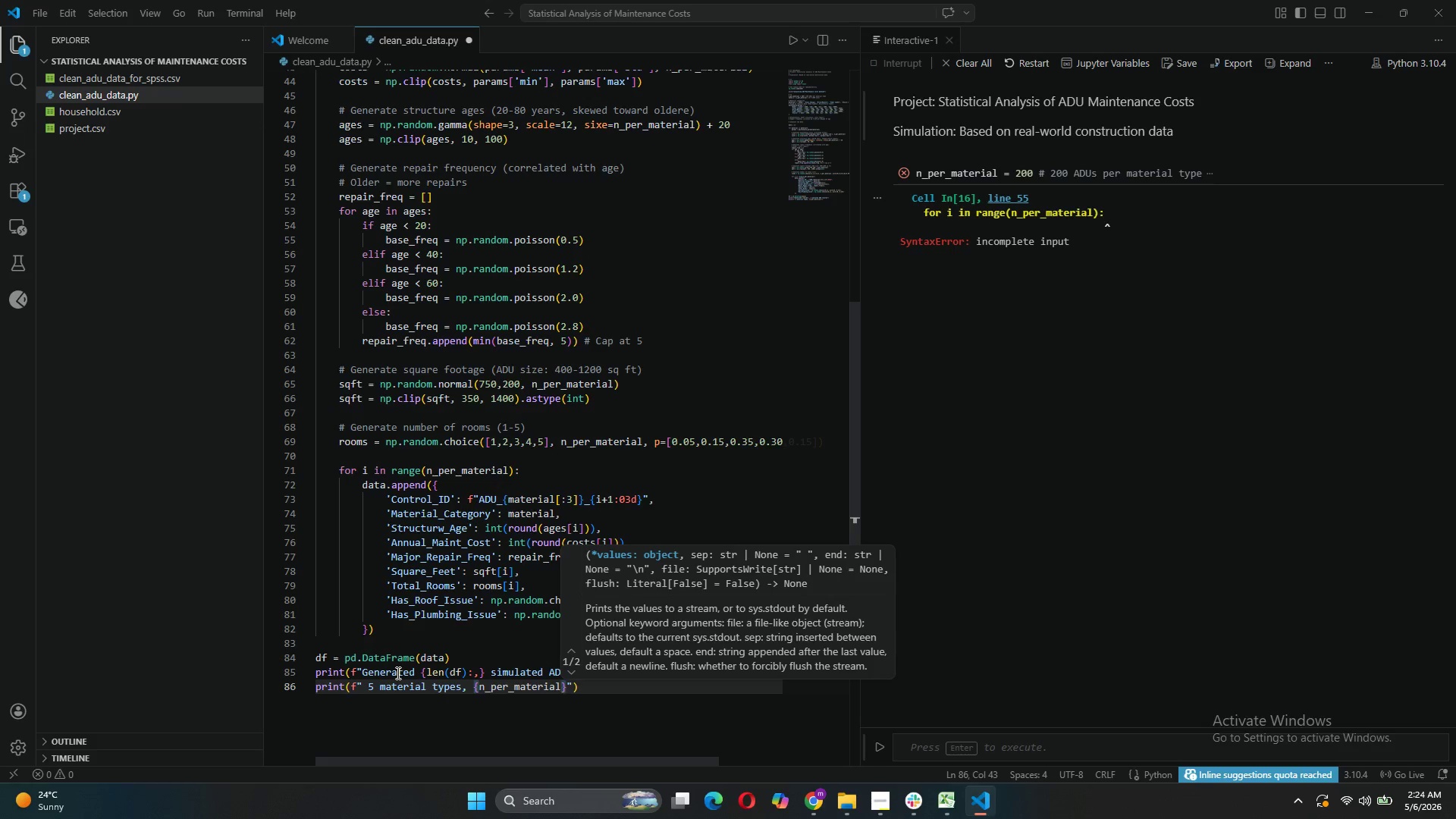 
key(ArrowRight)
 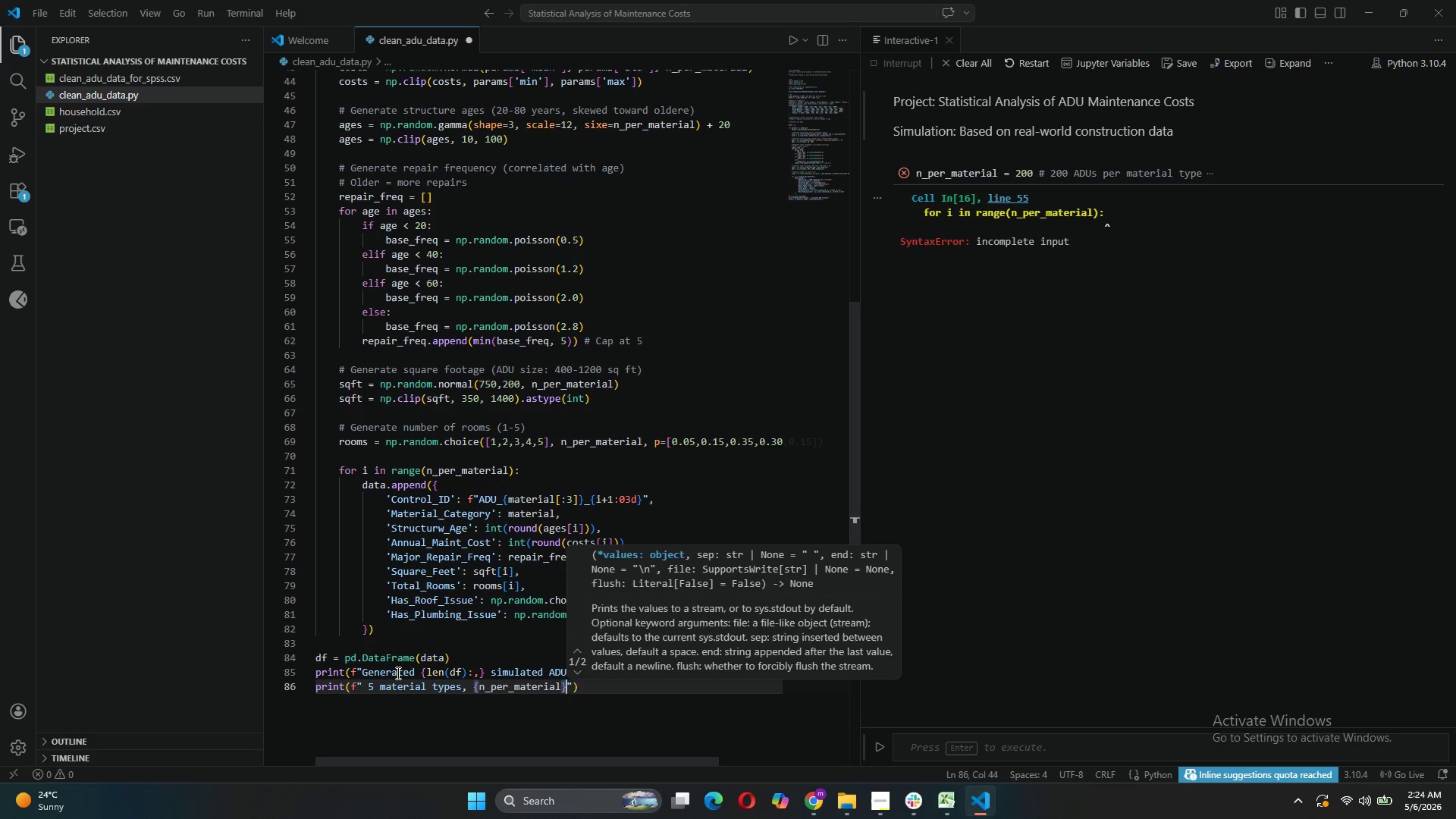 
type( per type)
 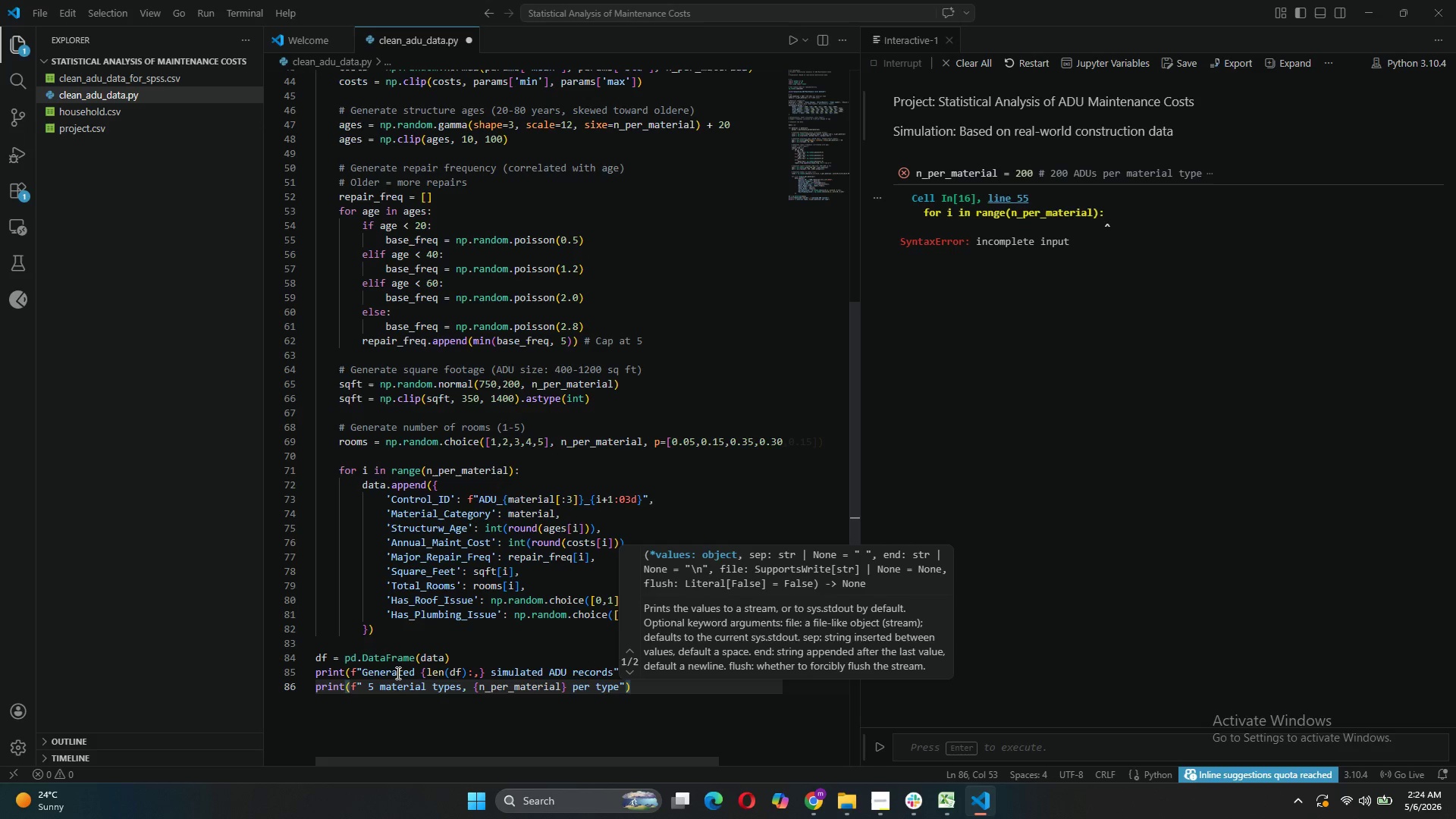 
wait(6.16)
 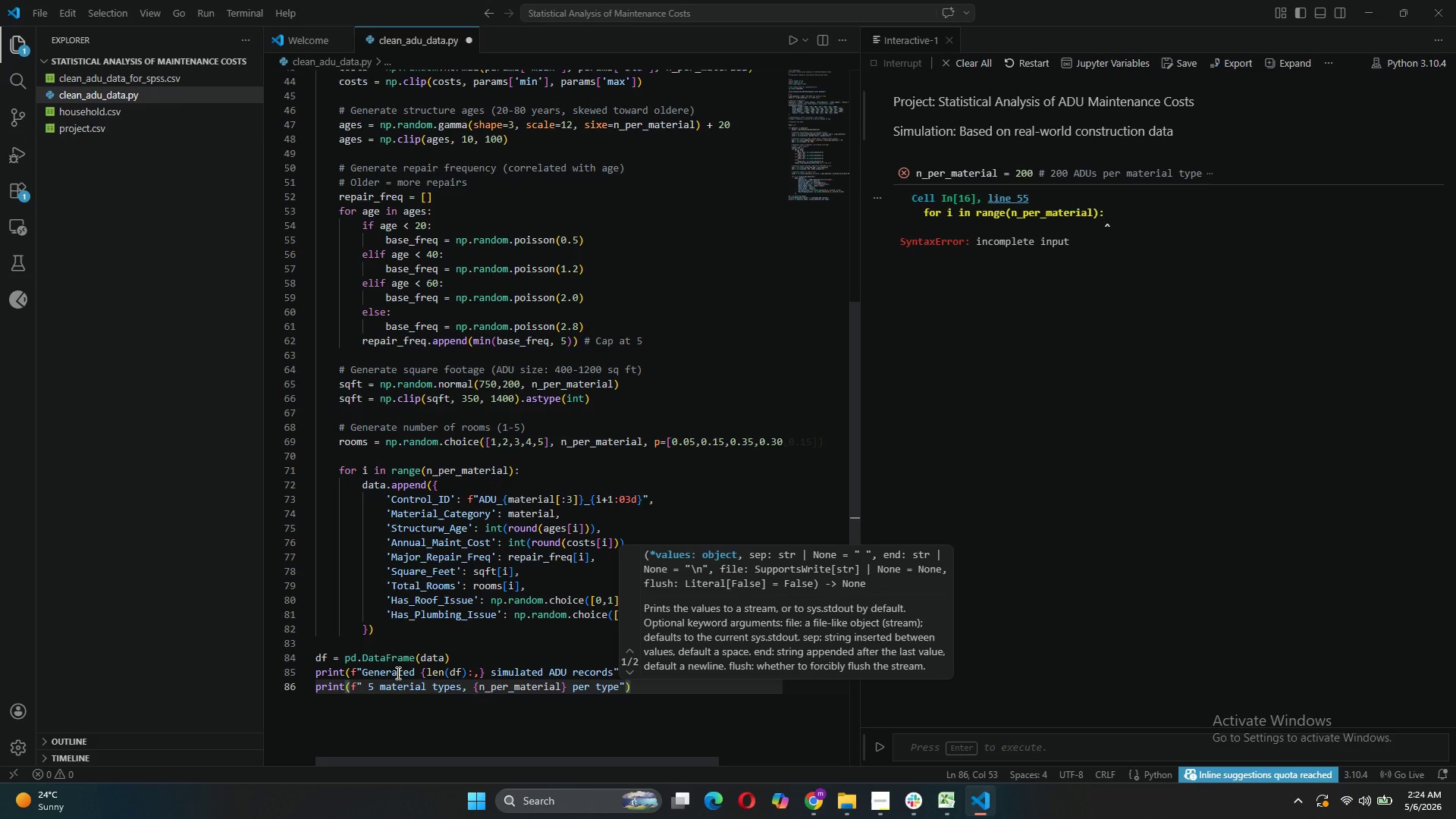 
key(ArrowRight)
 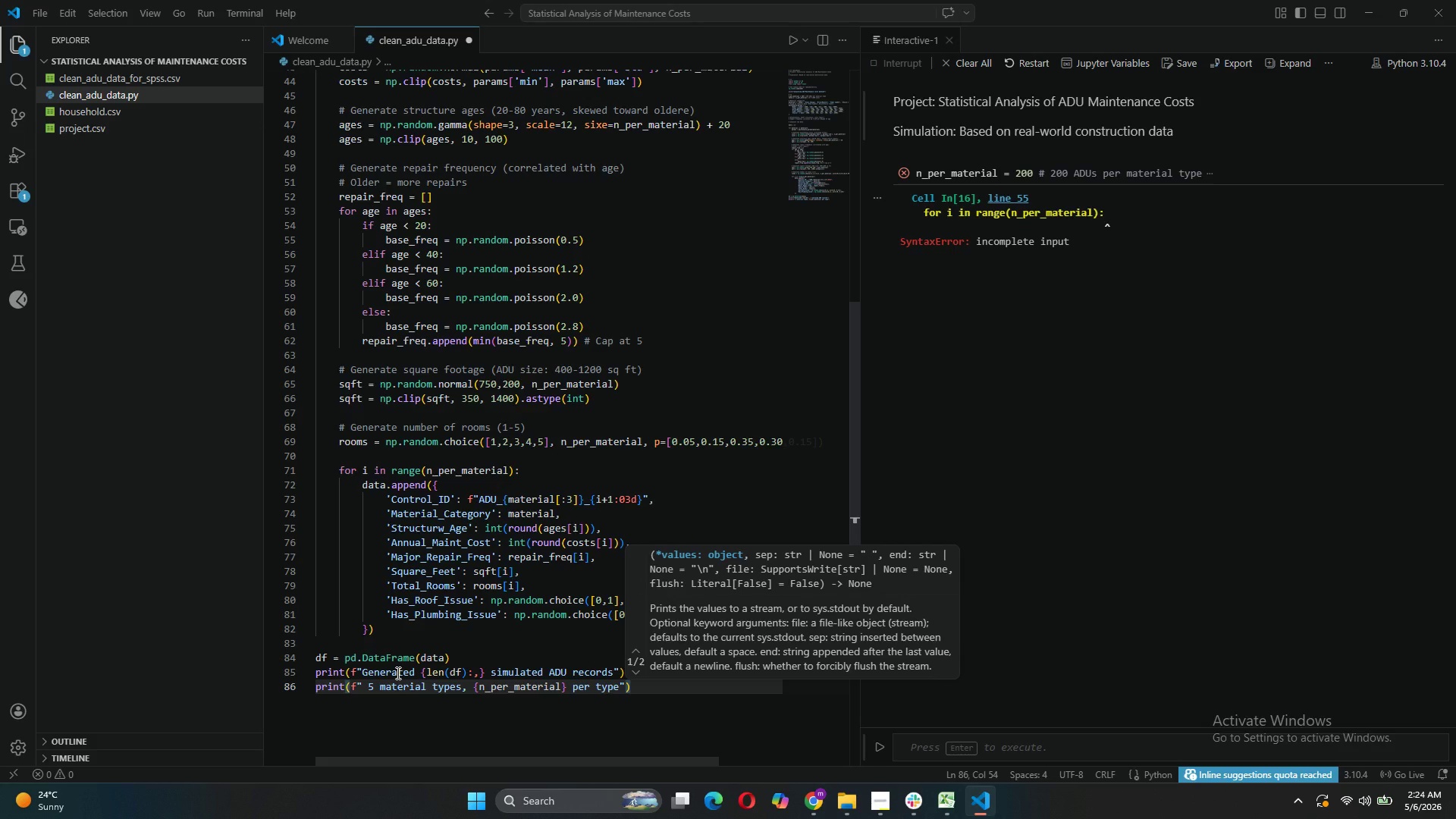 
key(ArrowRight)
 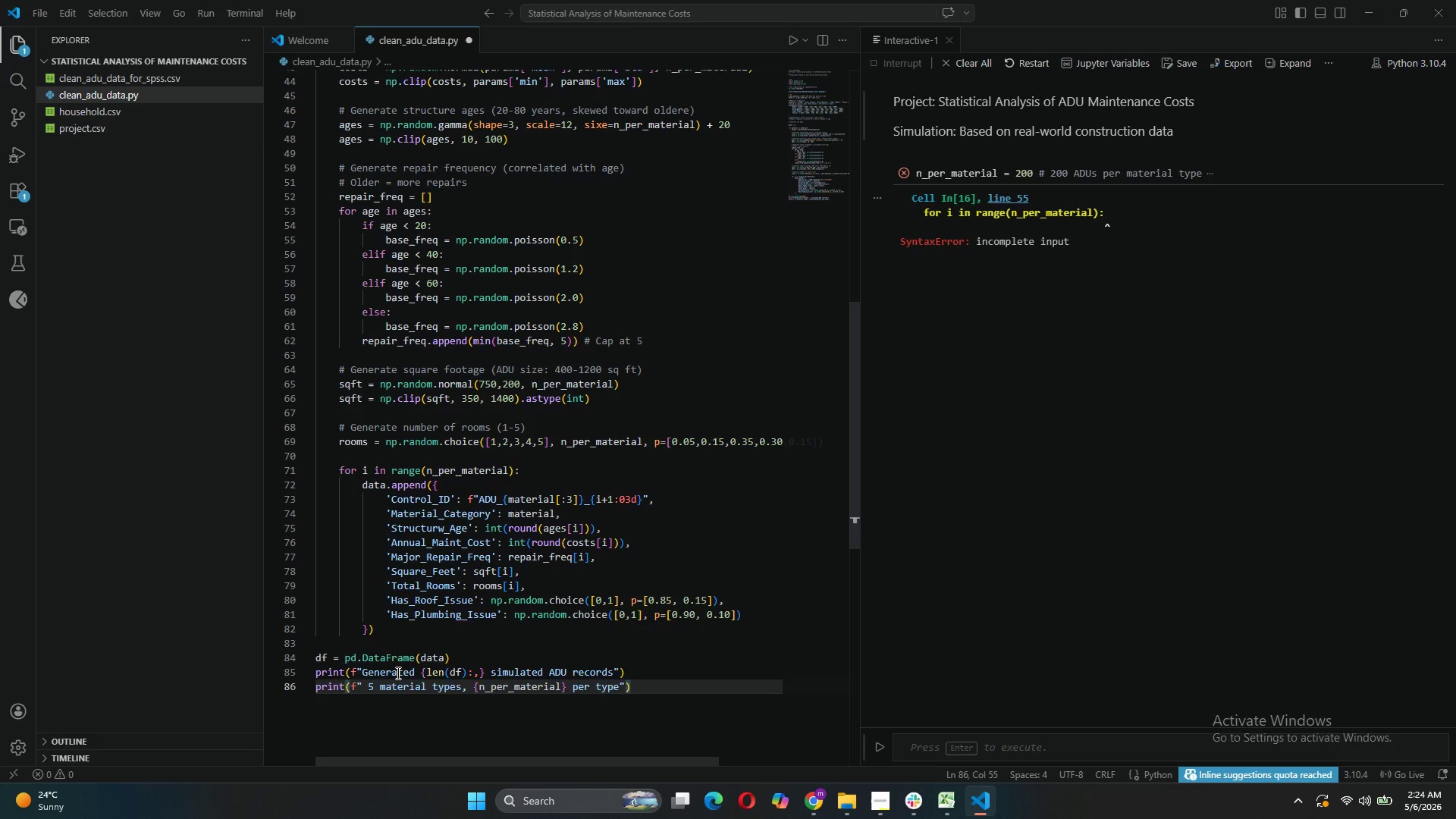 
key(Enter)
 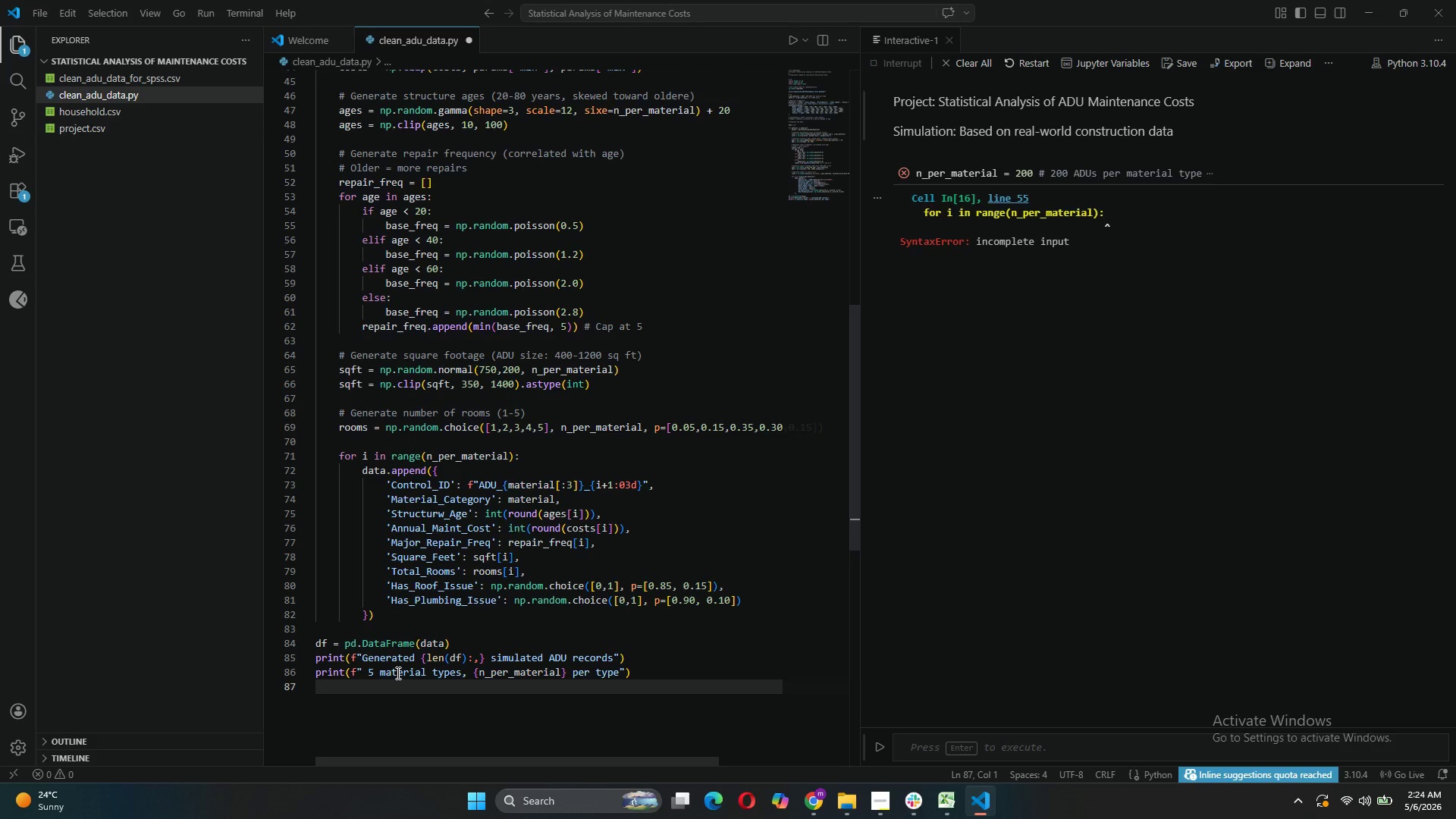 
key(Enter)
 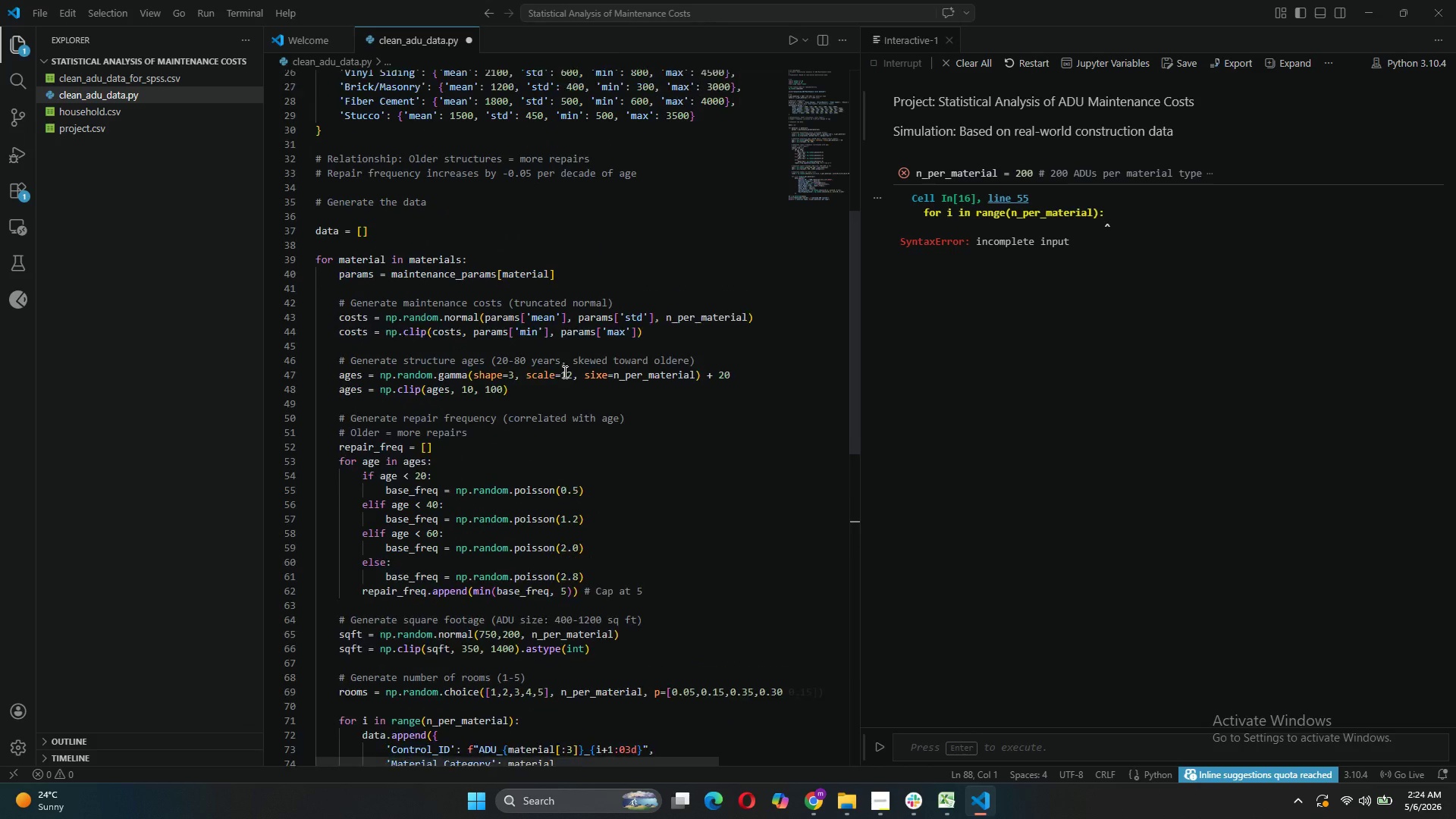 
wait(16.66)
 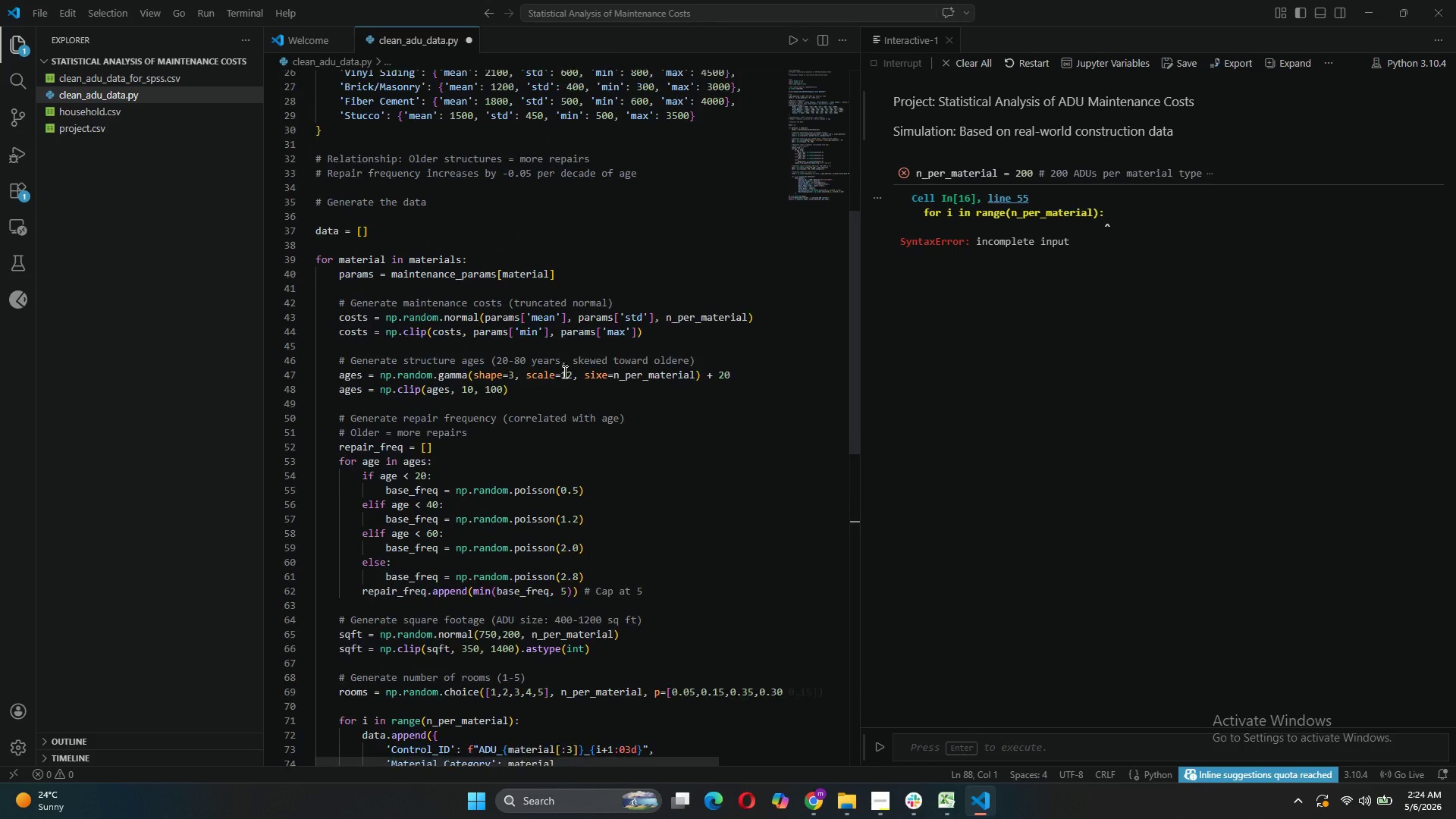 
left_click([320, 498])
 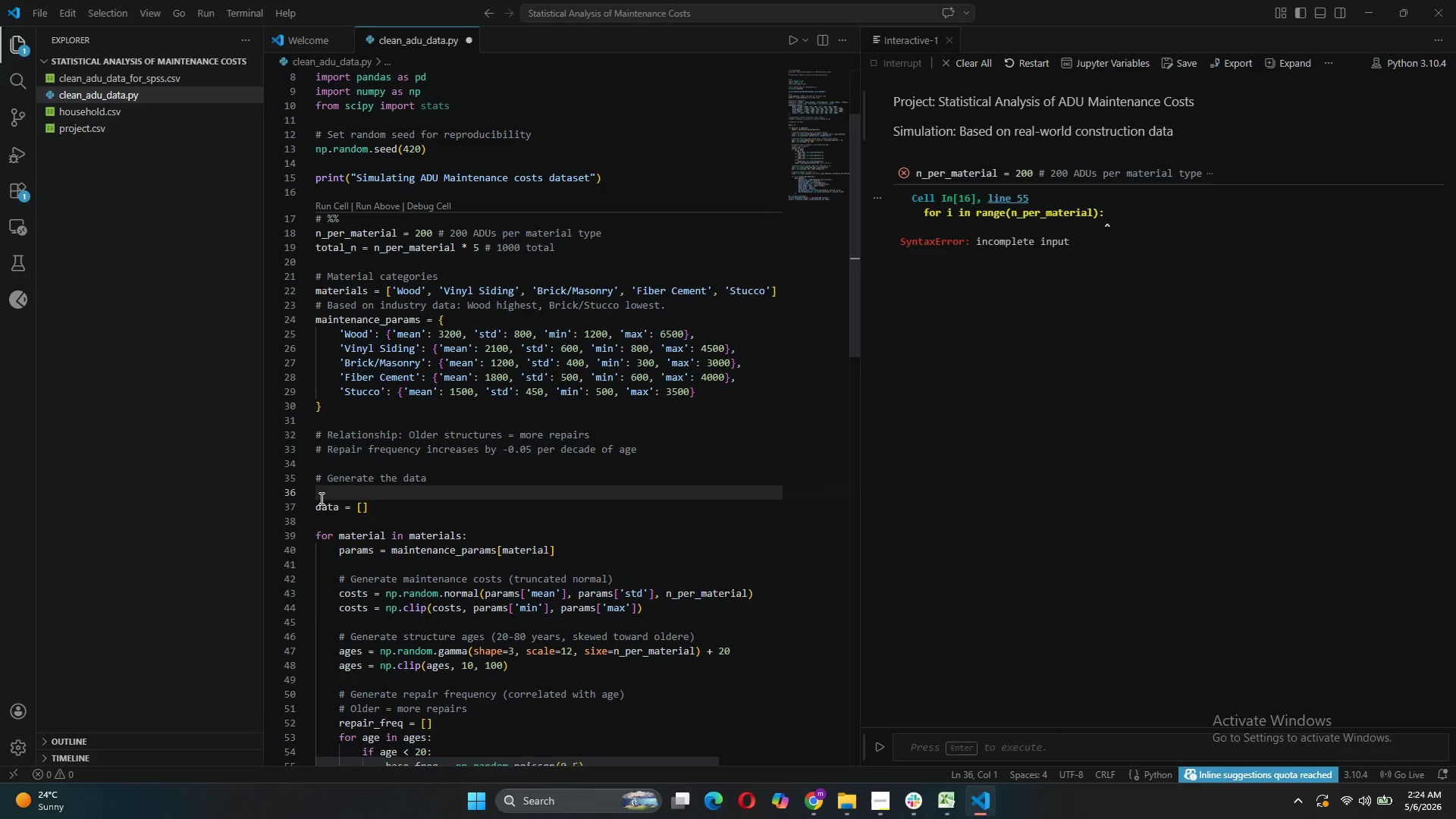 
type(# %%)
 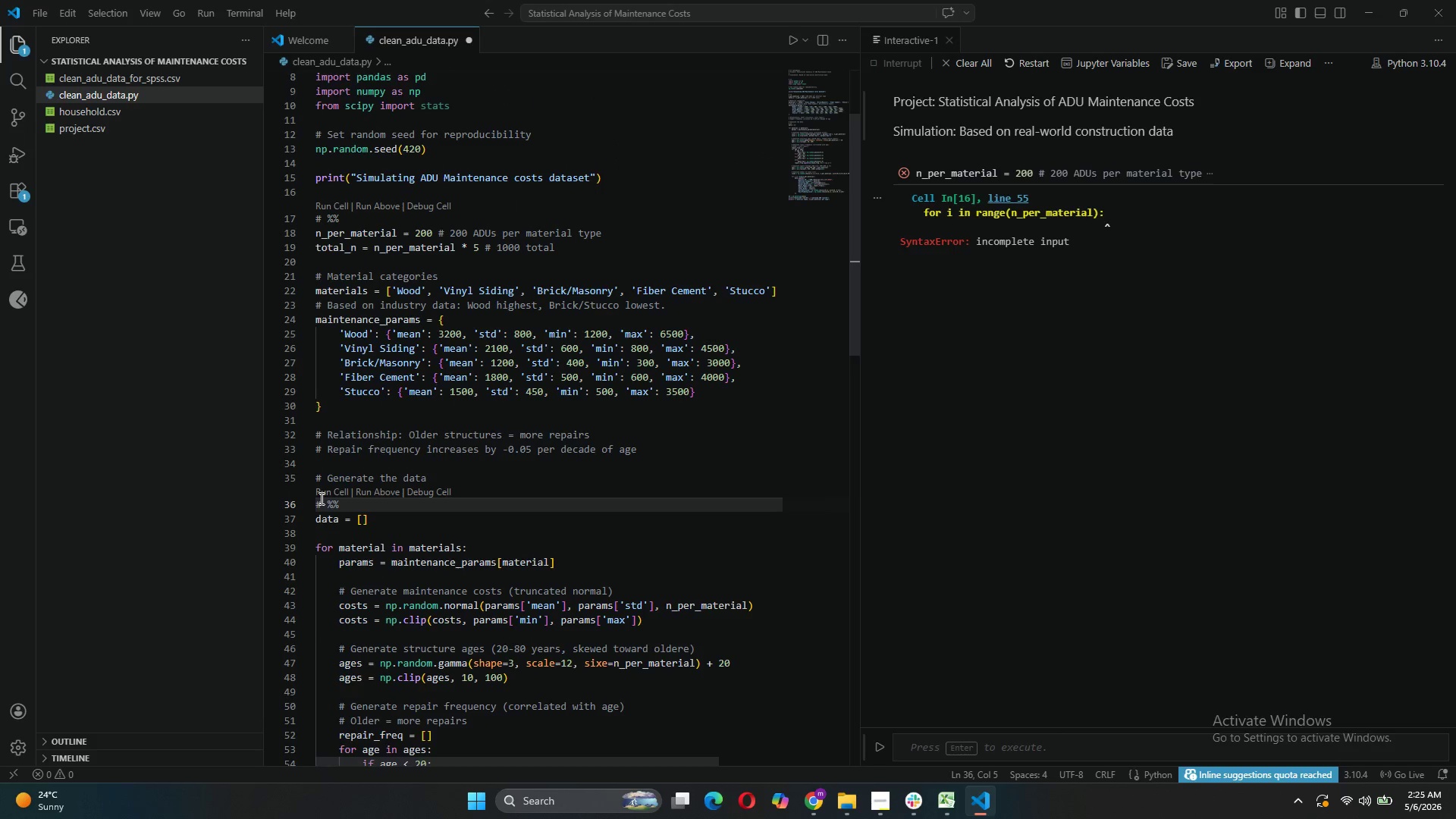 
left_click([331, 202])
 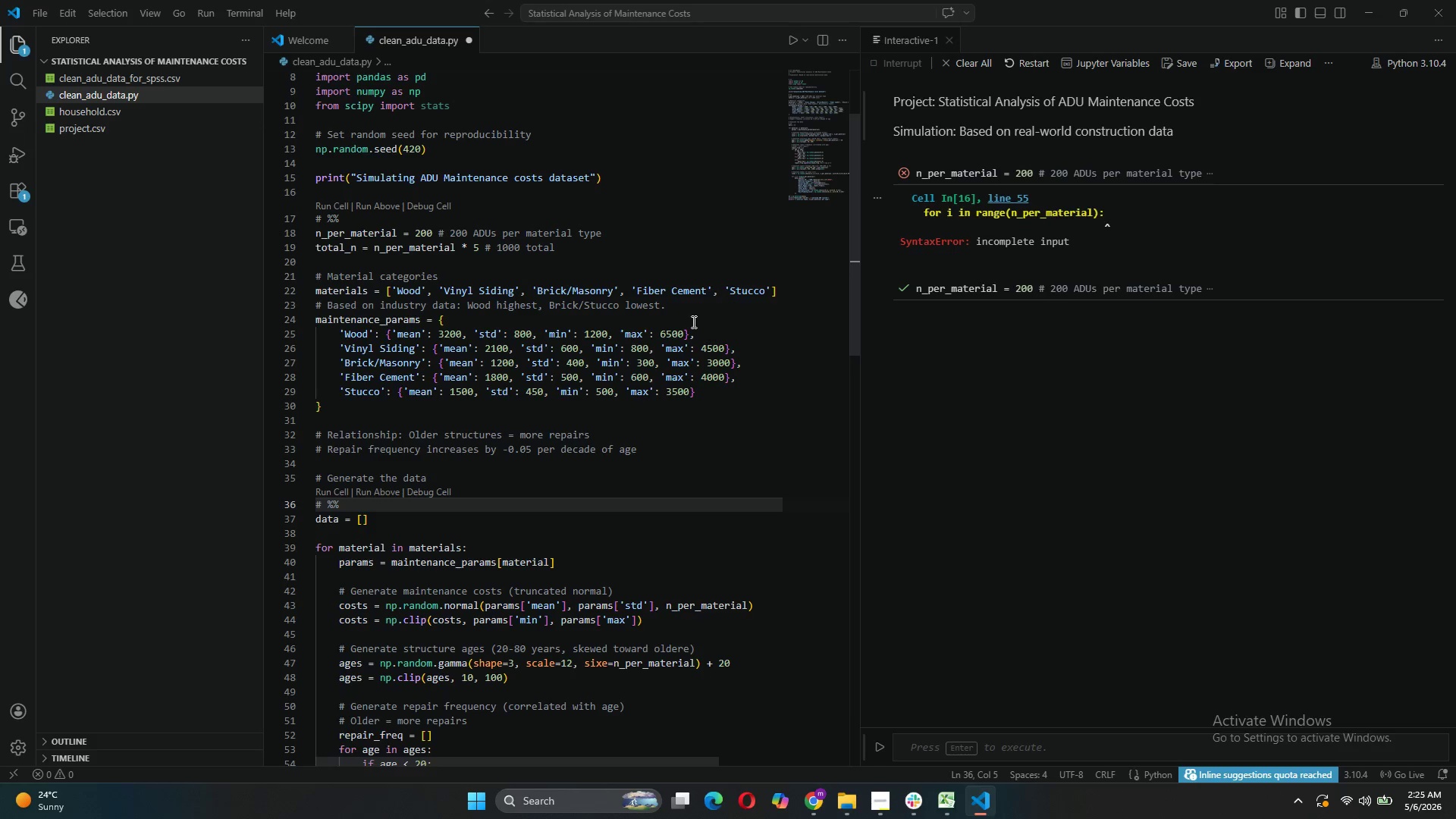 
left_click([1225, 203])
 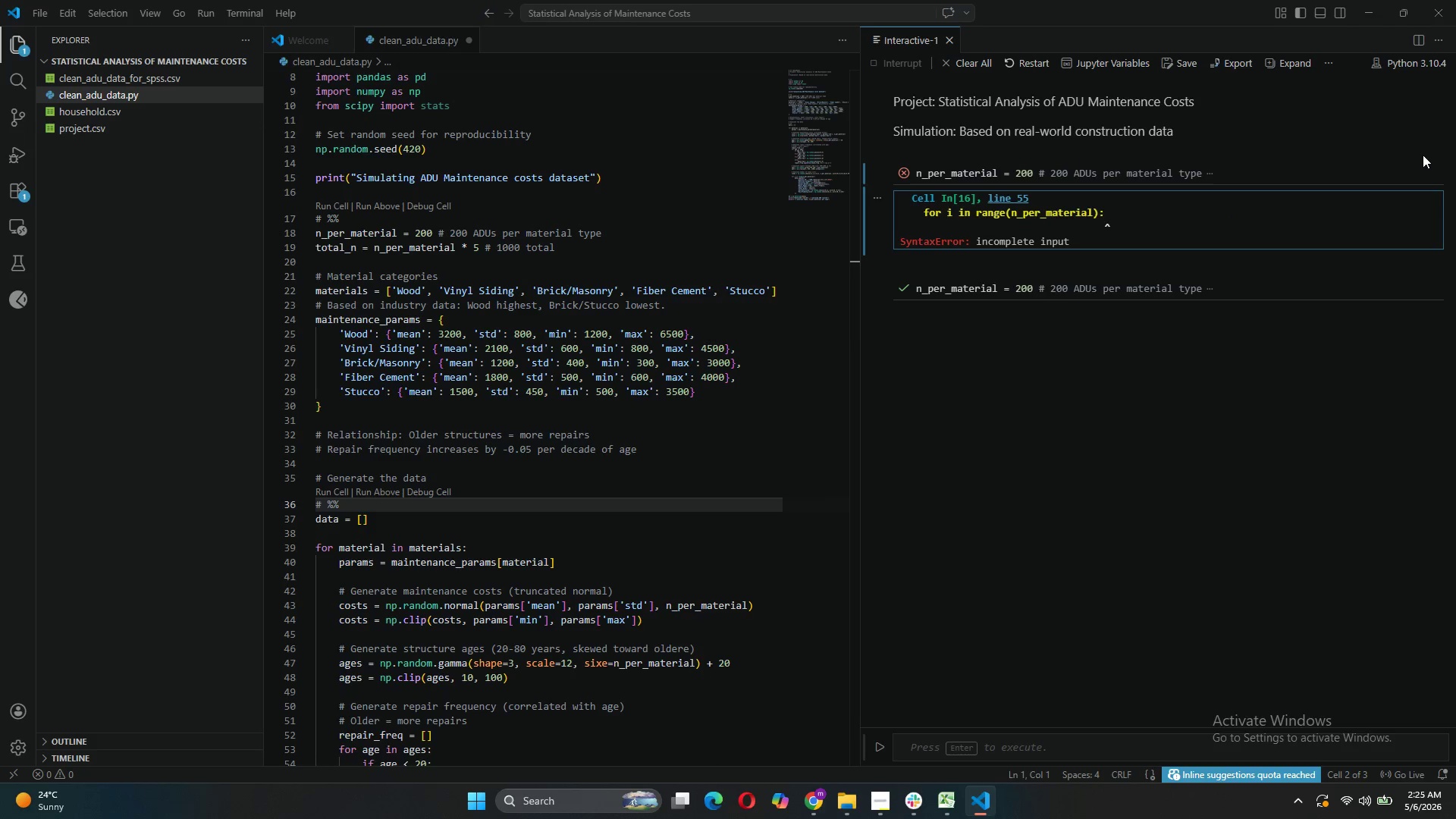 
left_click([1412, 155])
 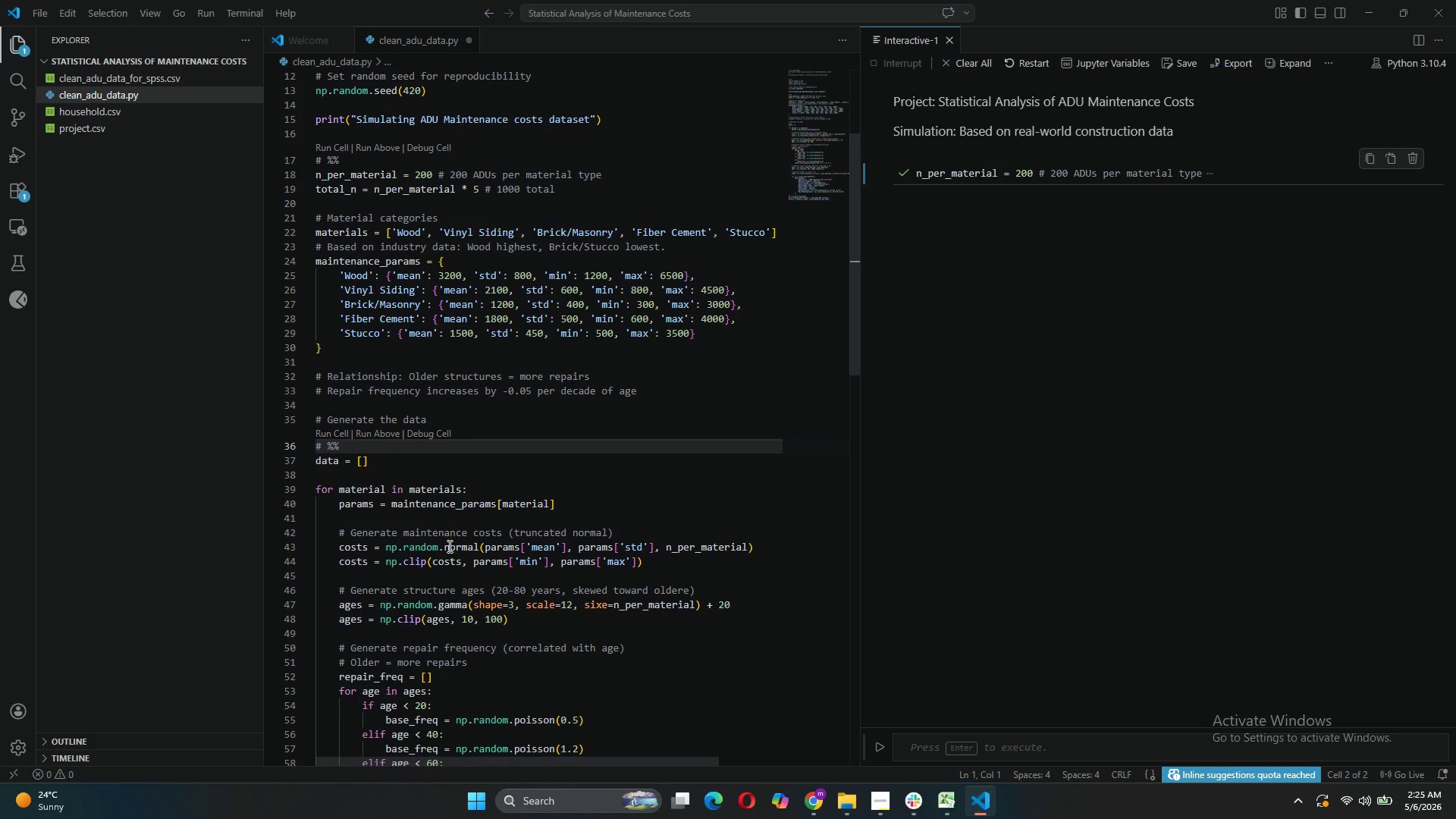 
wait(5.27)
 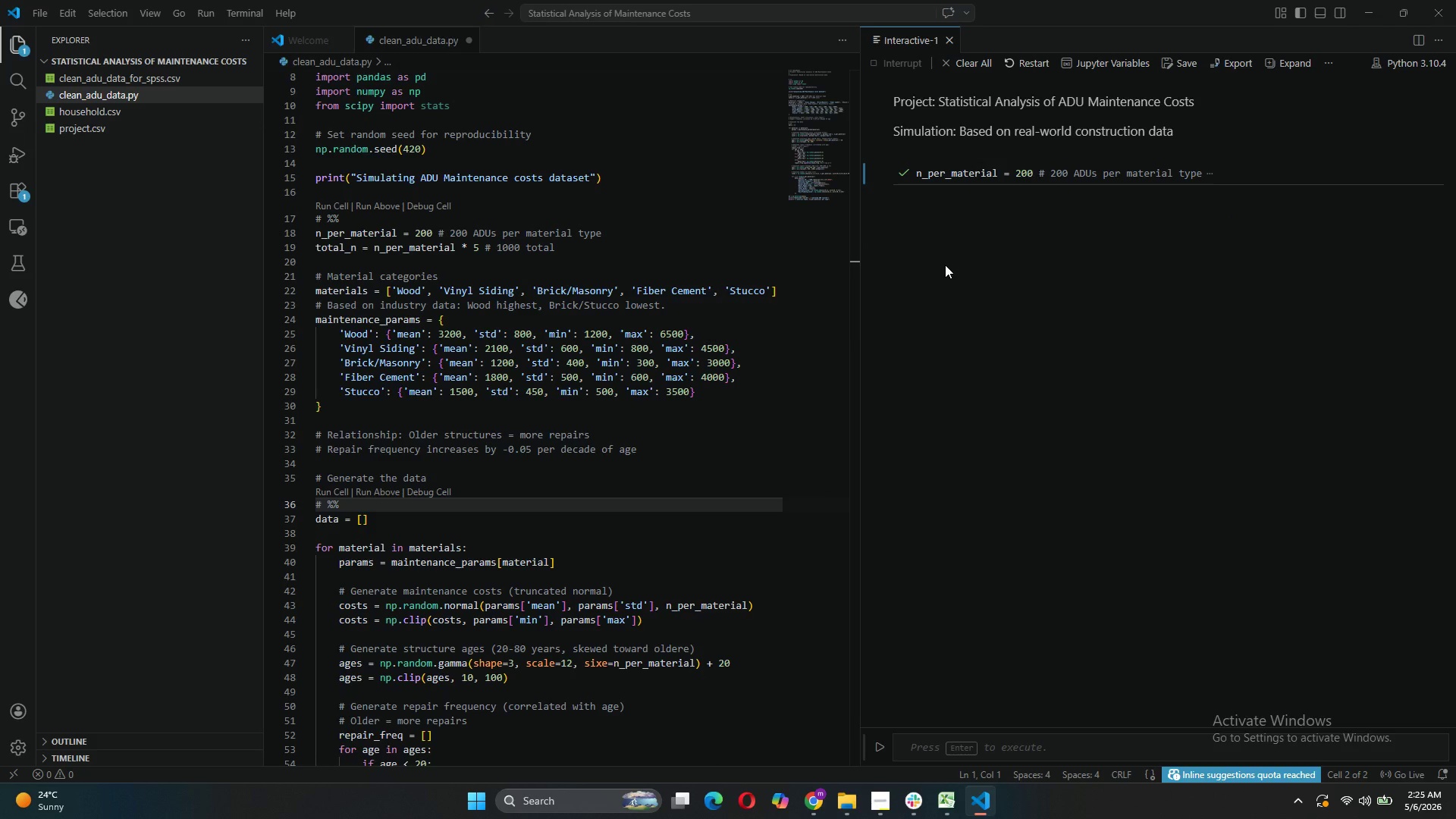 
left_click([339, 438])
 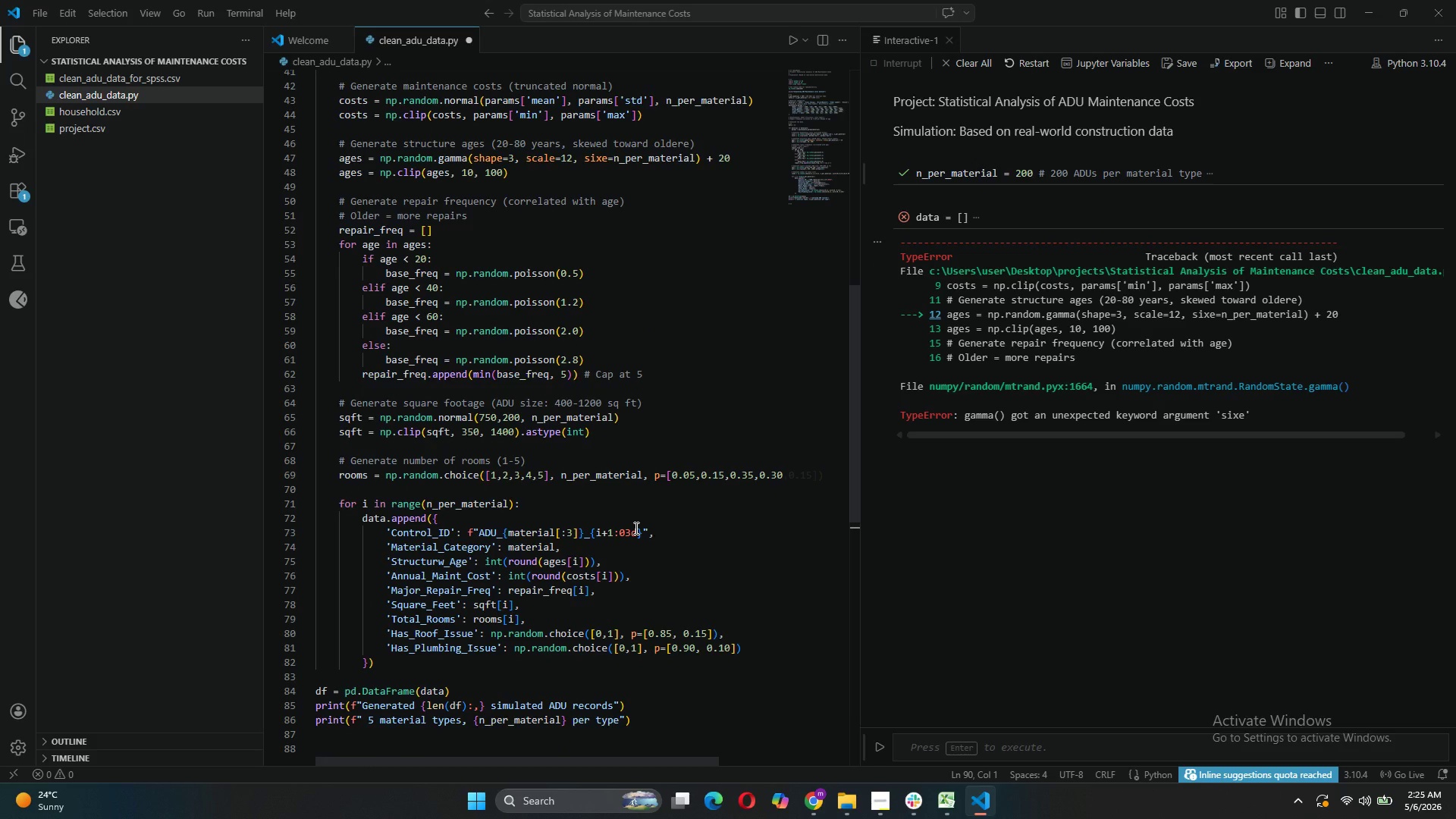 
wait(11.53)
 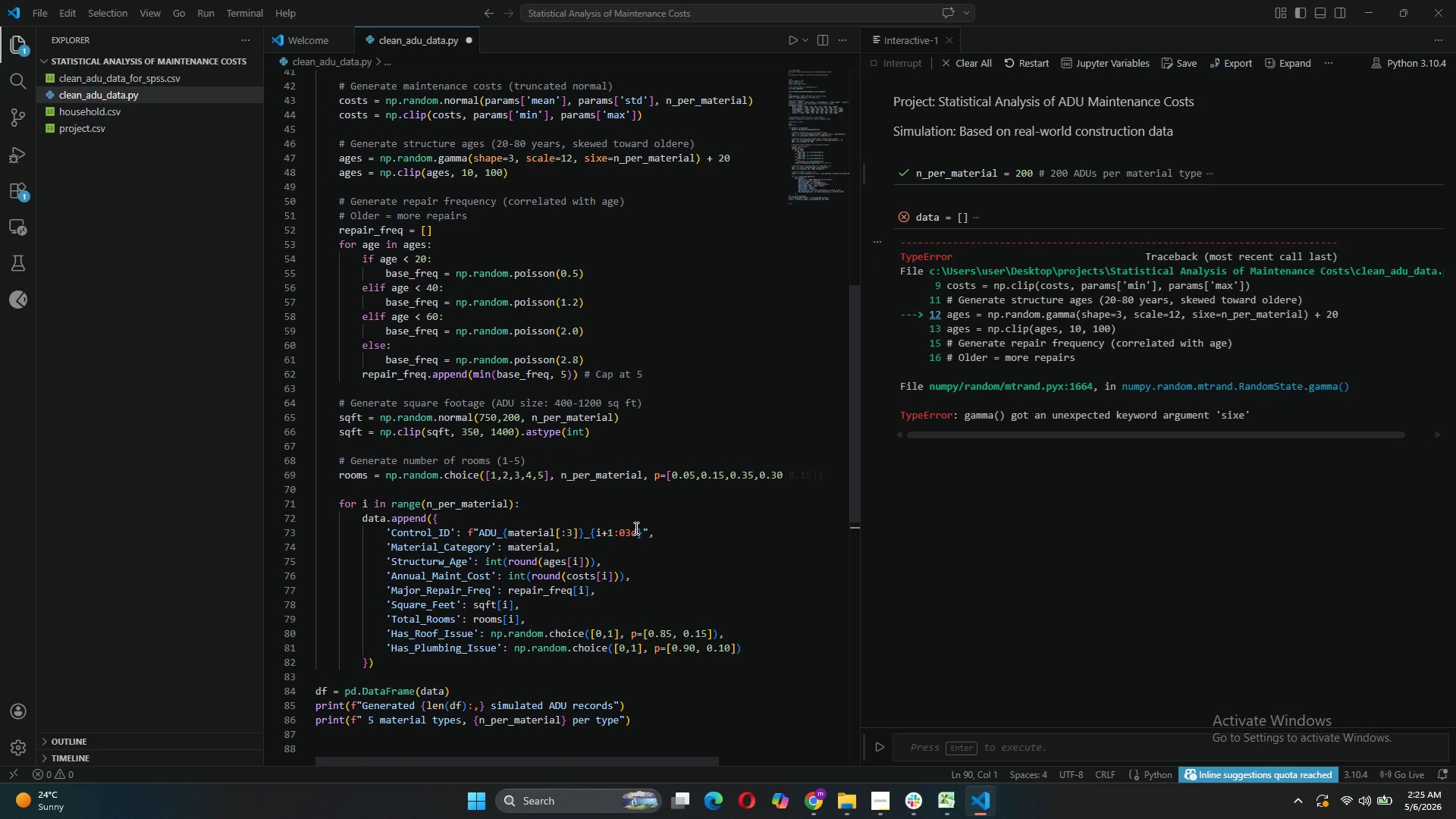 
left_click([603, 162])
 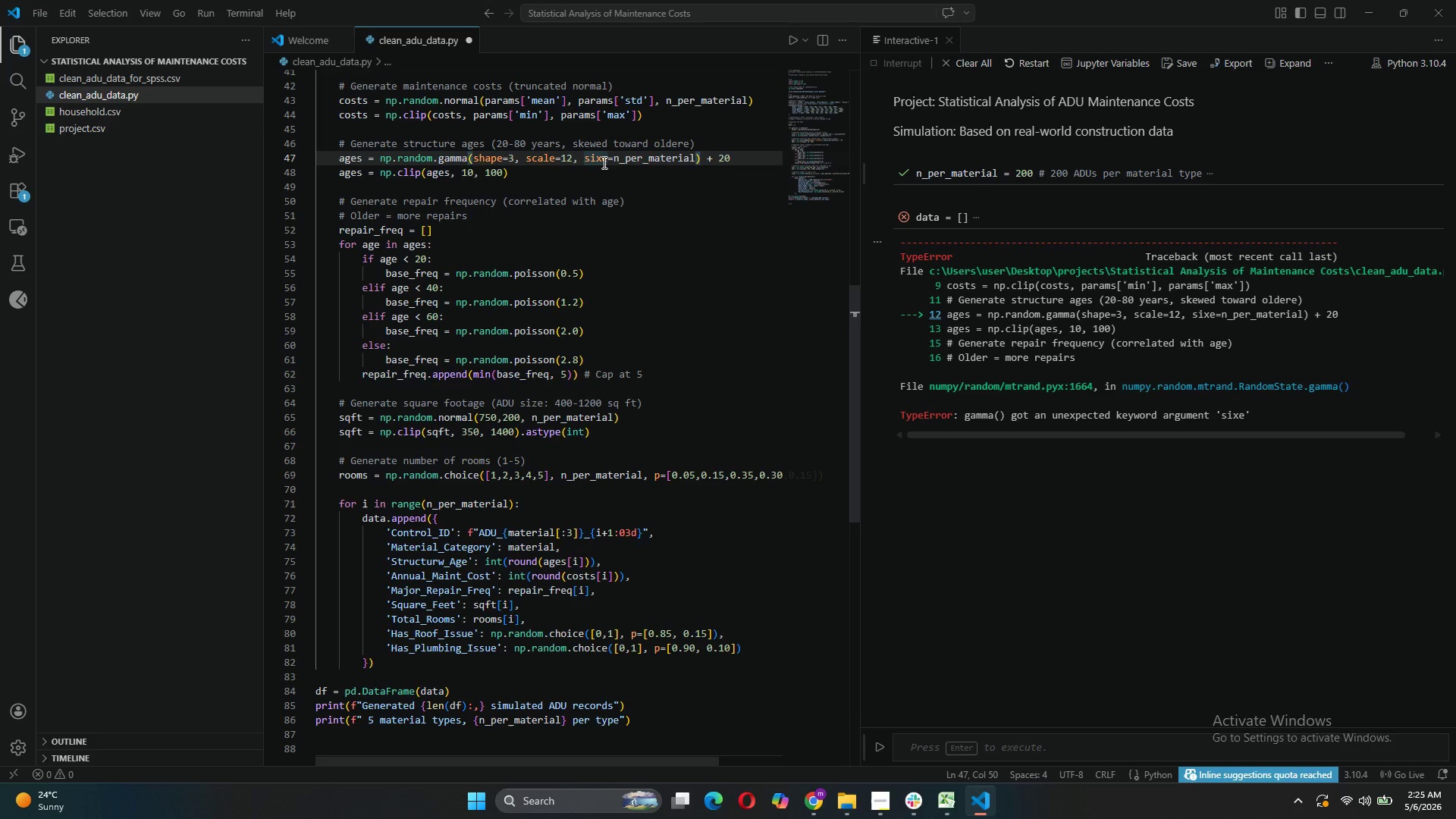 
key(Backspace)
 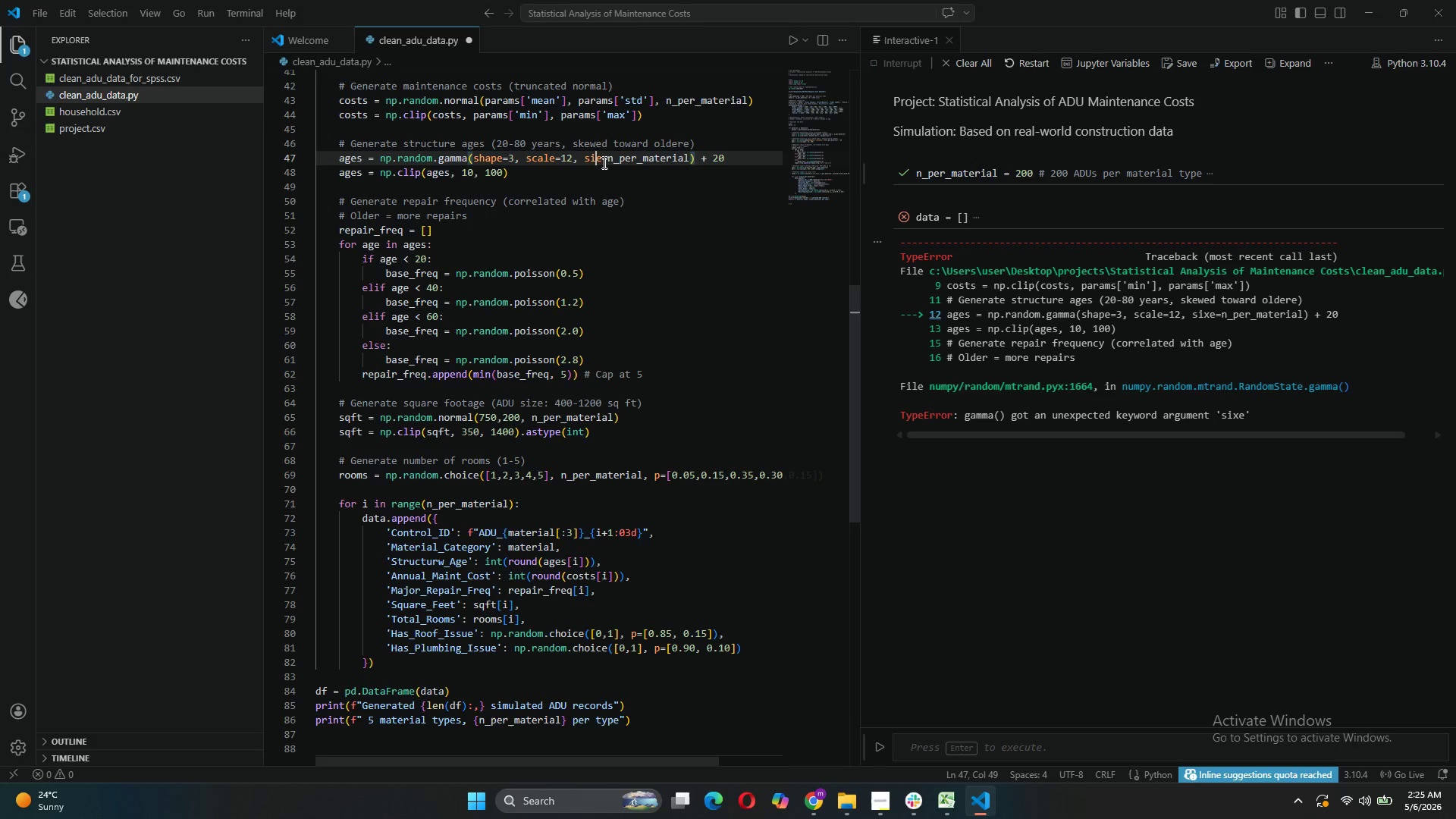 
key(Z)
 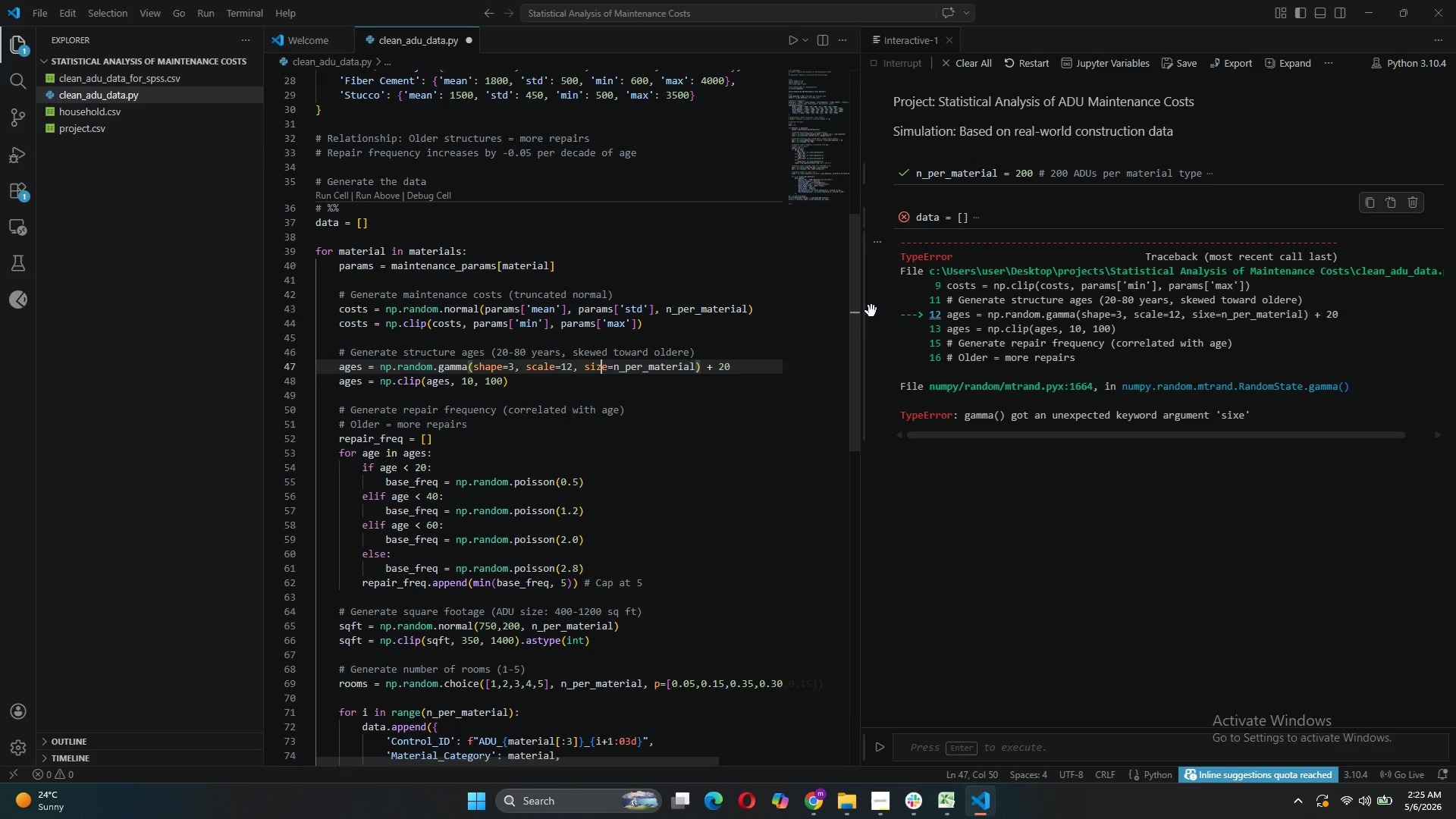 
left_click([1178, 219])
 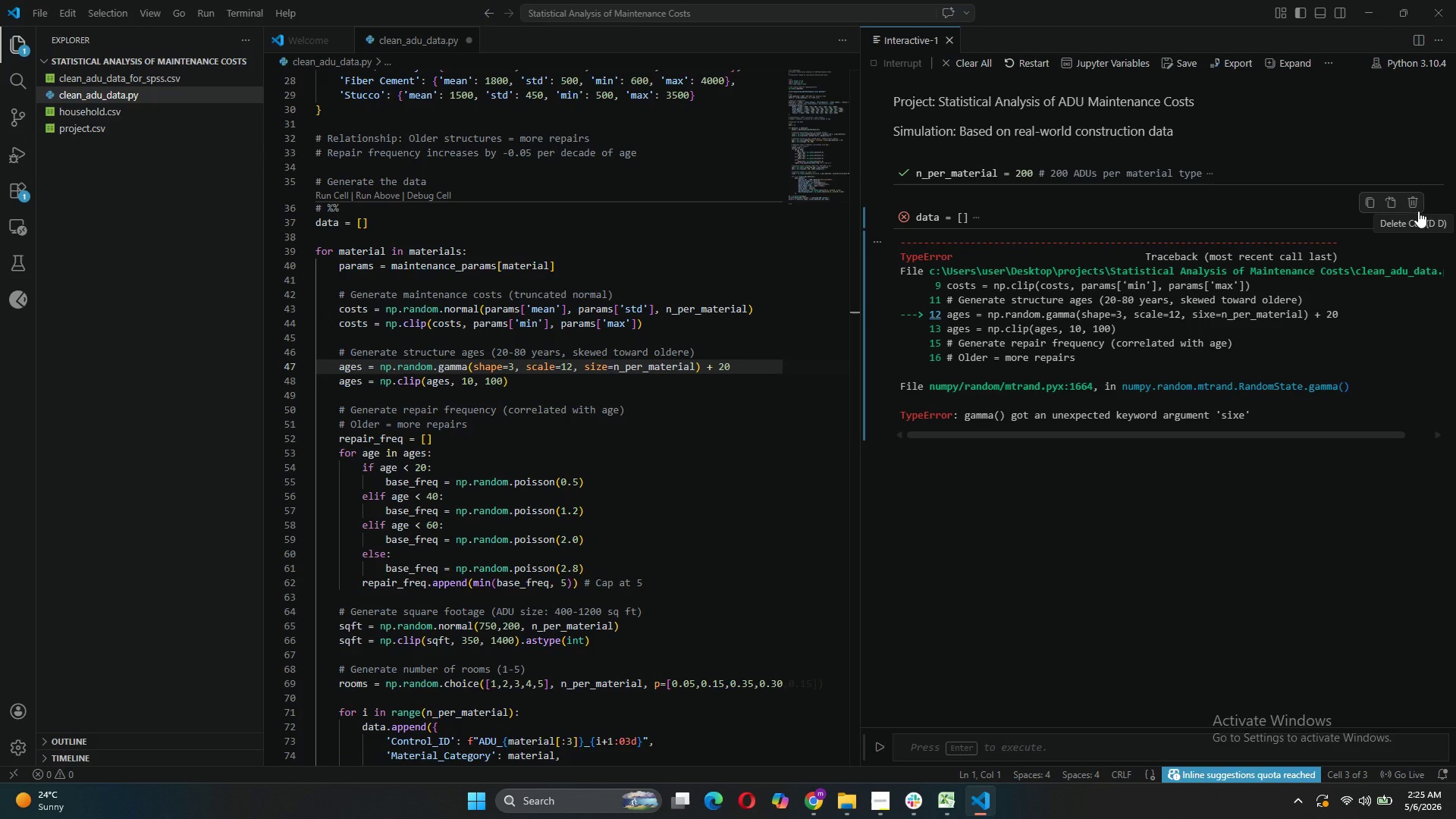 
left_click([1415, 206])
 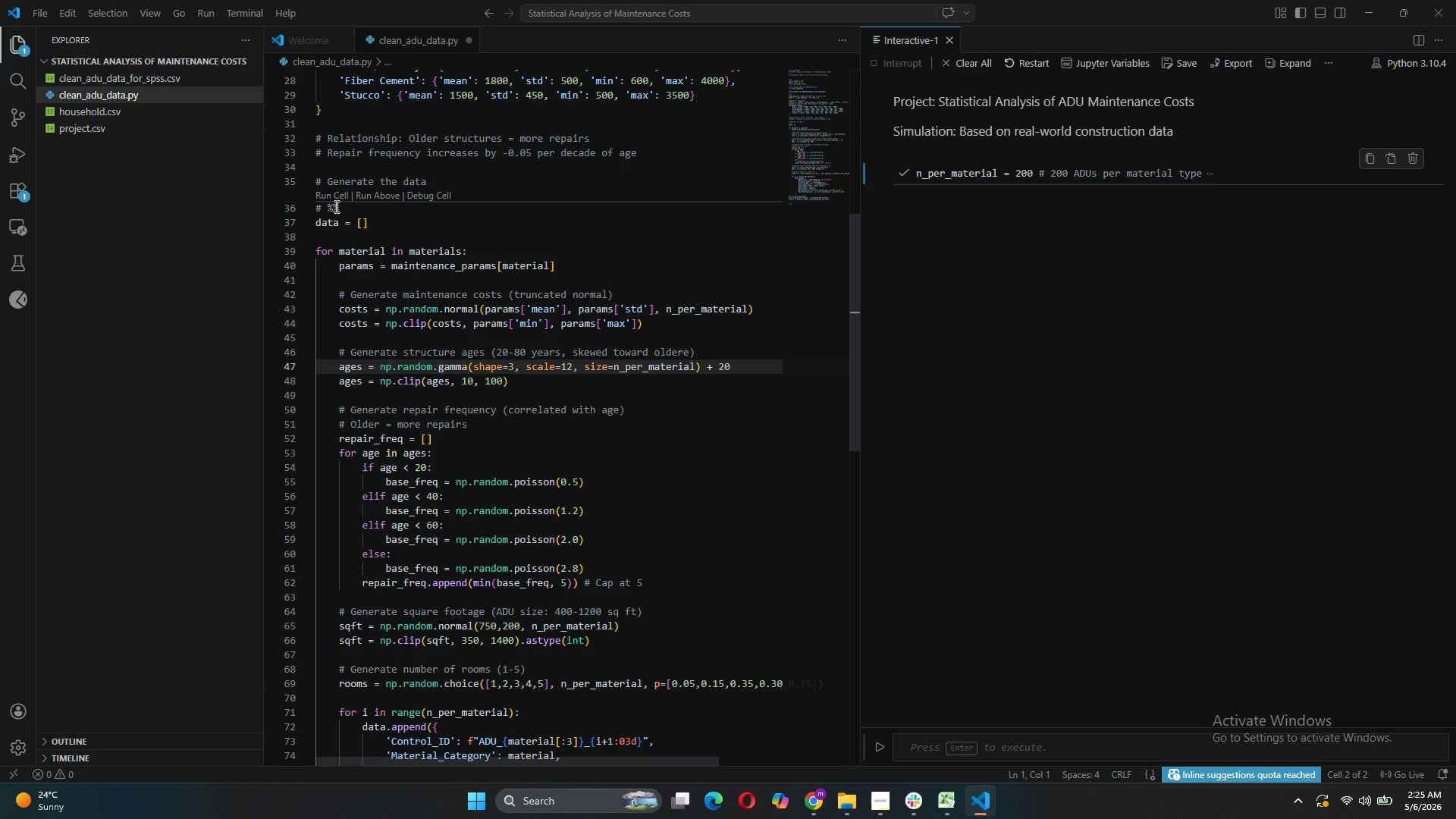 
left_click([334, 197])
 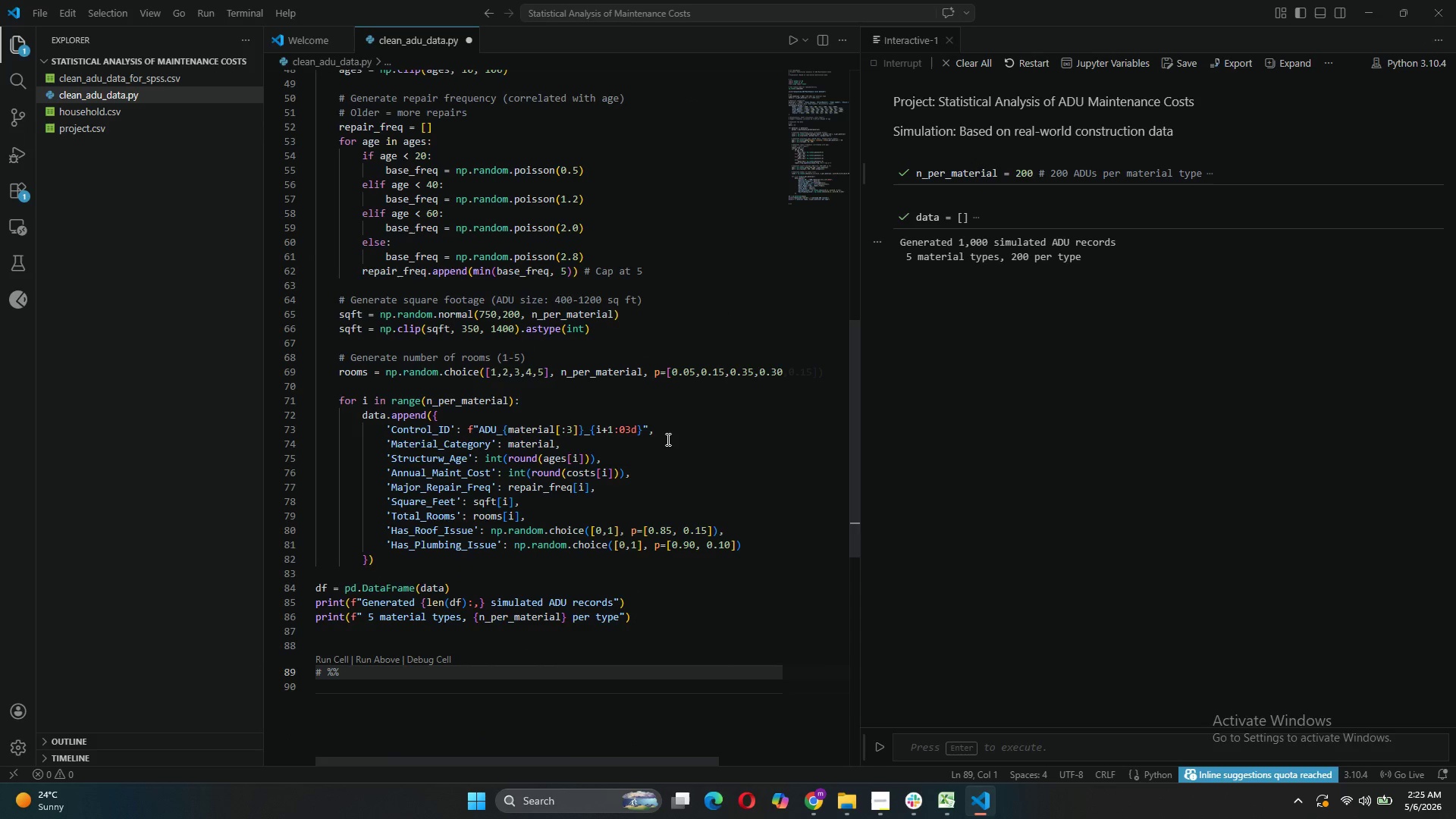 
wait(6.11)
 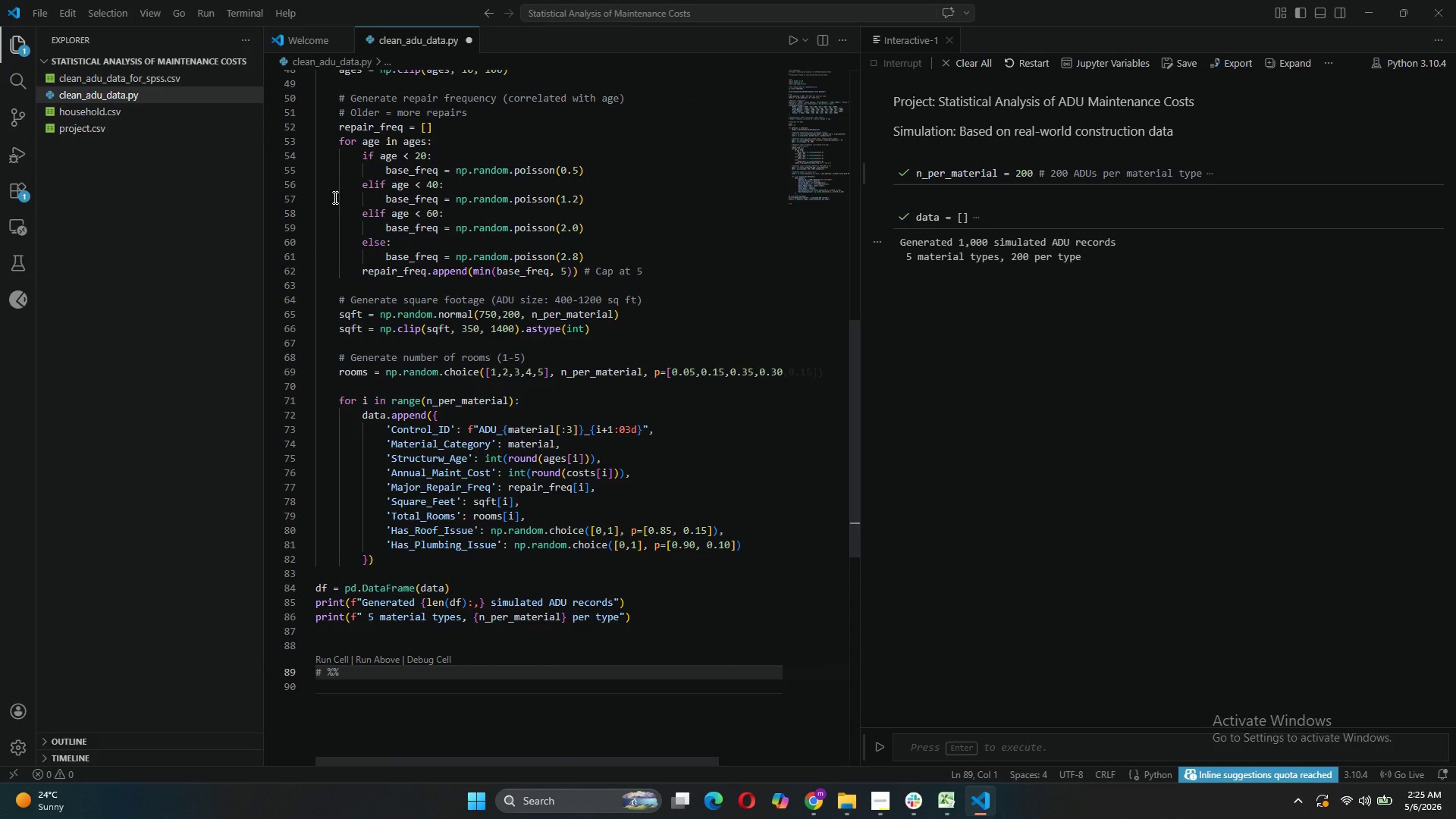 
left_click([880, 800])
 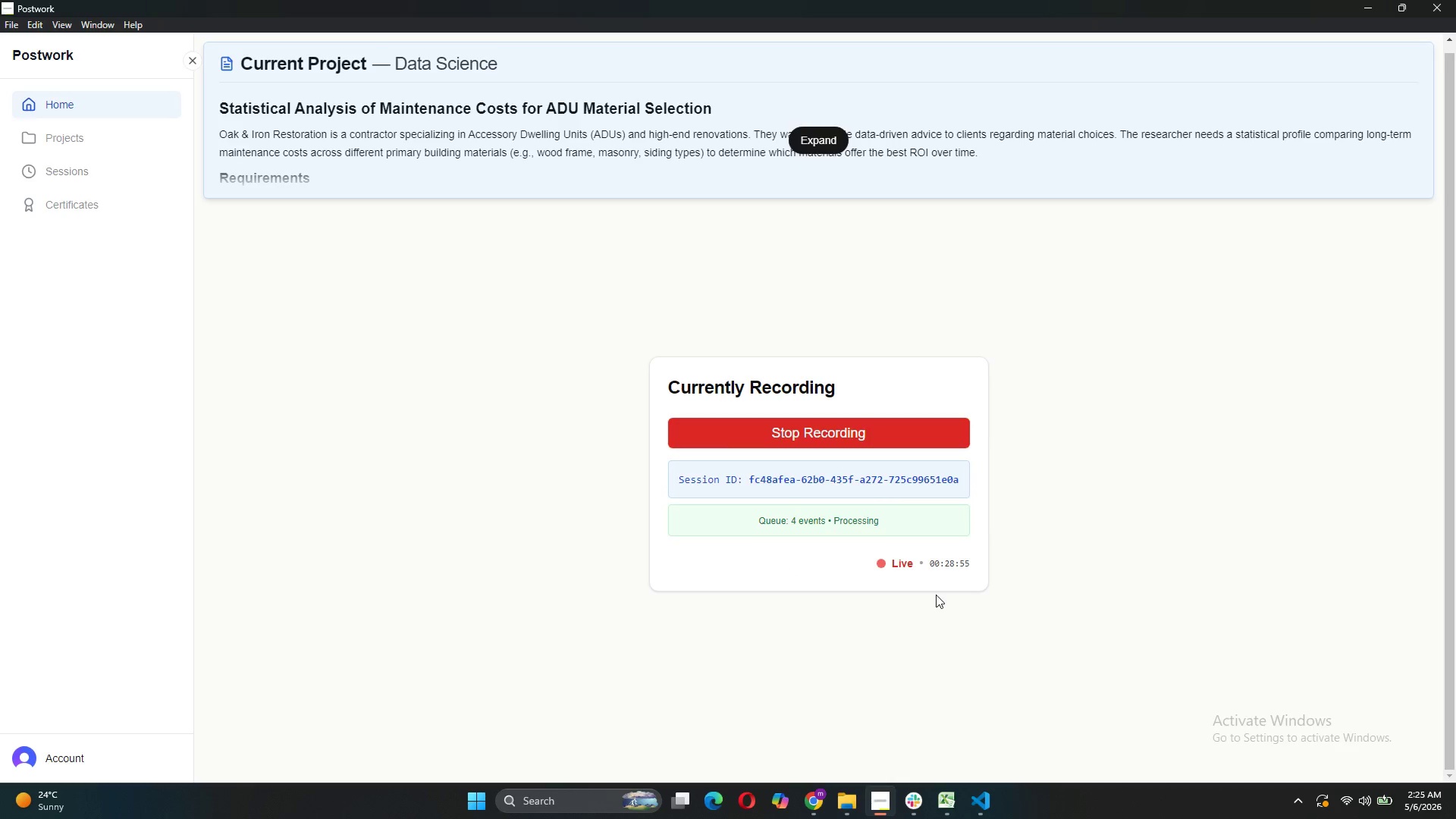 
left_click([977, 801])
 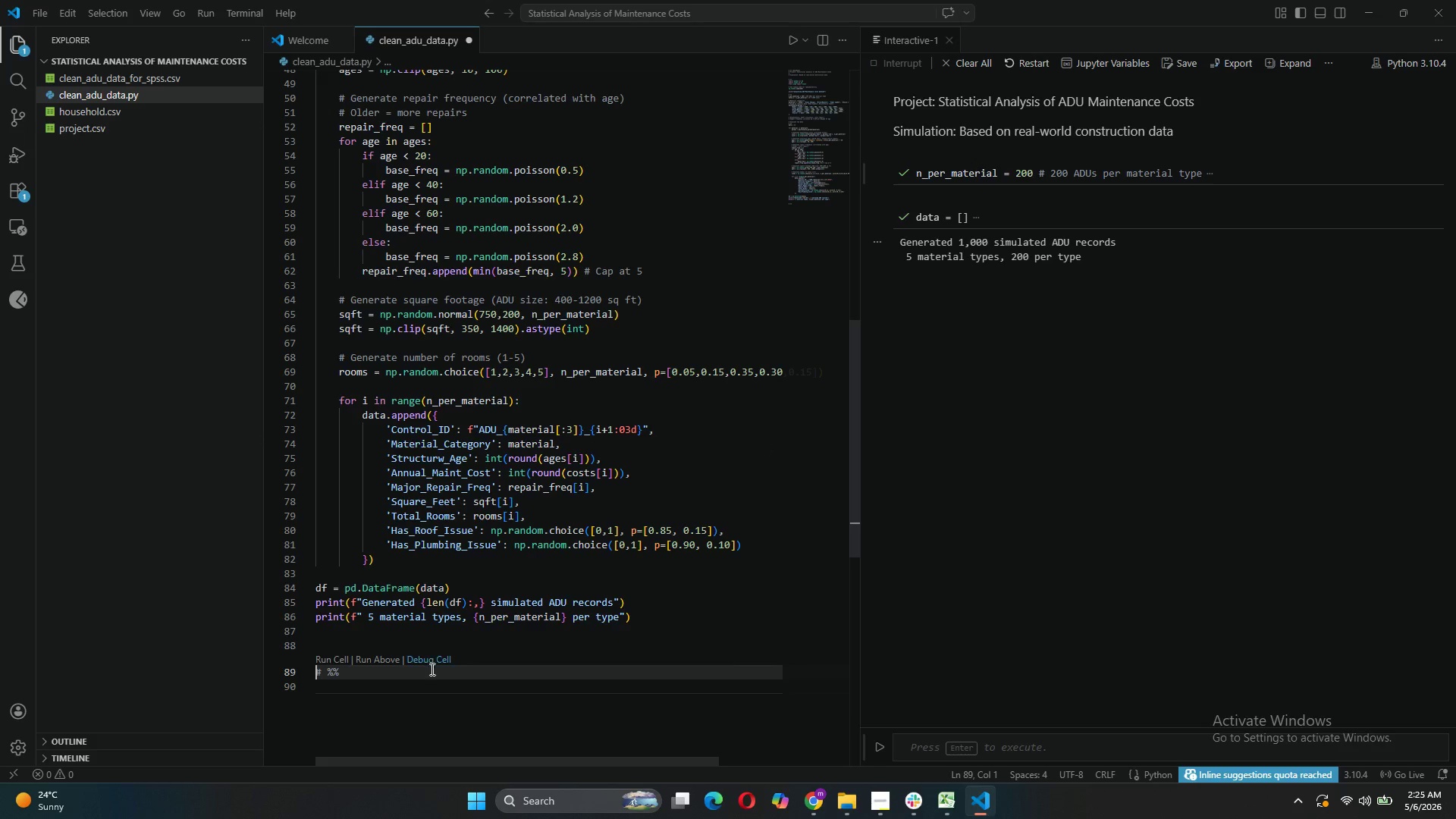 
left_click([406, 691])
 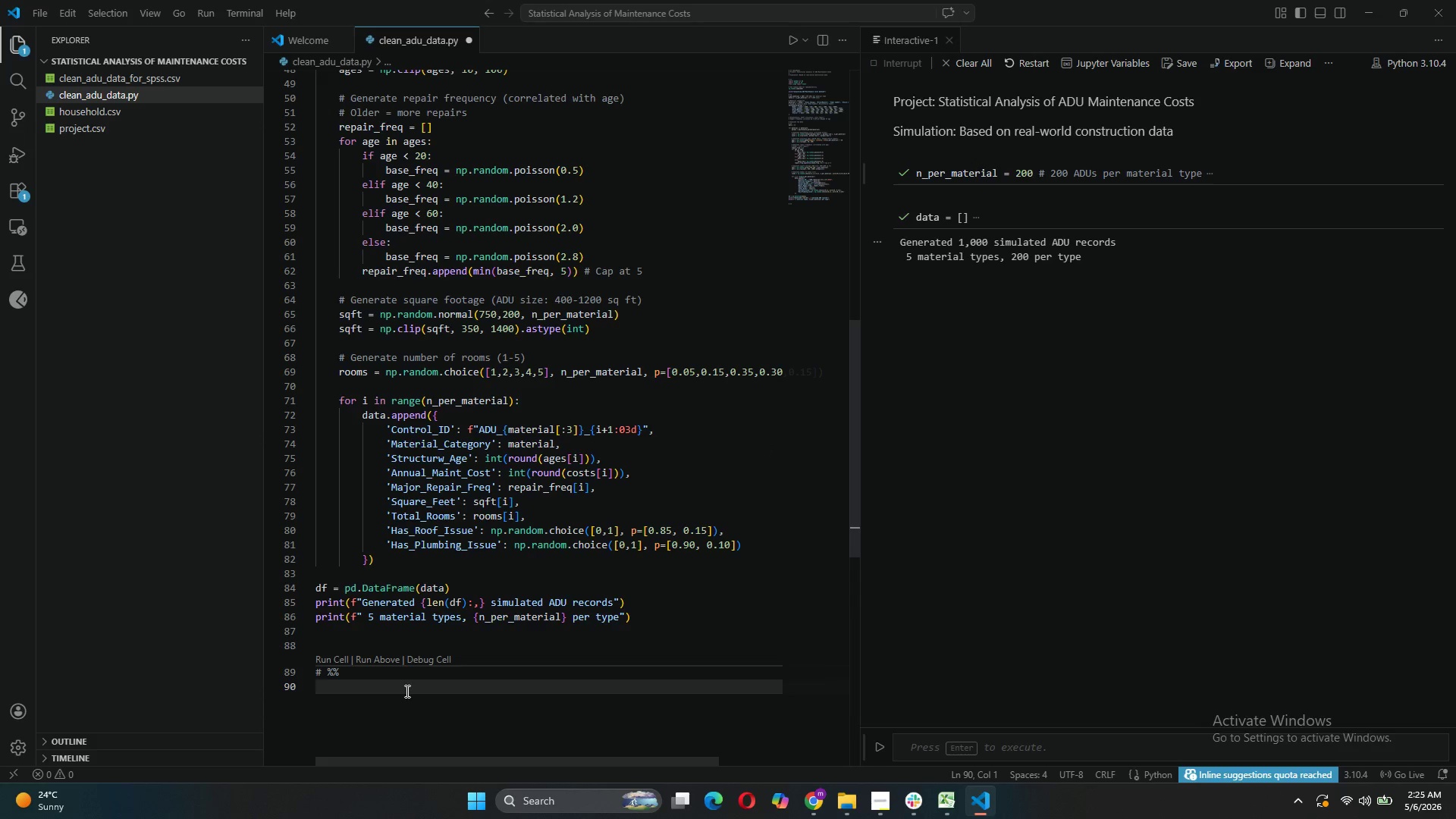 
wait(5.84)
 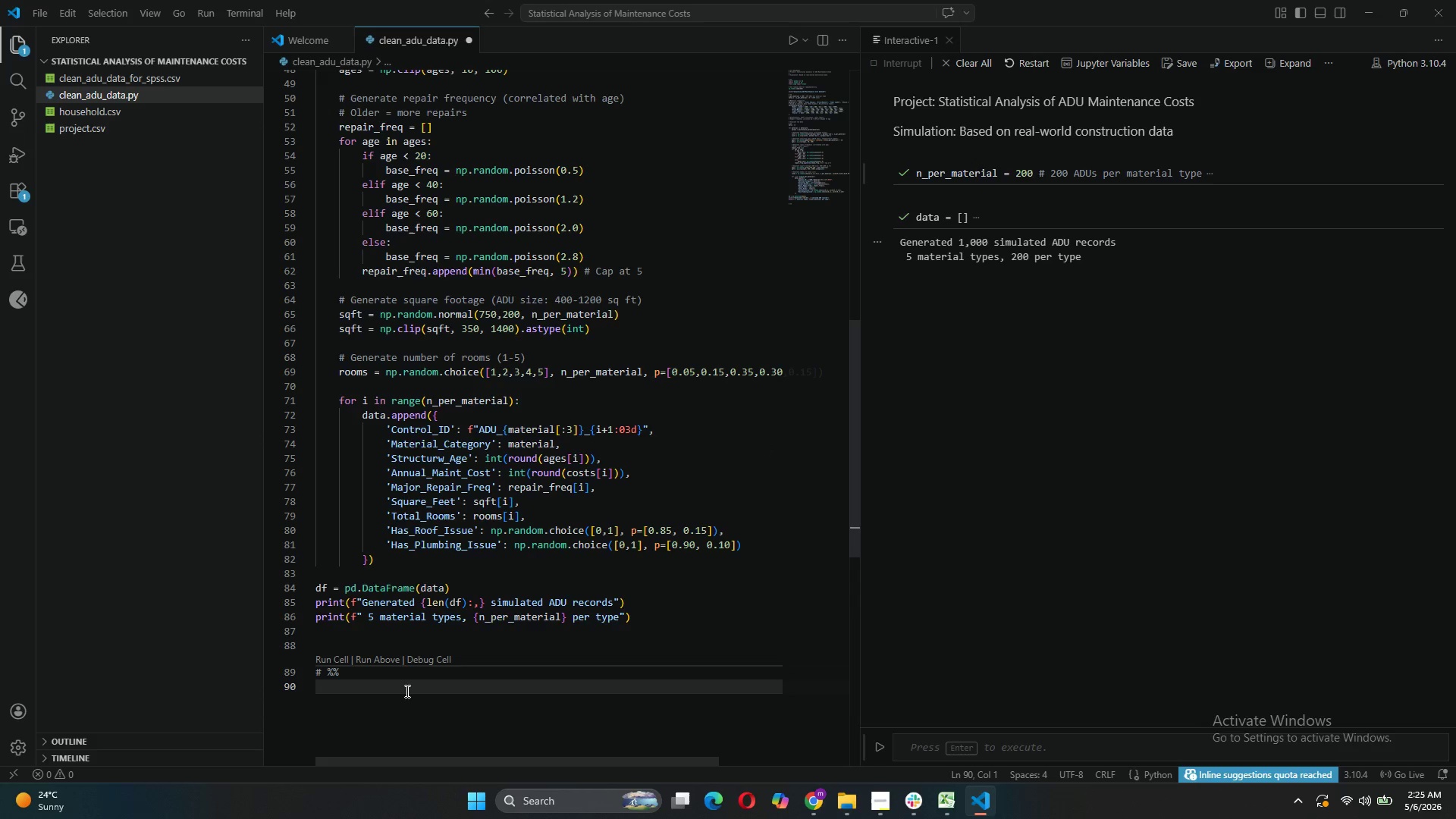 
type(print)
 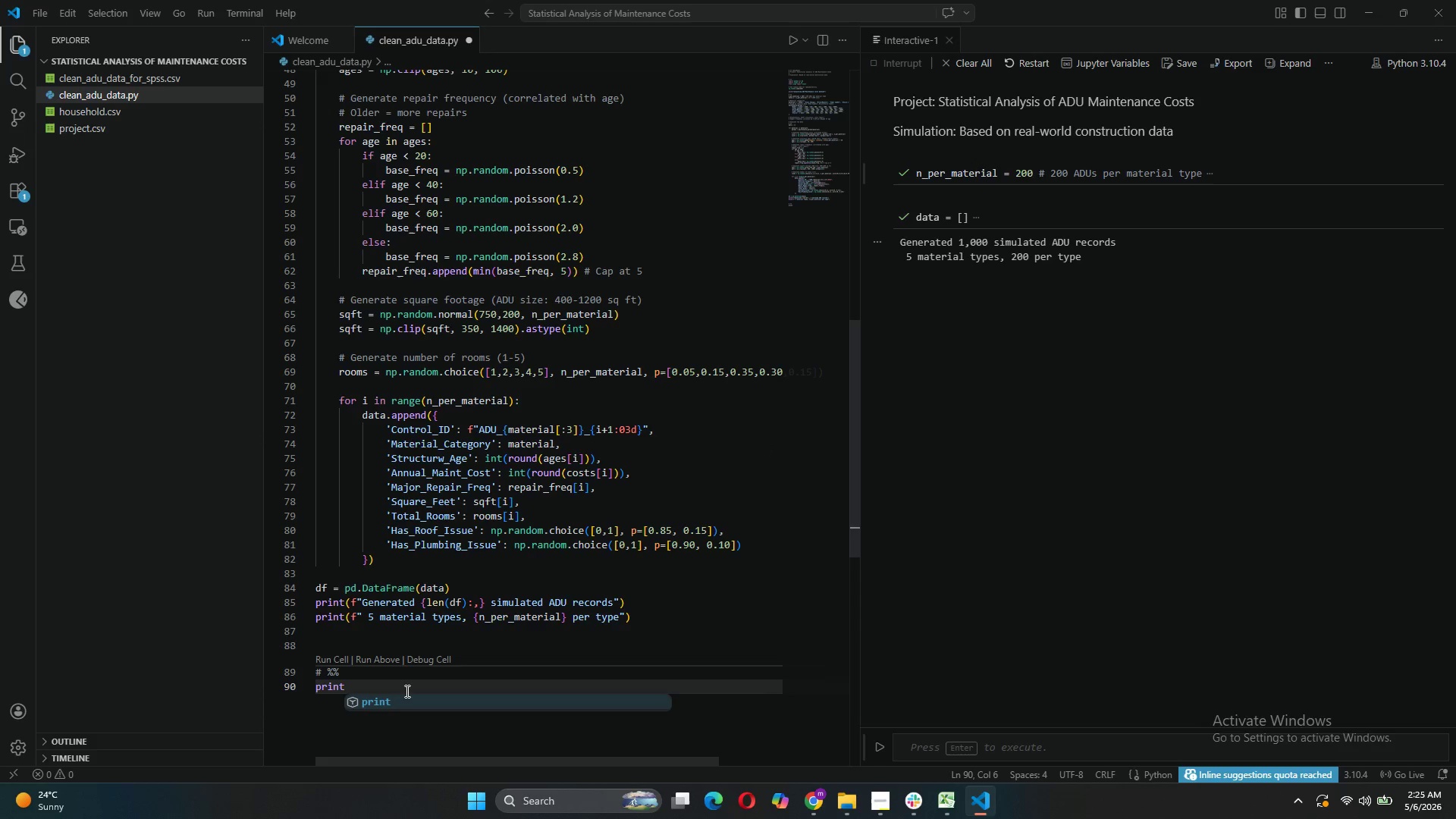 
type(("SampleSize)
 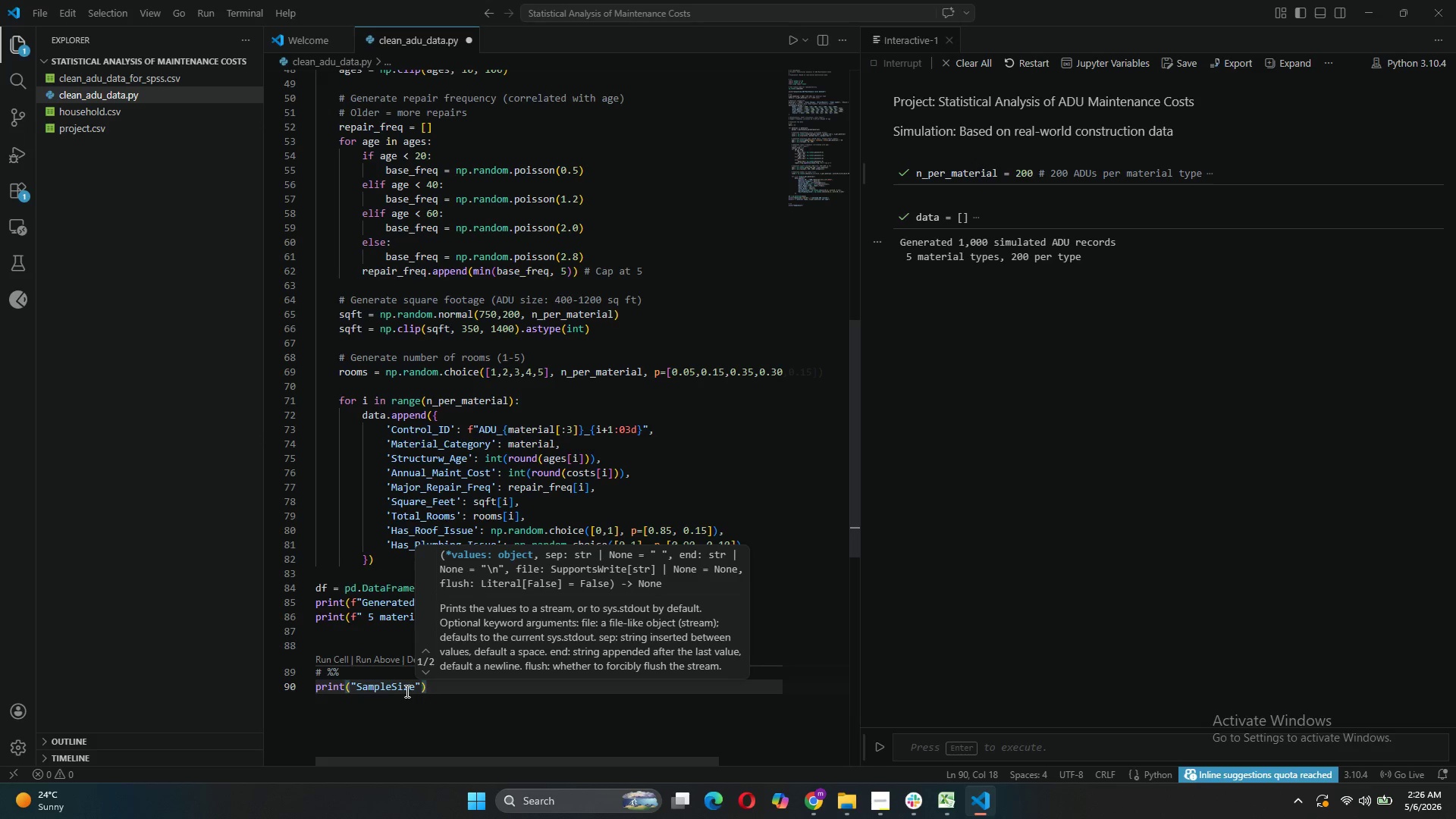 
key(ArrowLeft)
 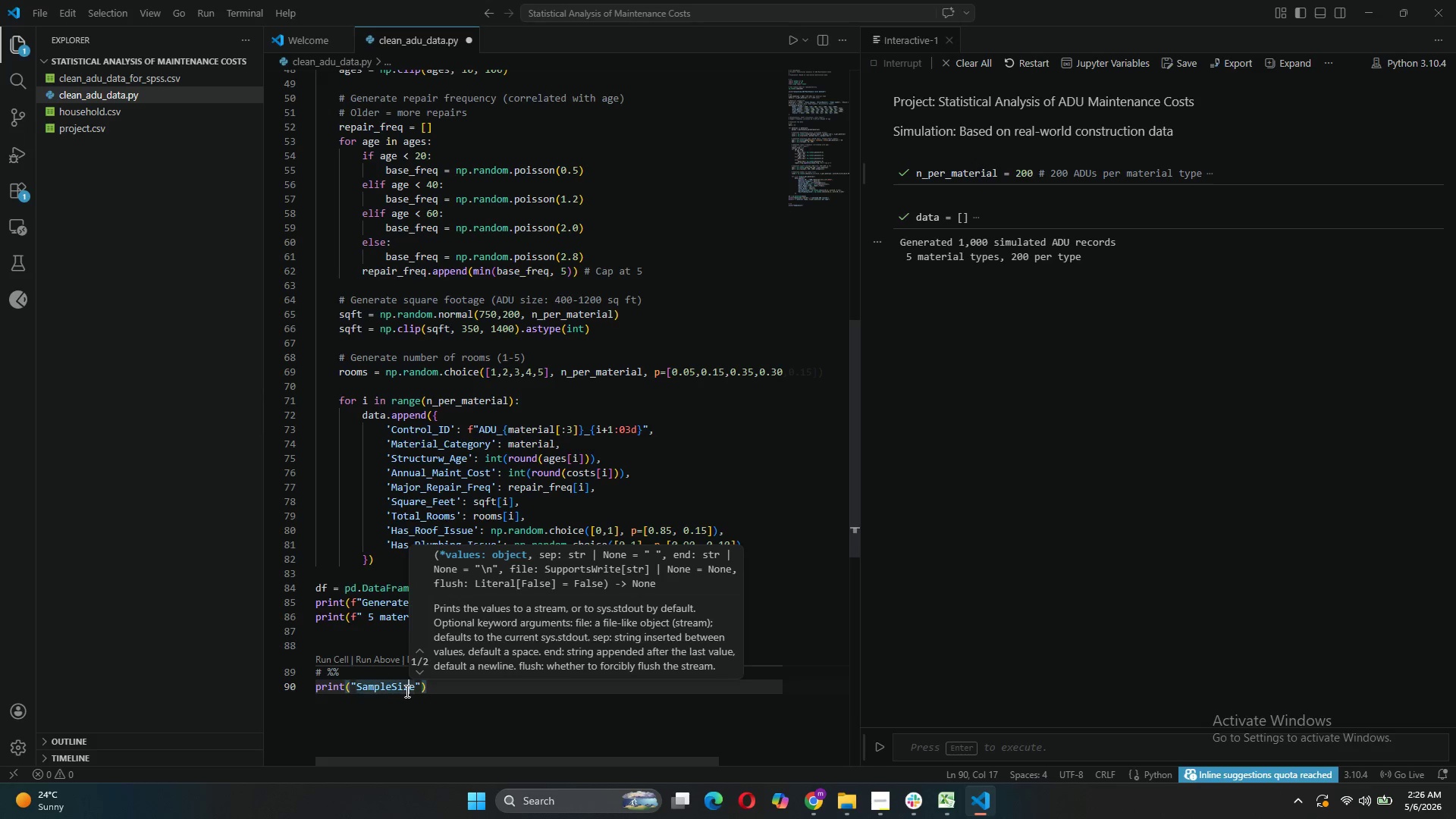 
key(ArrowLeft)
 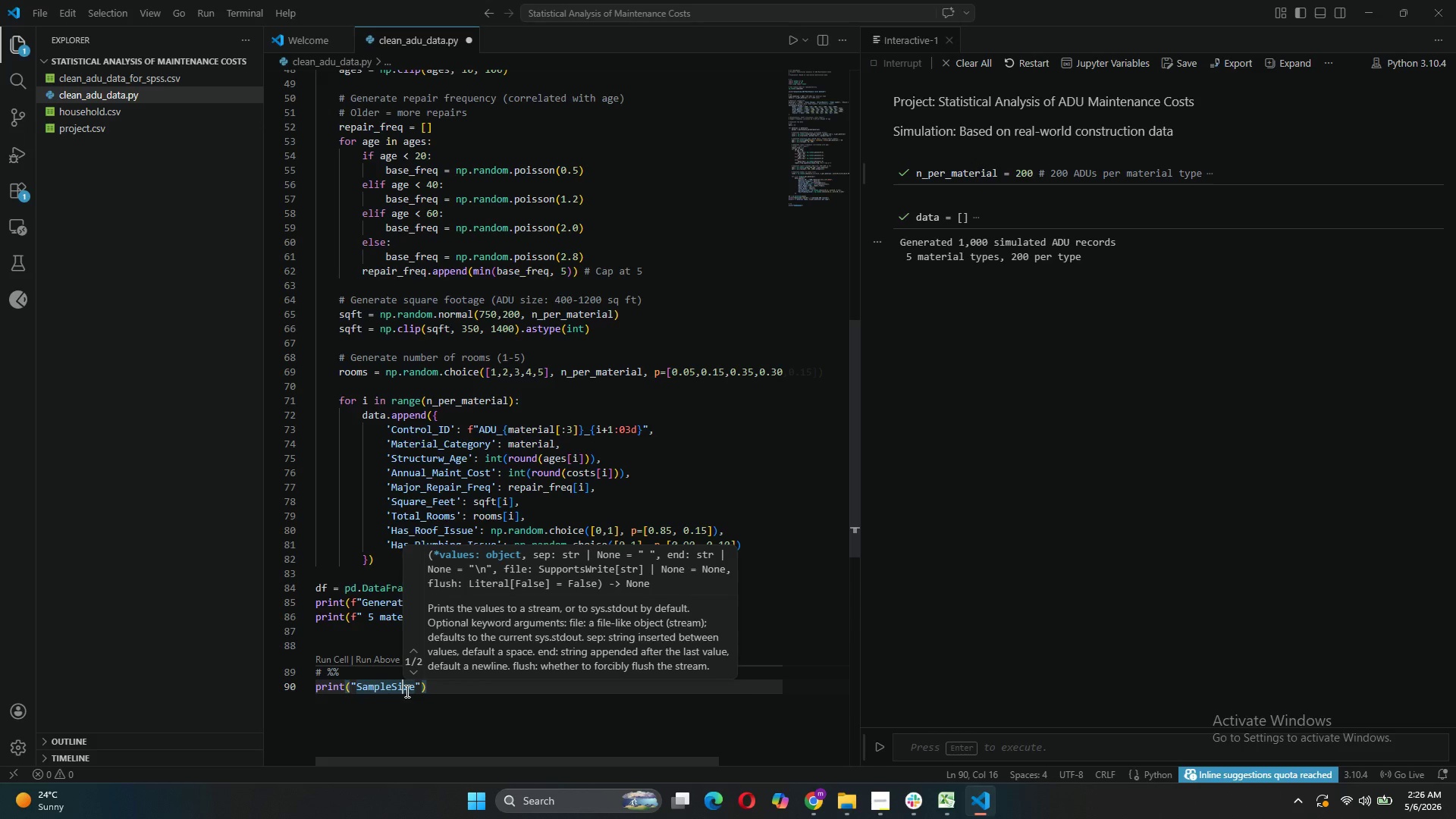 
key(ArrowLeft)
 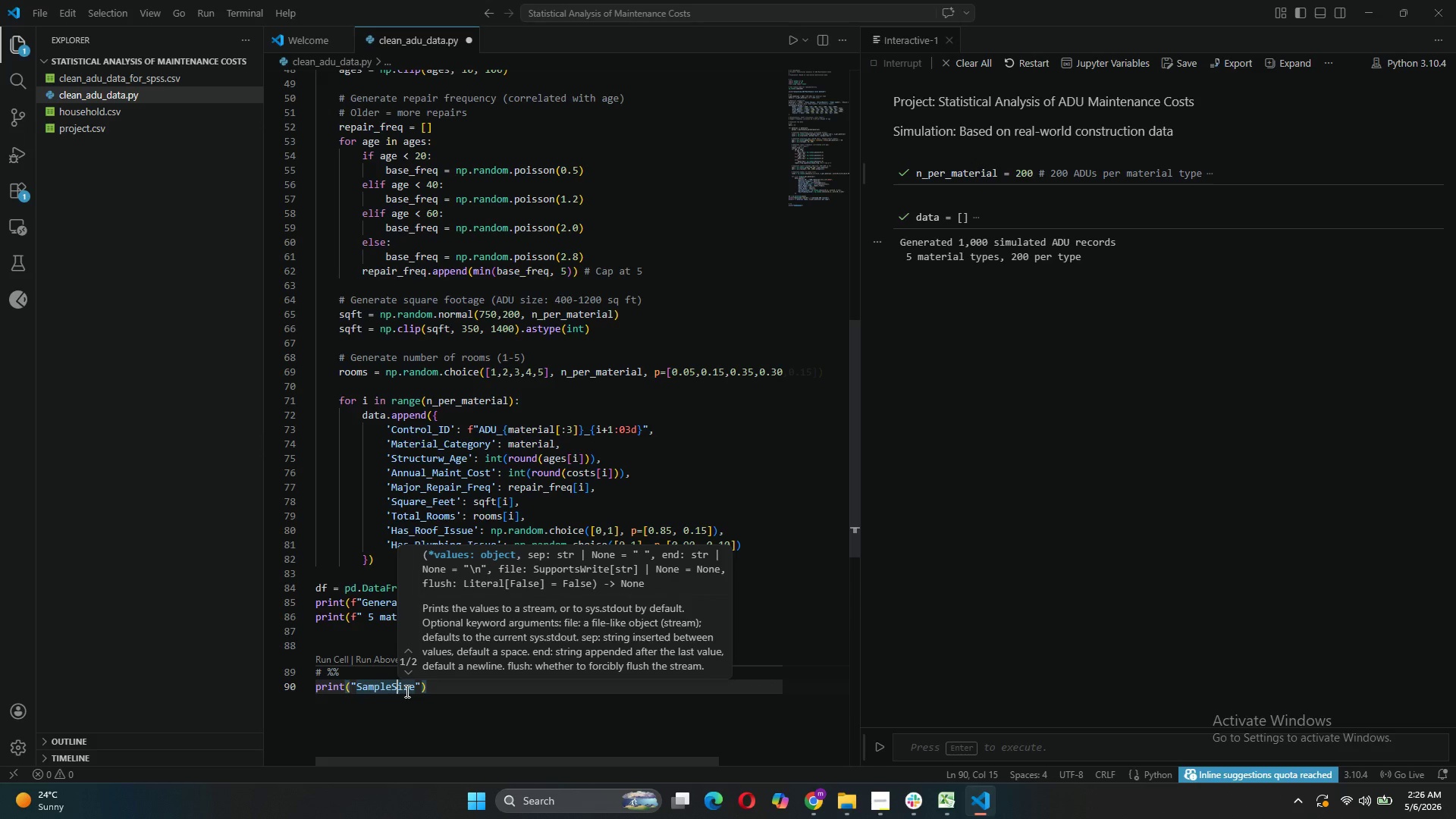 
key(ArrowLeft)
 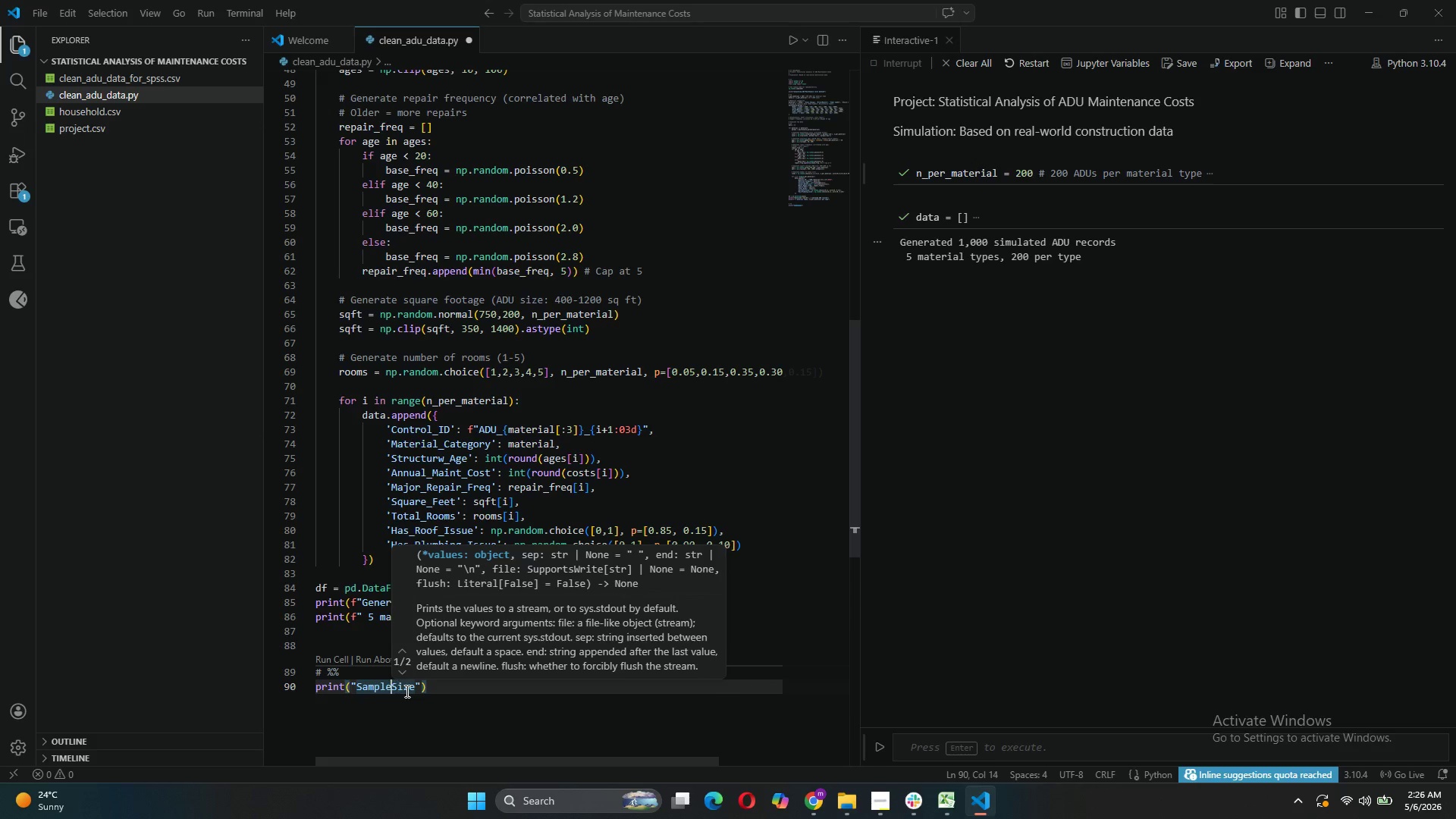 
key(Space)
 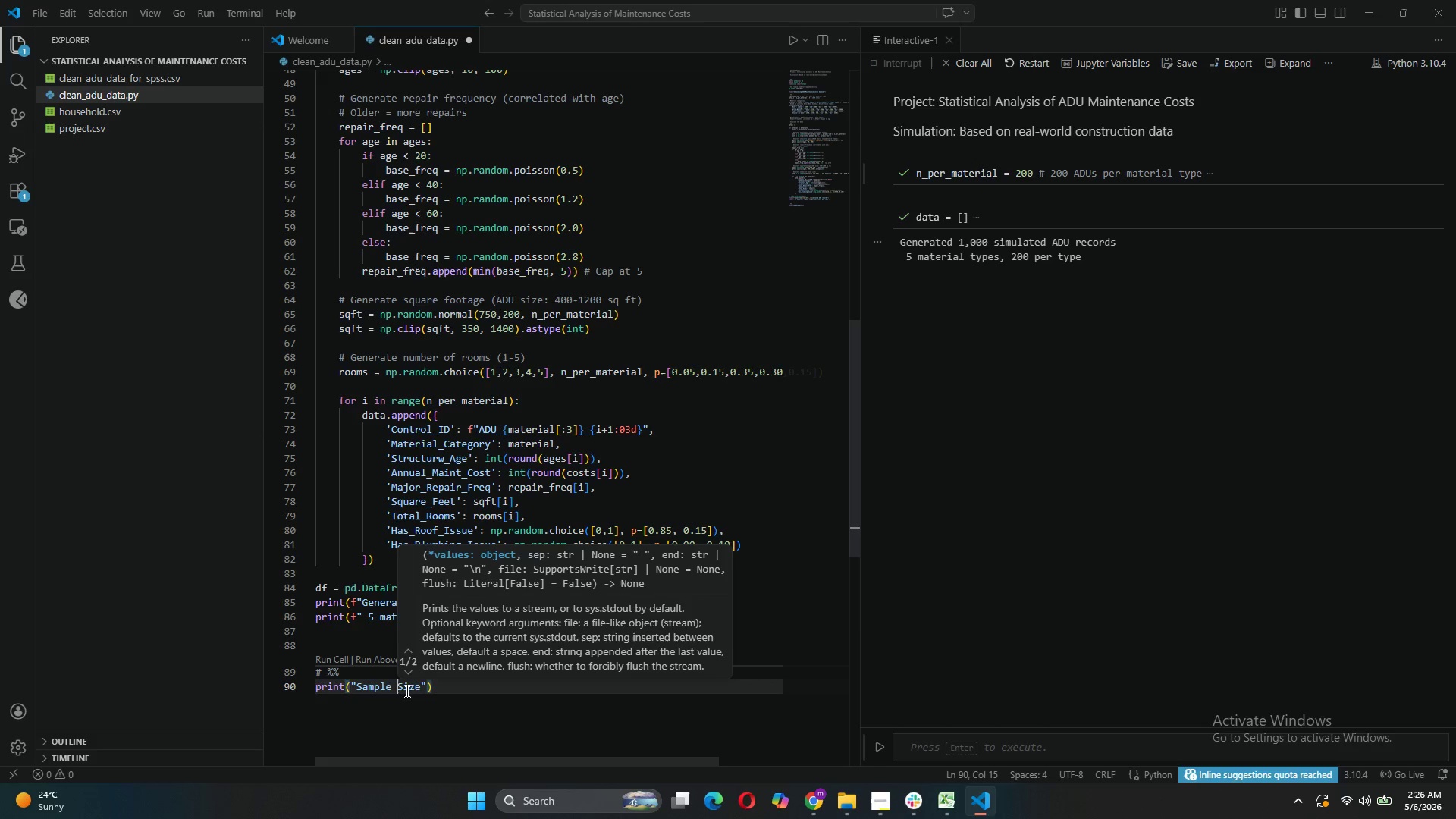 
key(ArrowRight)
 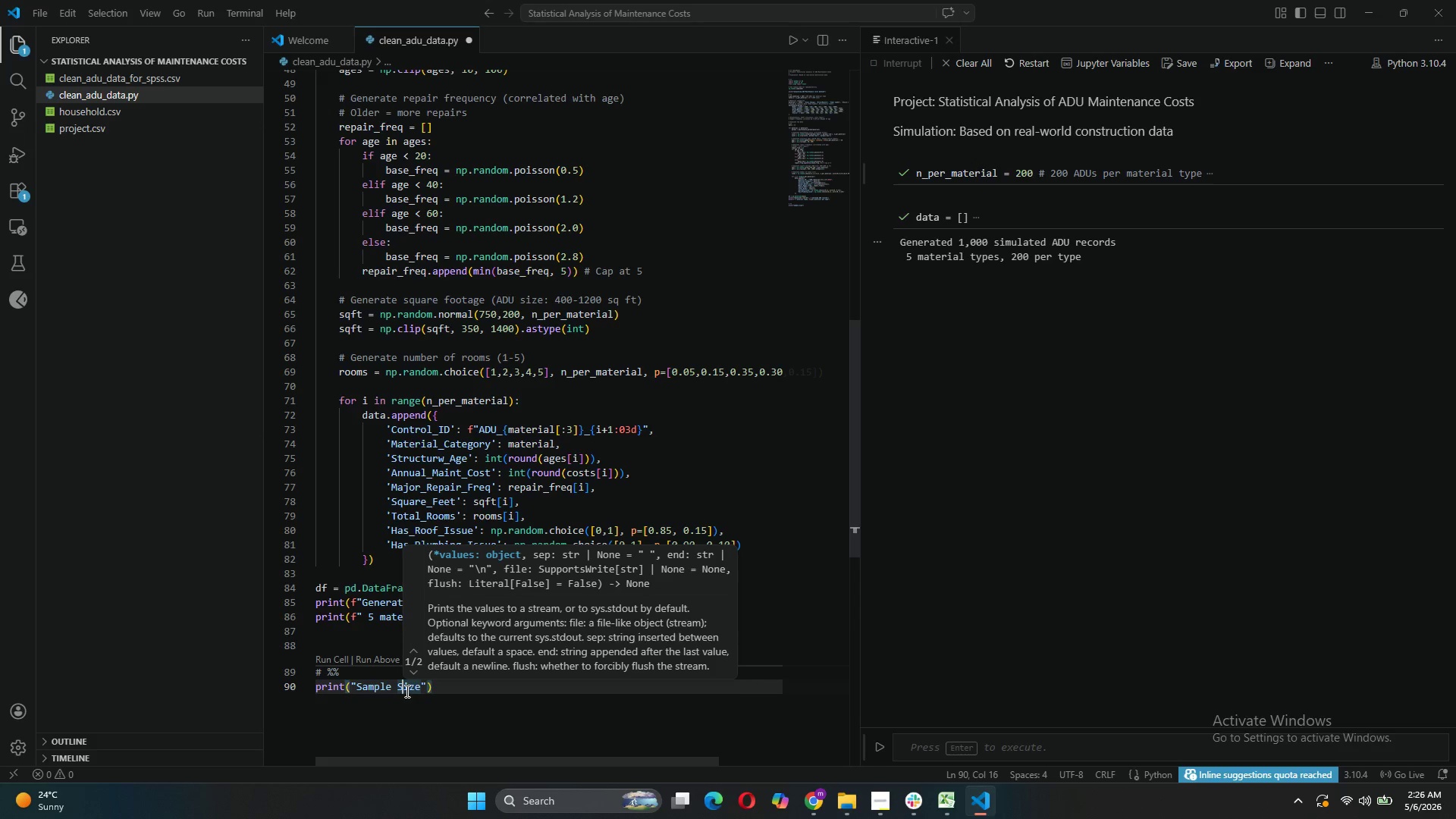 
key(ArrowRight)
 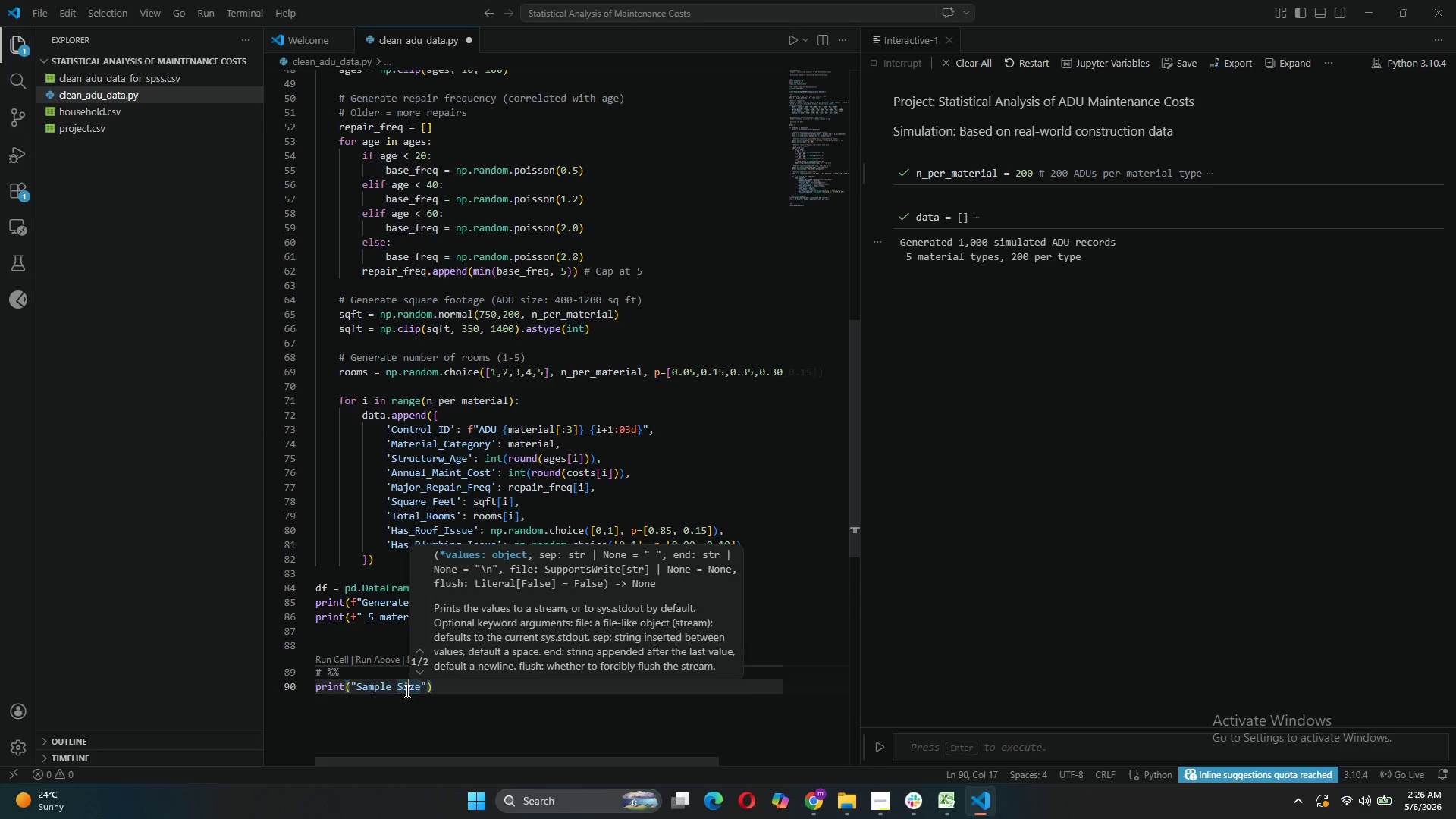 
key(ArrowRight)
 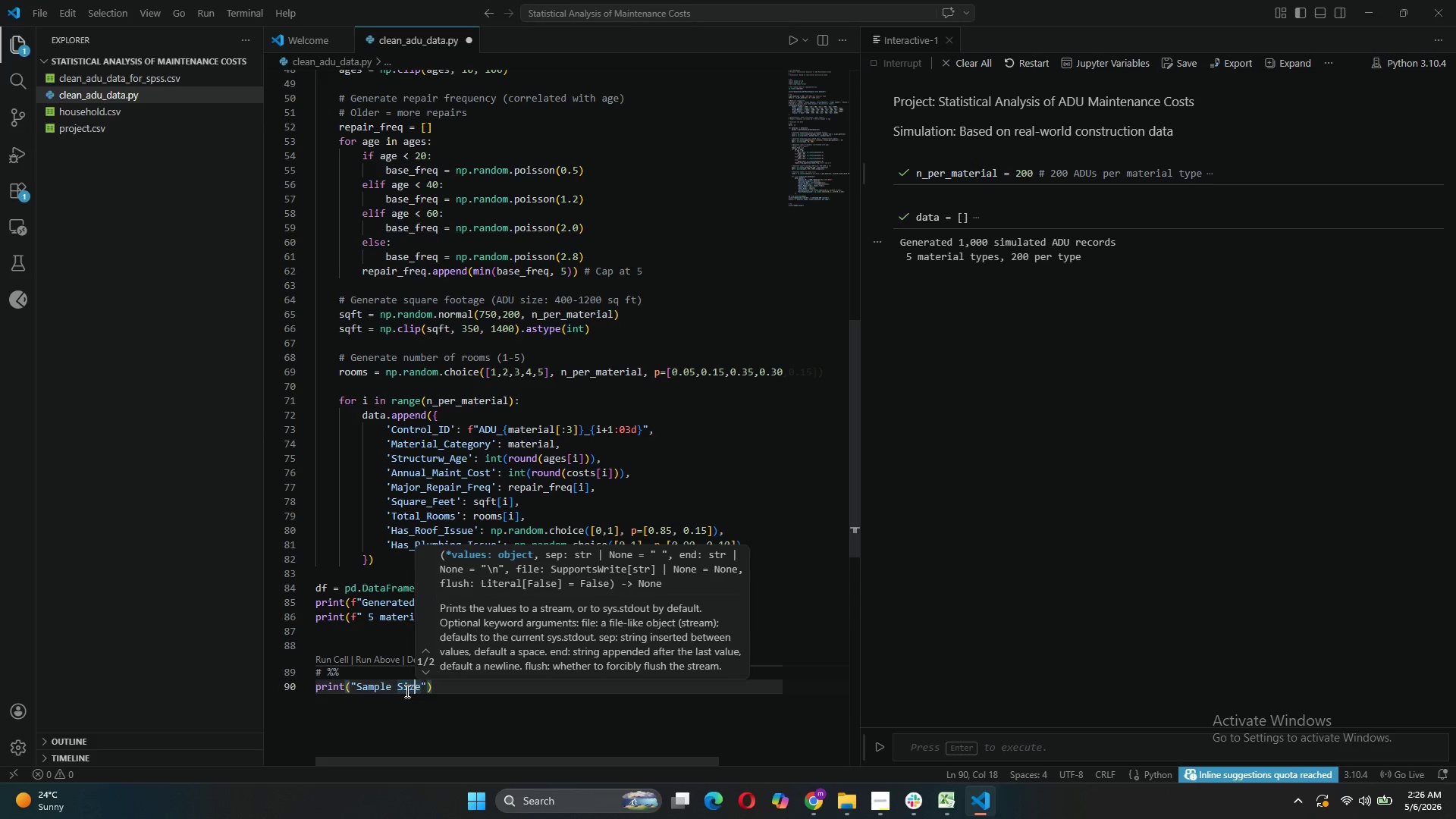 
key(ArrowRight)
 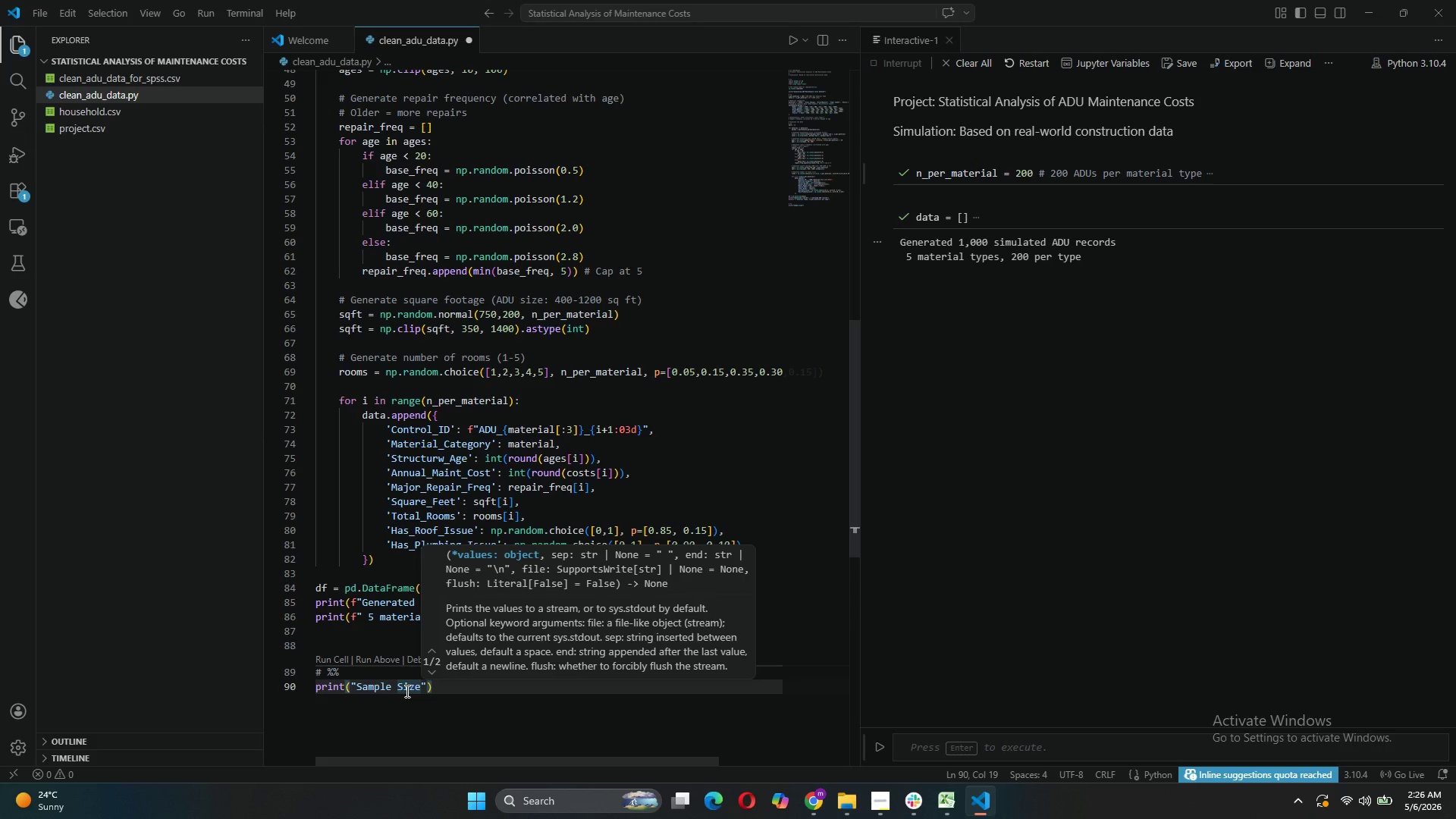 
type( by Material)
 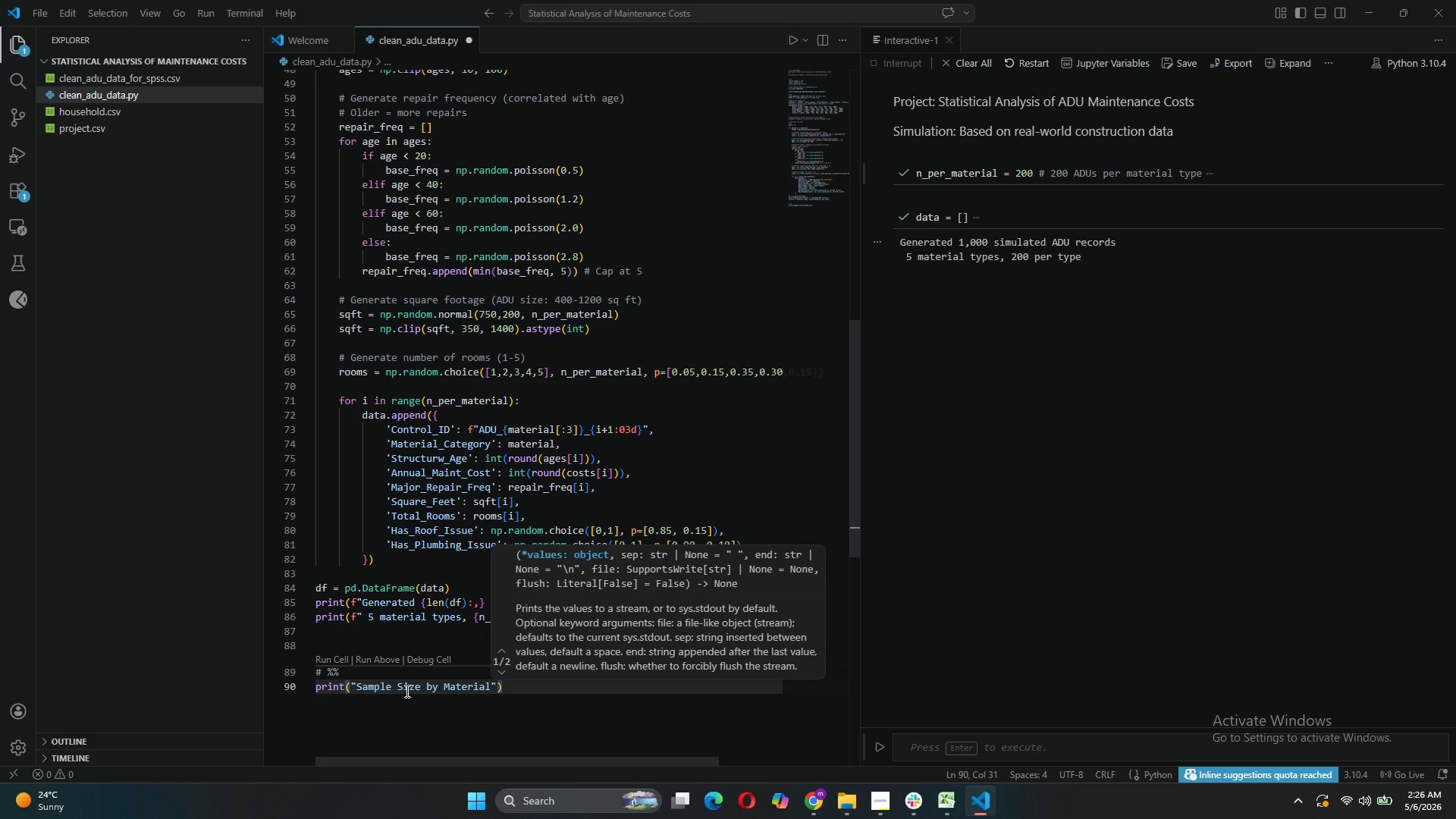 
key(ArrowRight)
 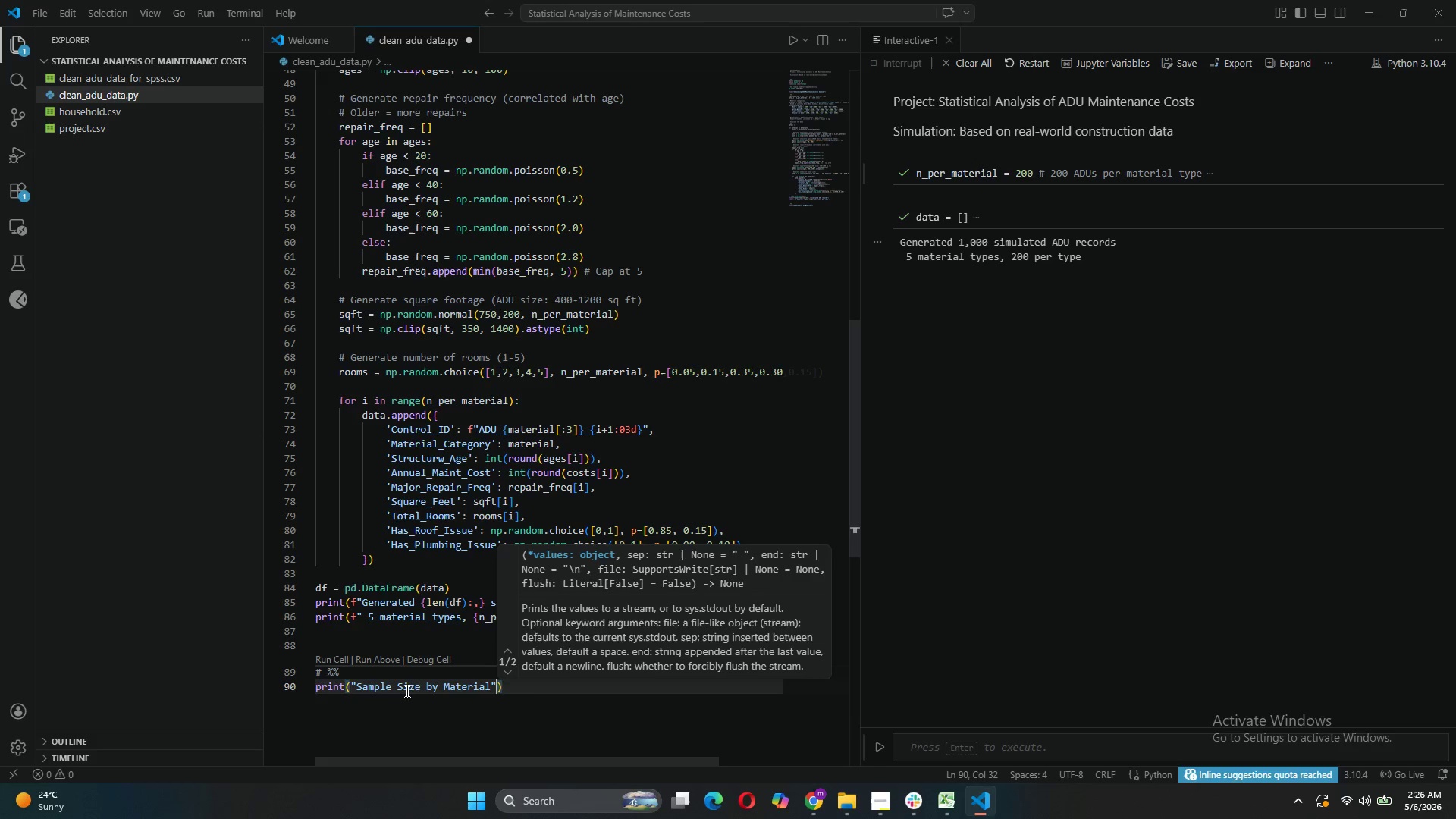 
key(ArrowRight)
 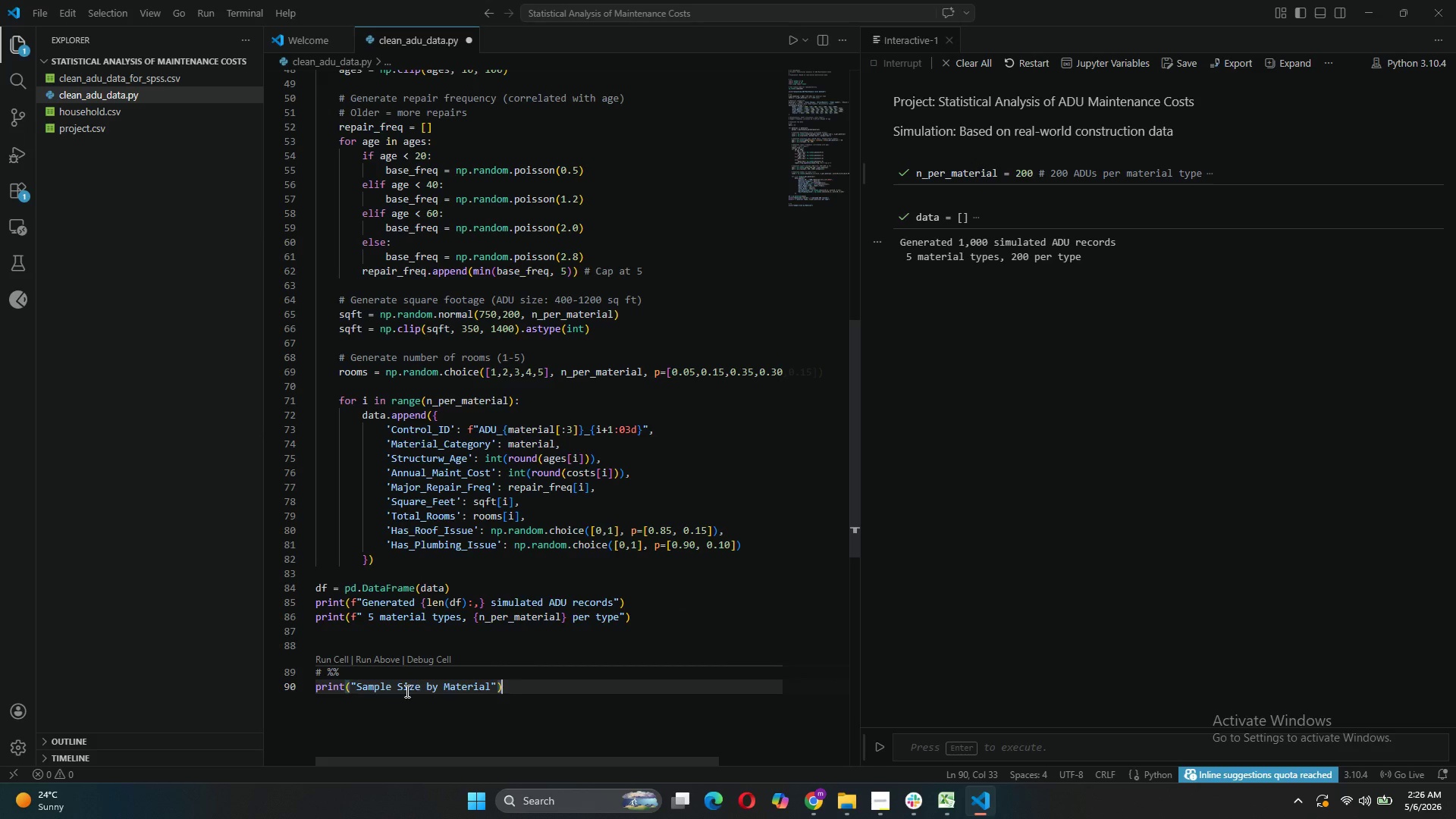 
key(Enter)
 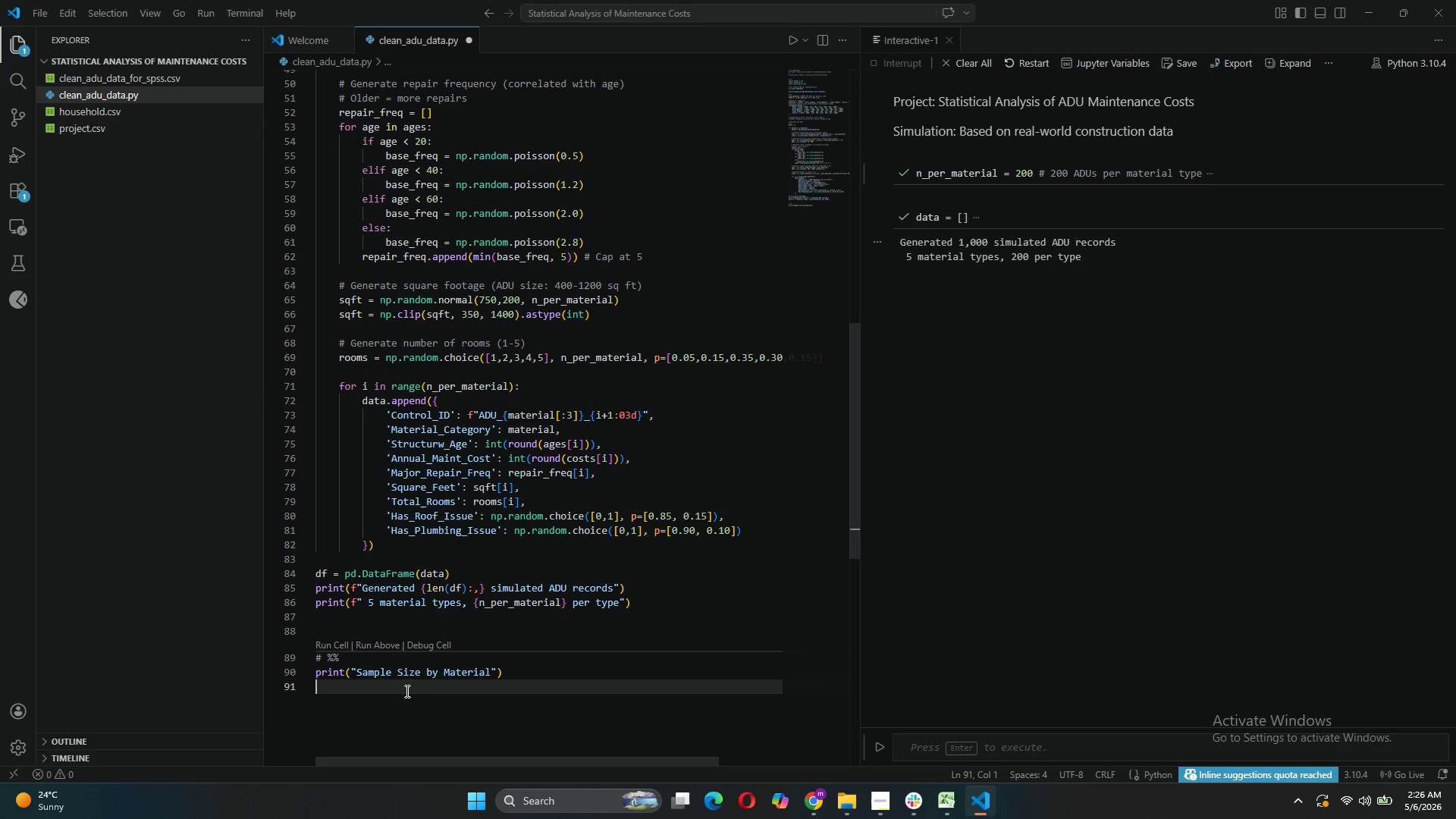 
type(print(df['Material_Category)
 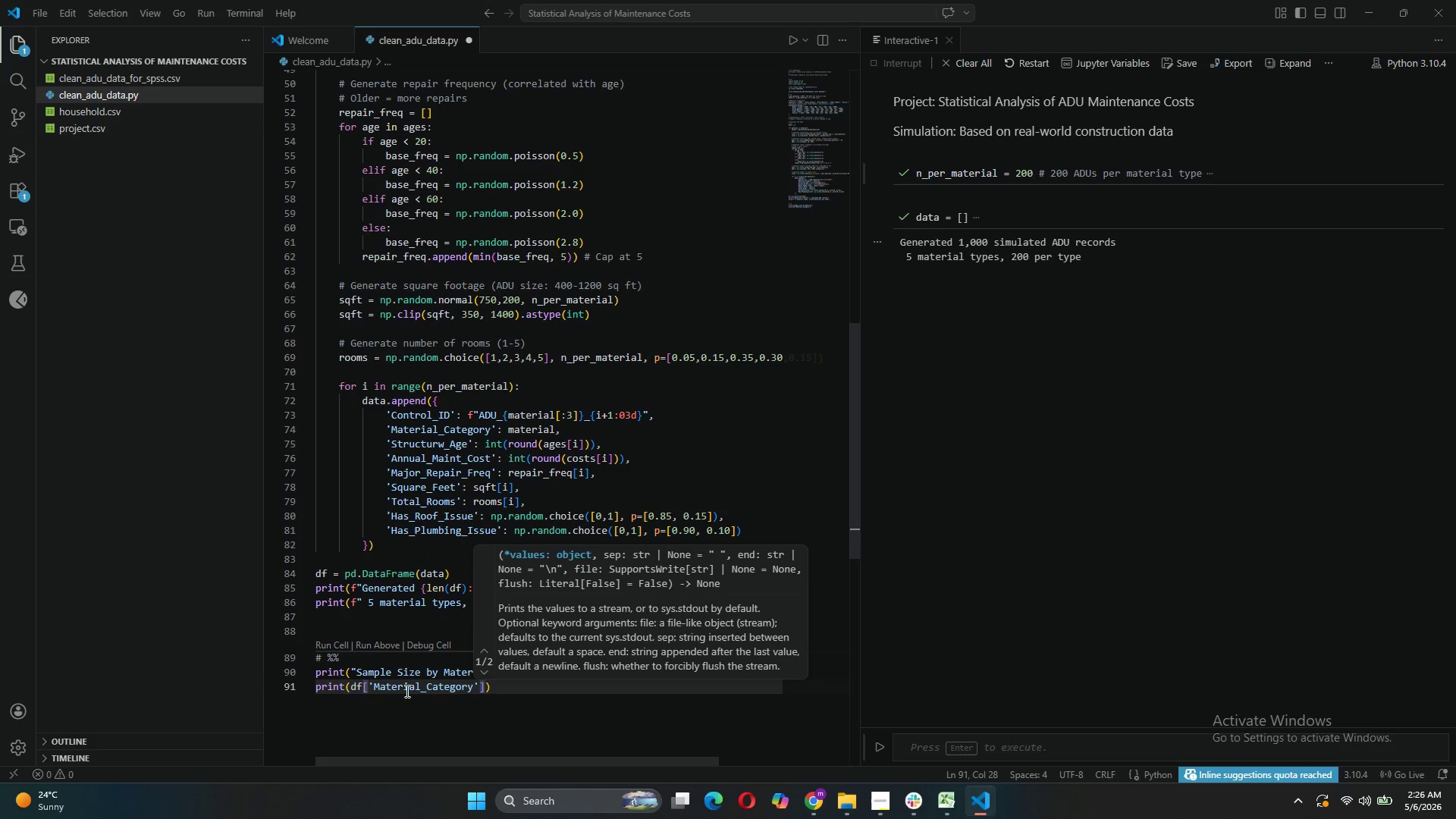 
key(ArrowRight)
 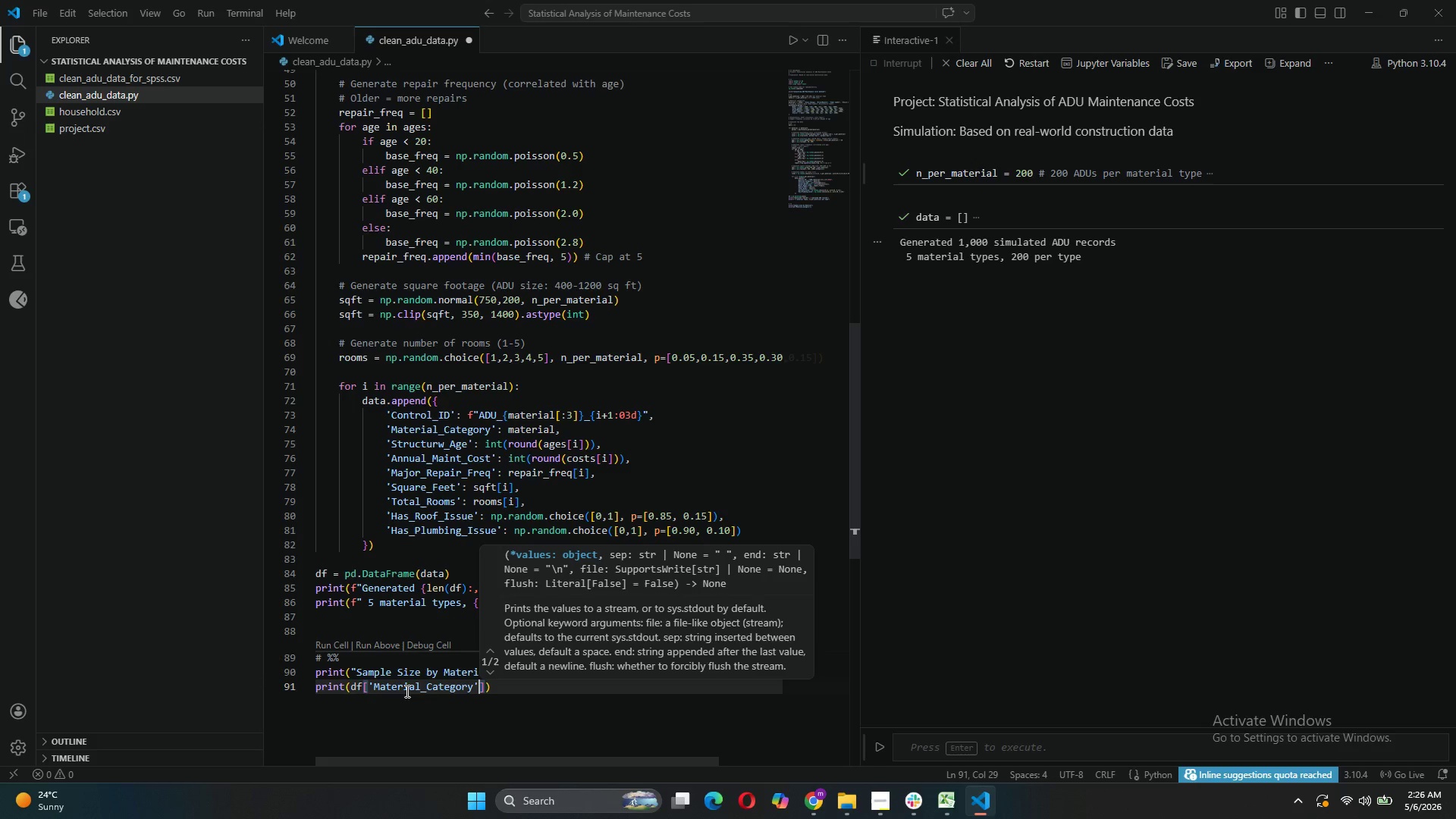 
key(ArrowRight)
 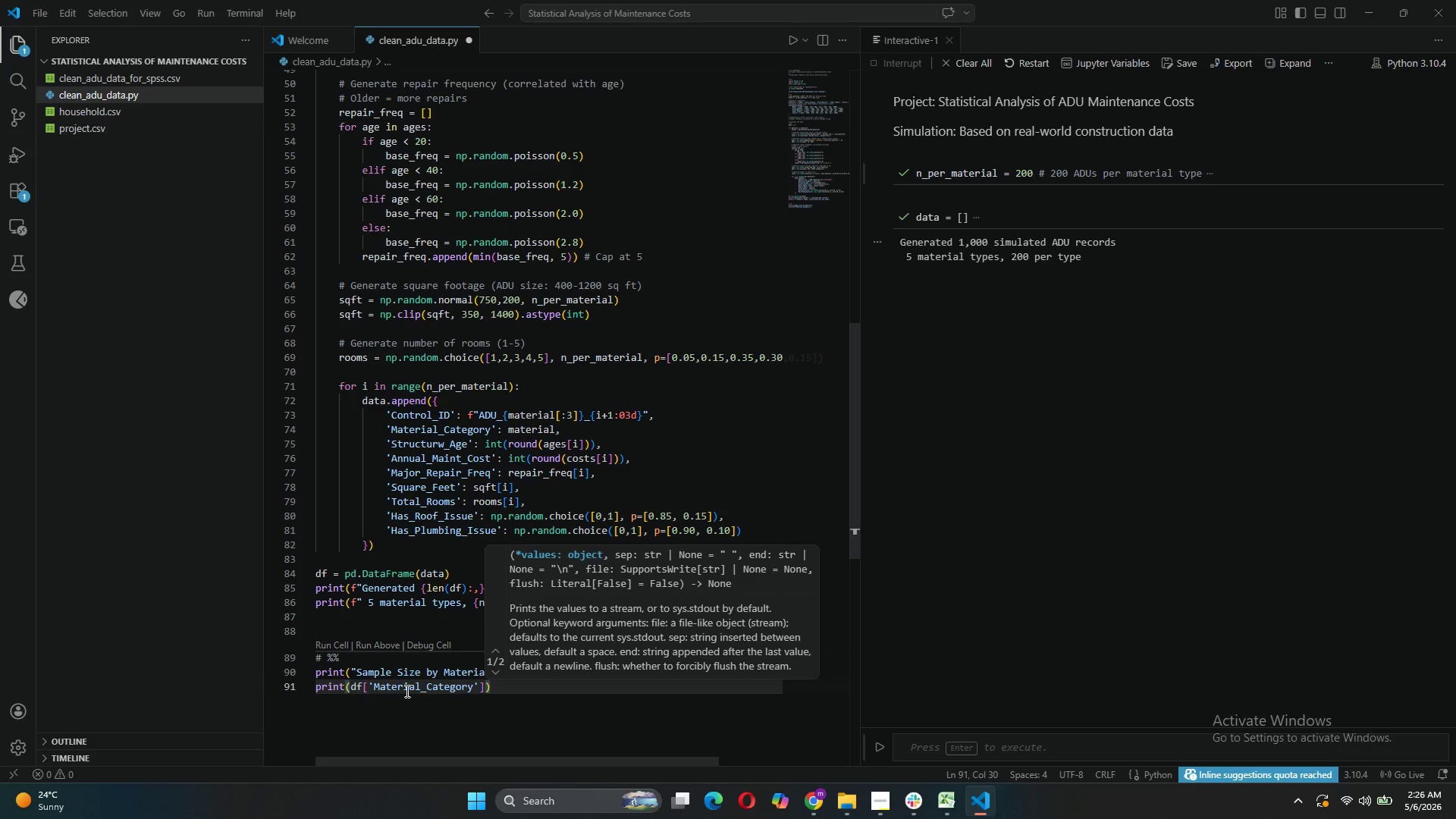 
type(.value_counts()
 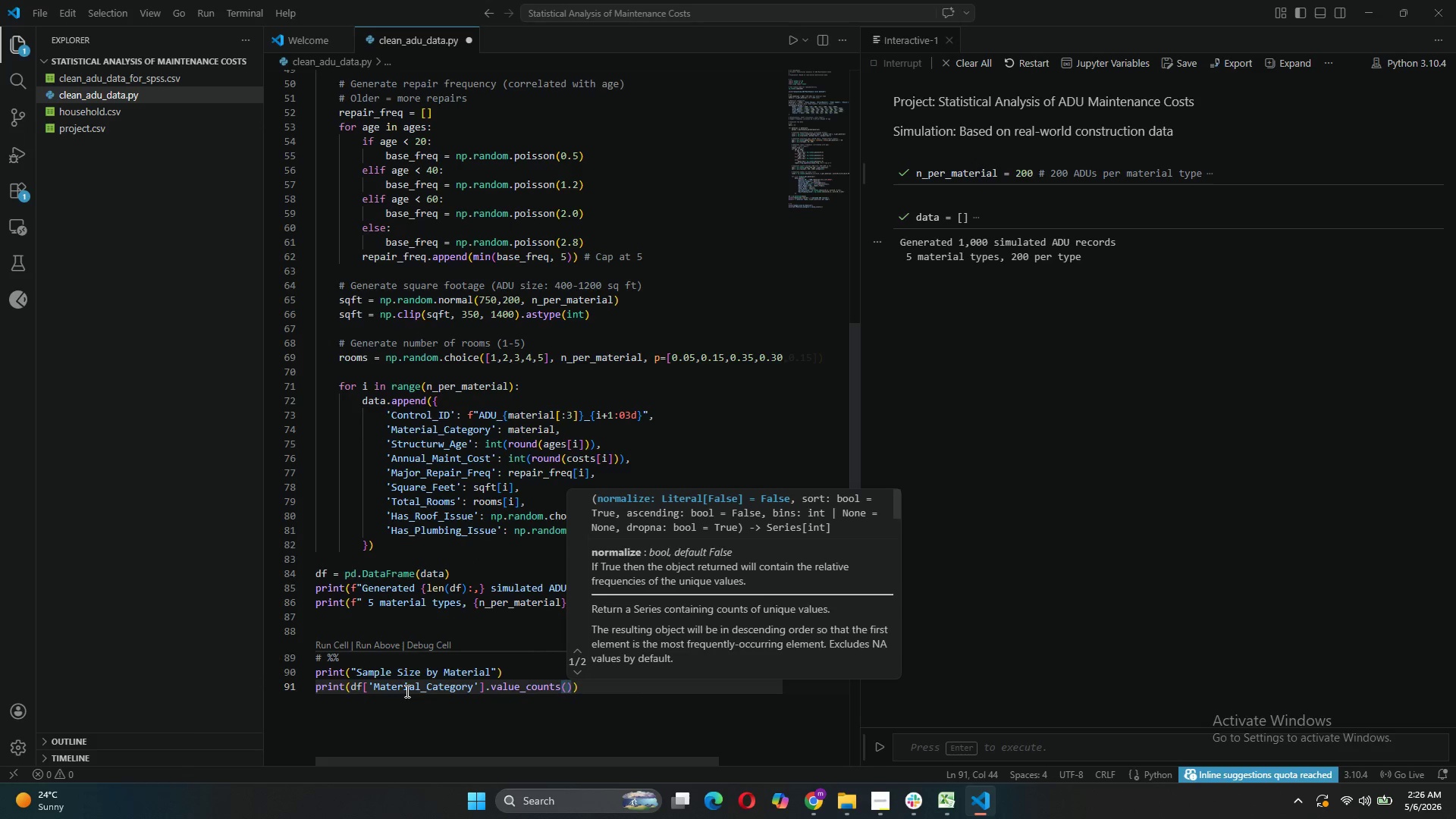 
key(ArrowRight)
 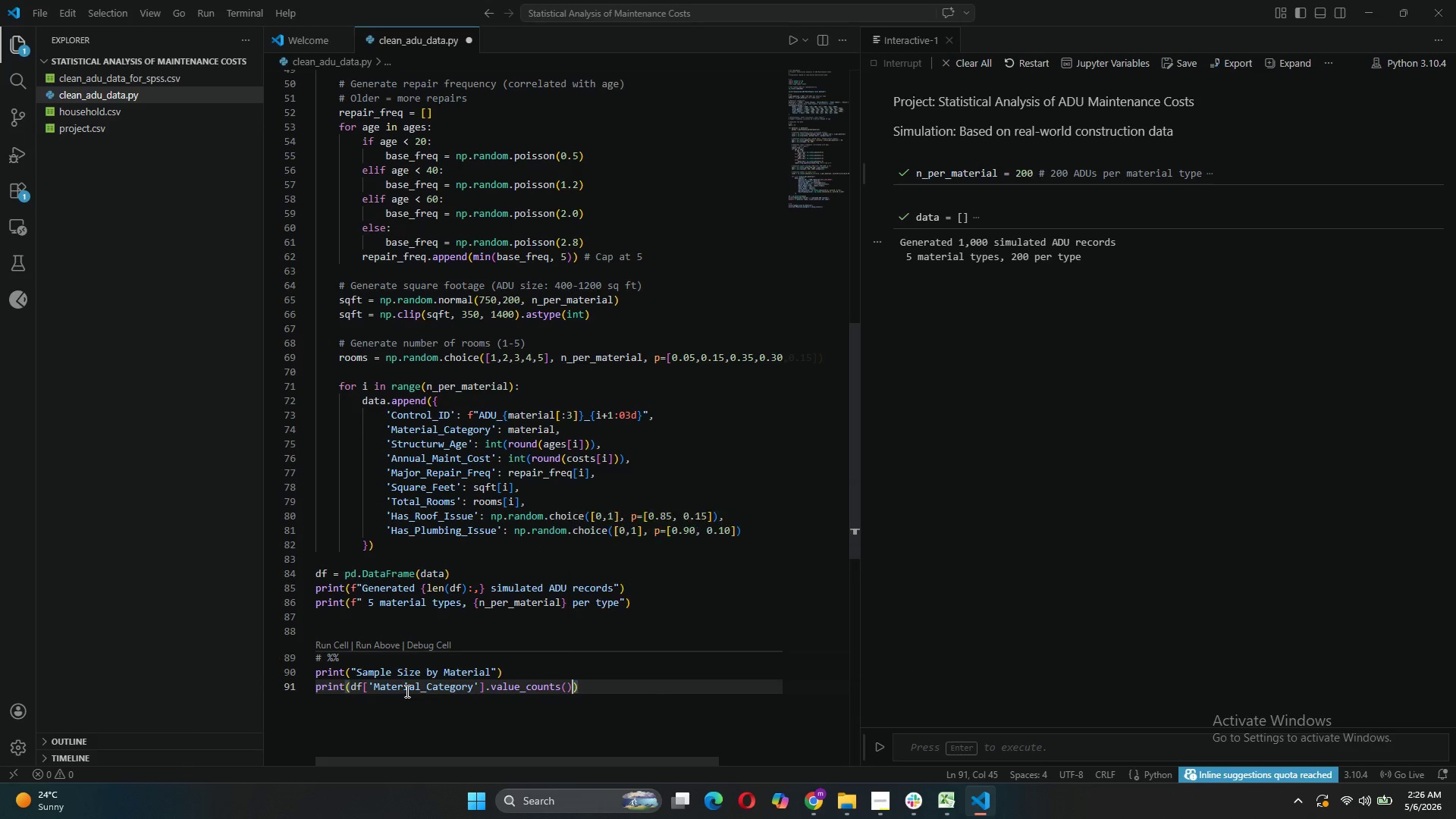 
key(ArrowRight)
 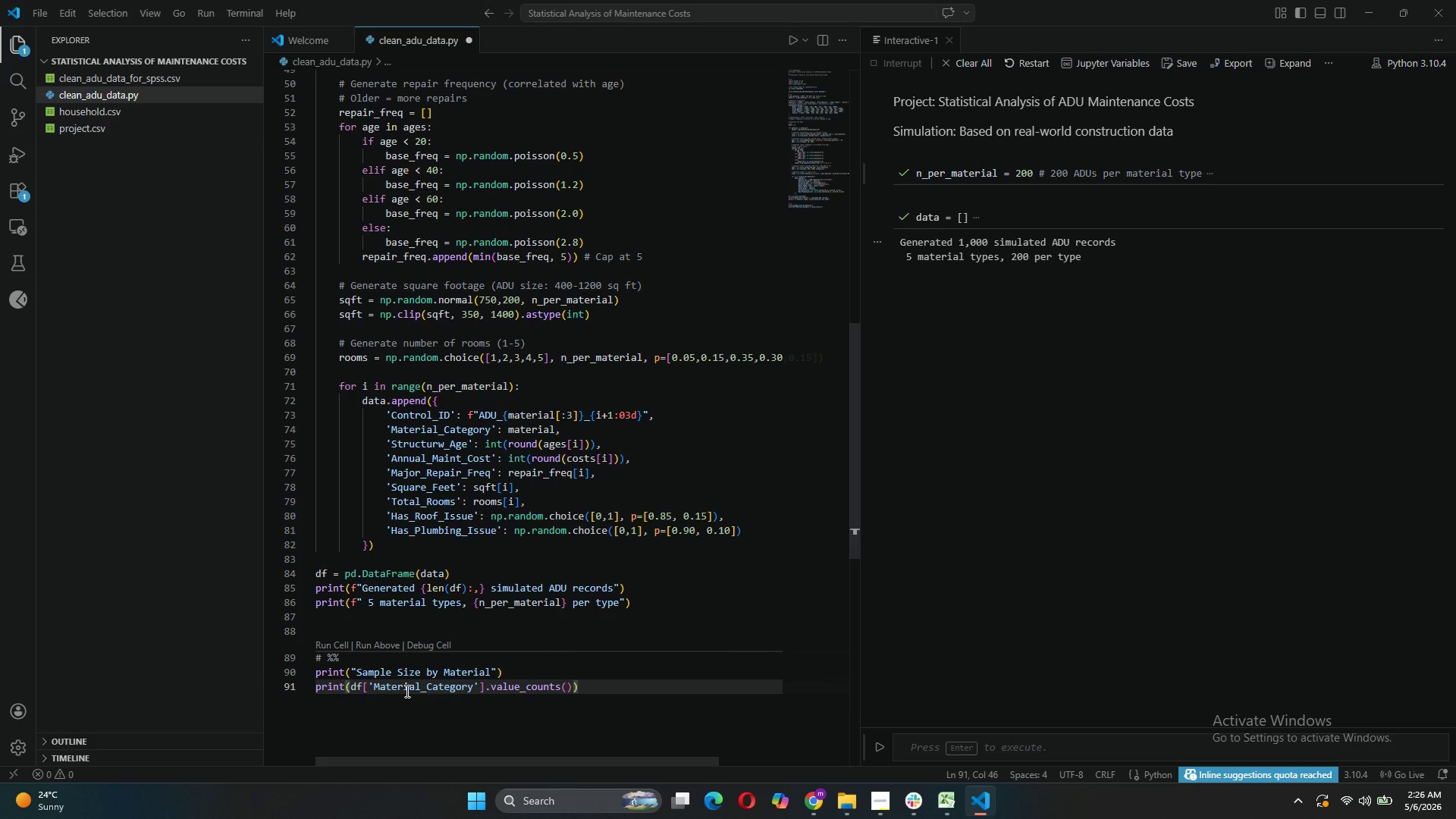 
key(Enter)
 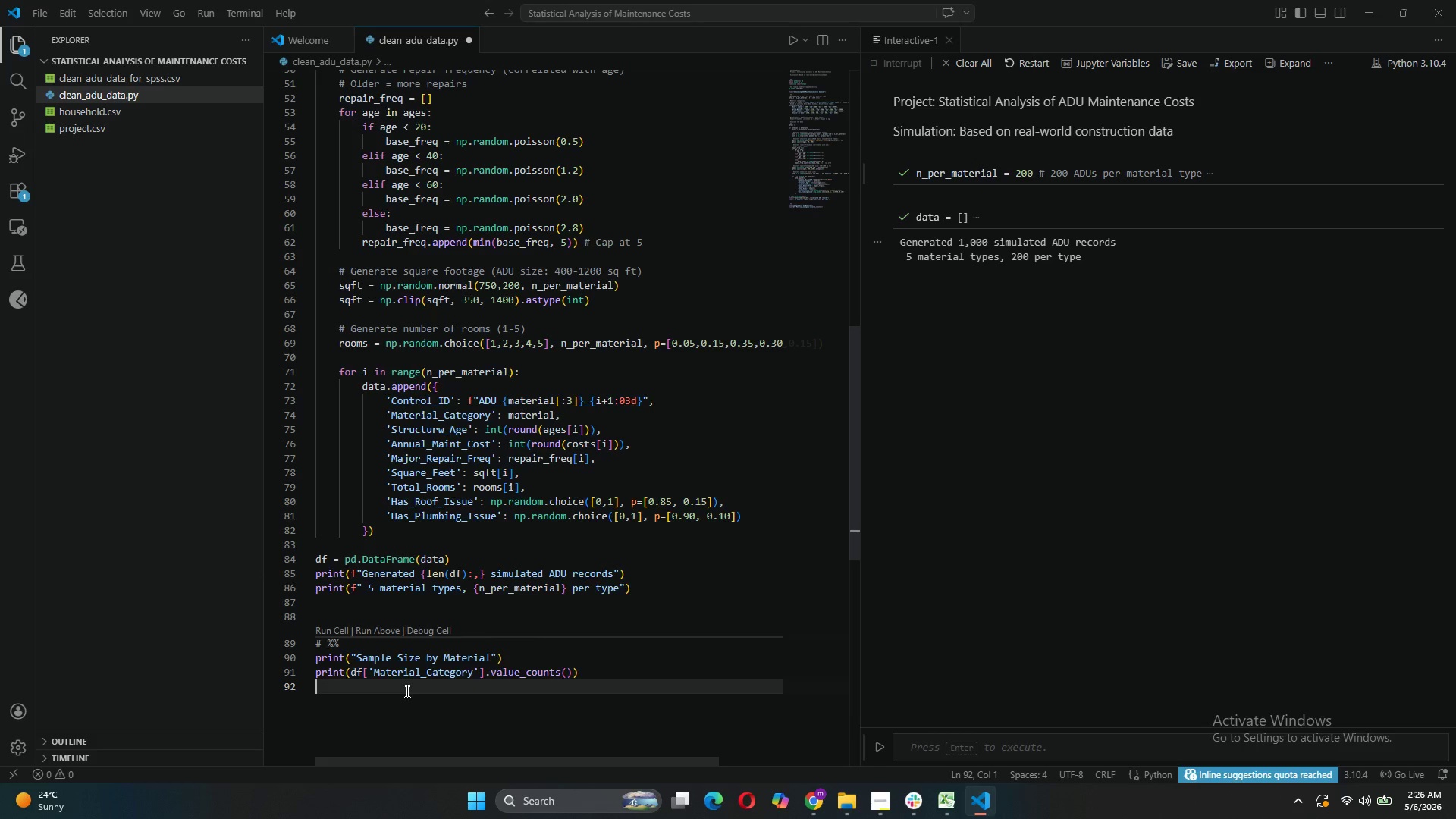 
key(Enter)
 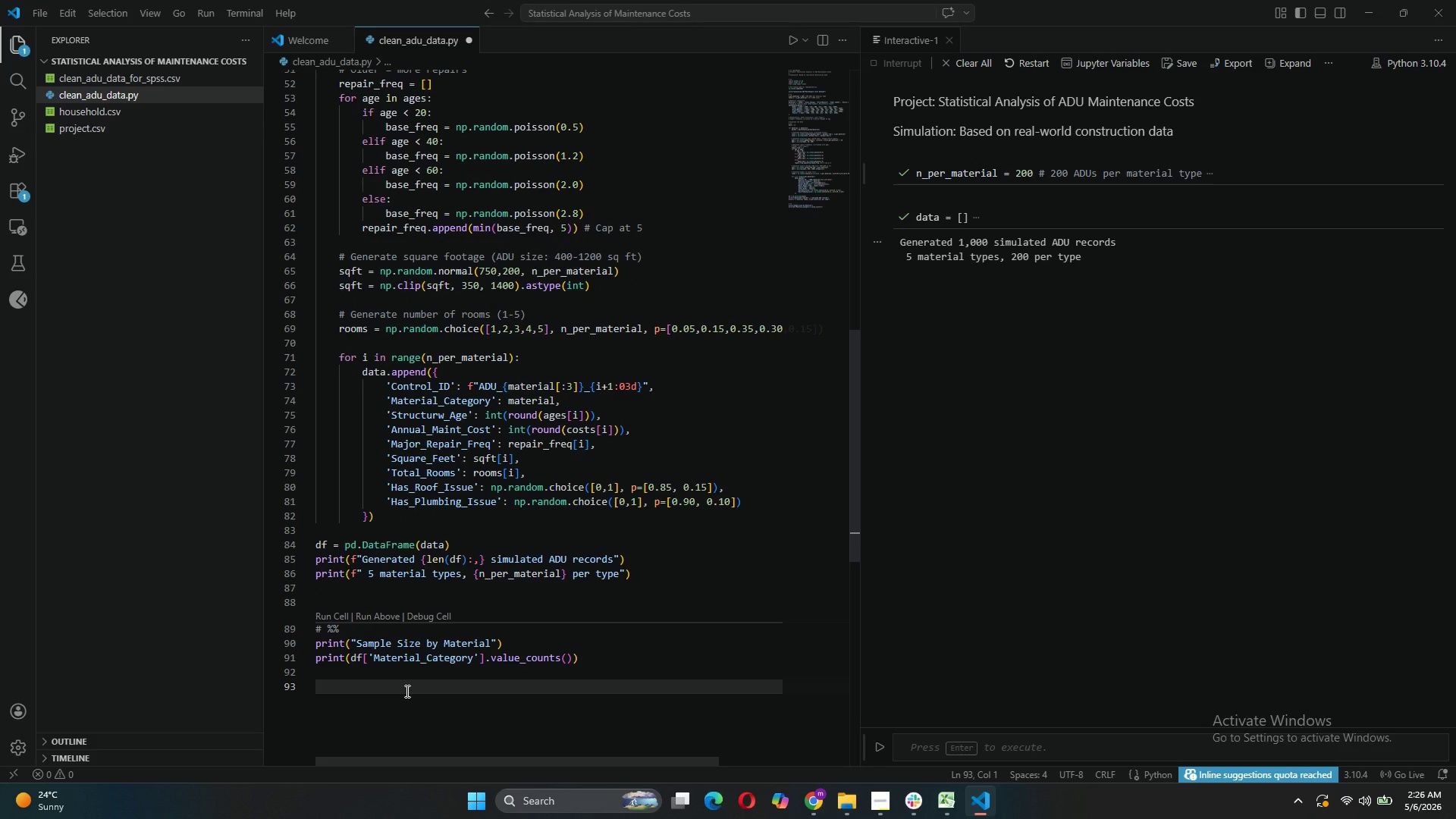 
type(print("Maintenance Costs by Matria)
key(Backspace)
key(Backspace)
key(Backspace)
type(erial)
 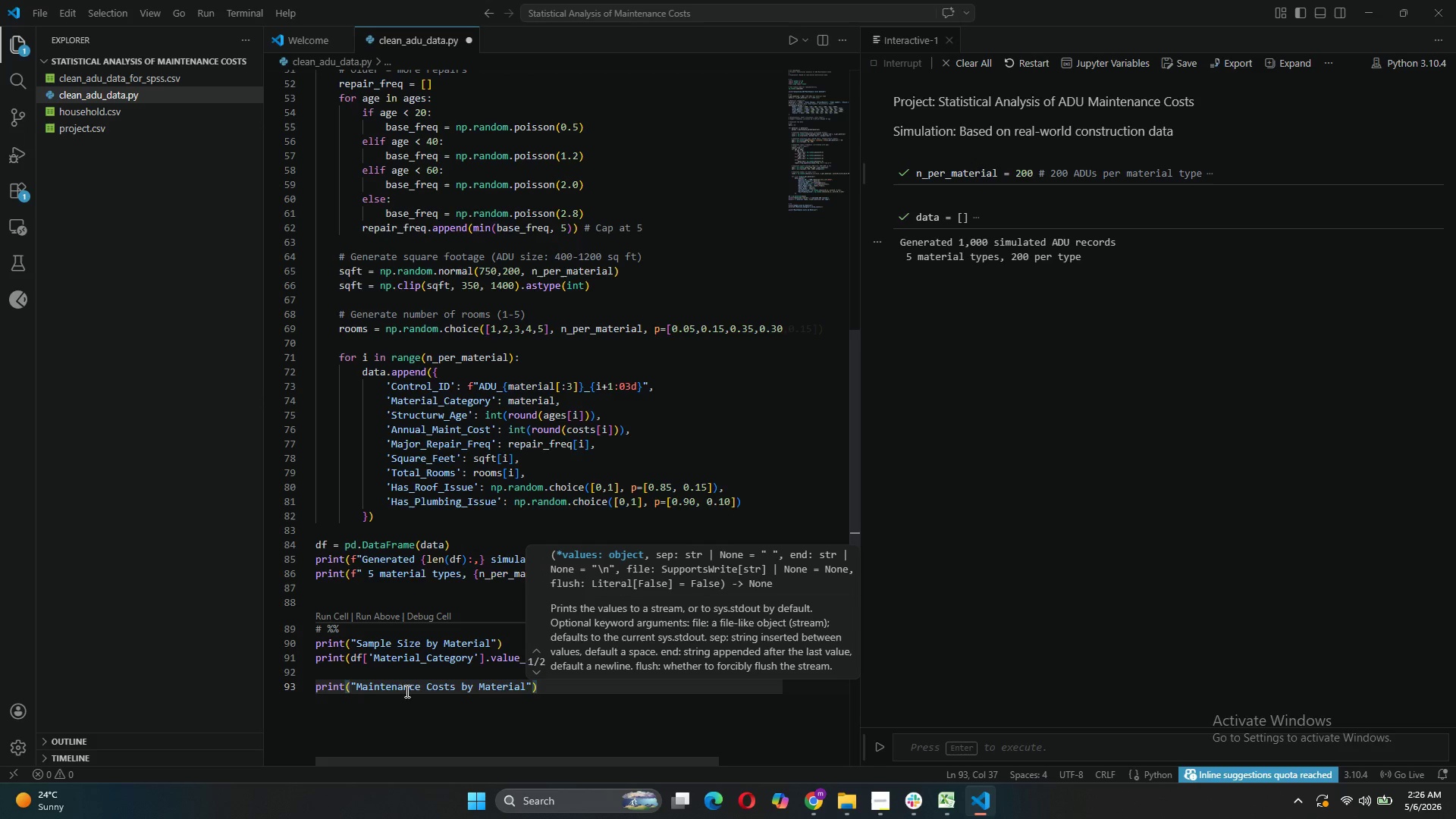 
key(ArrowRight)
 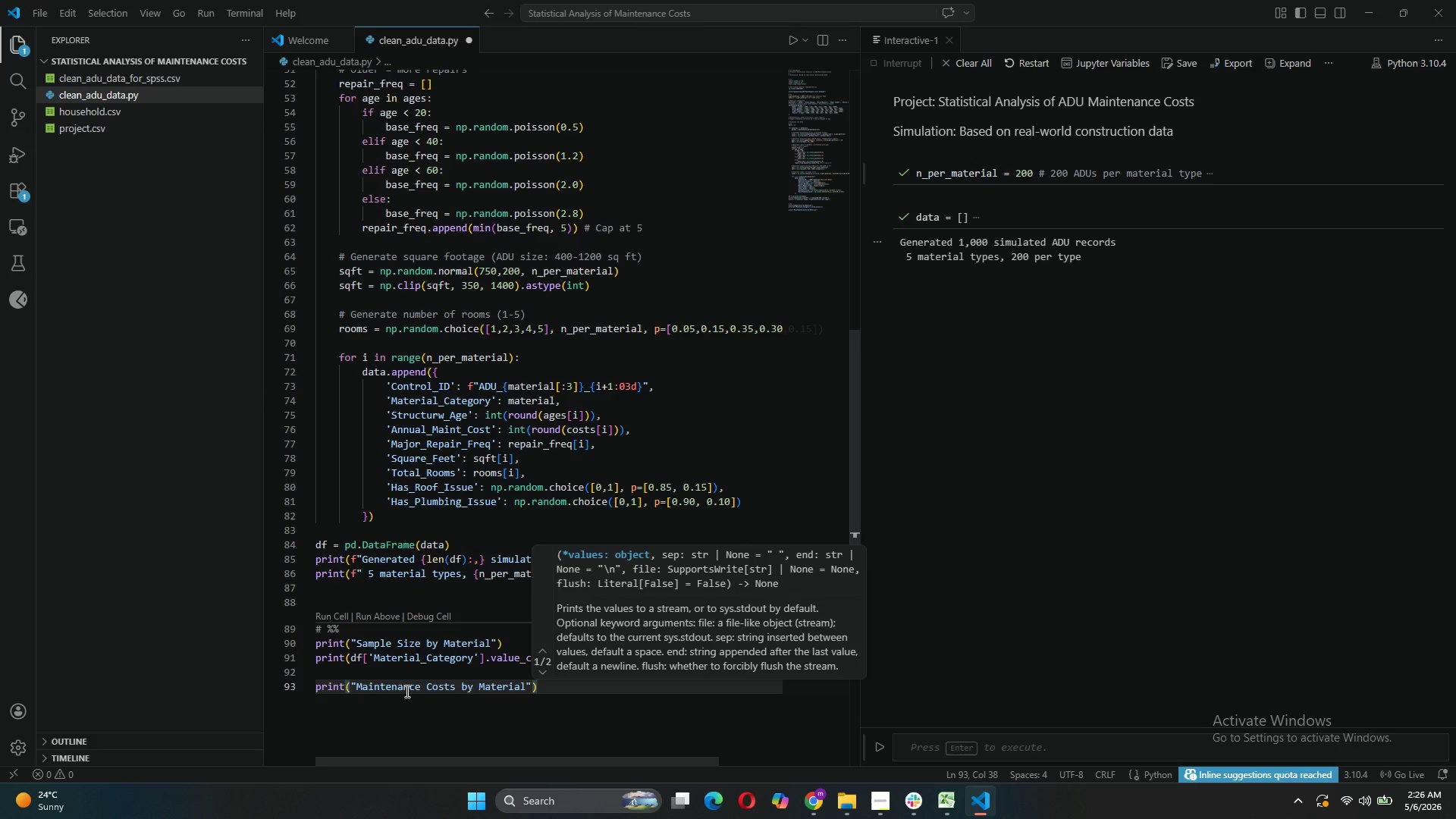 
key(ArrowRight)
 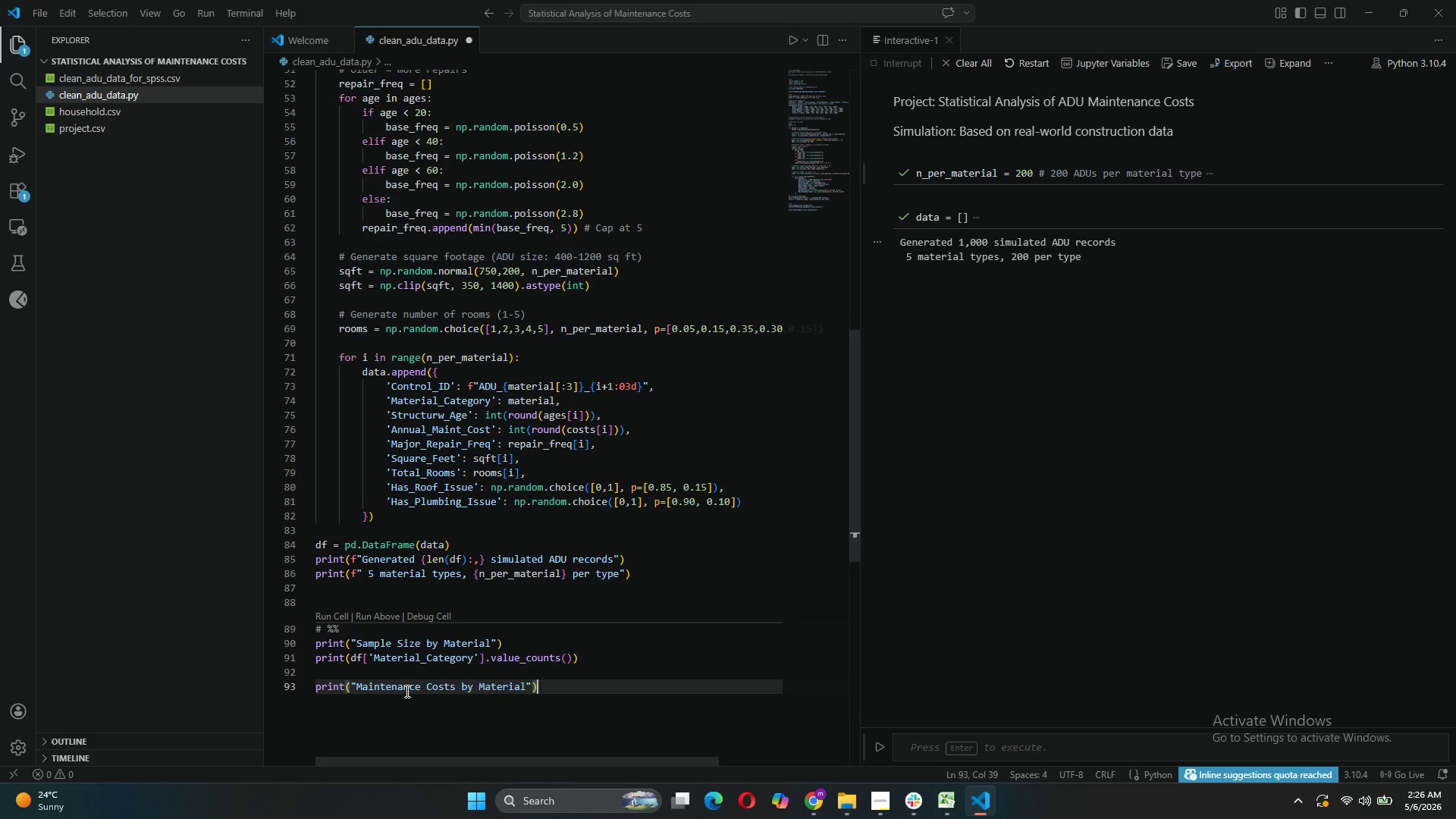 
key(Enter)
 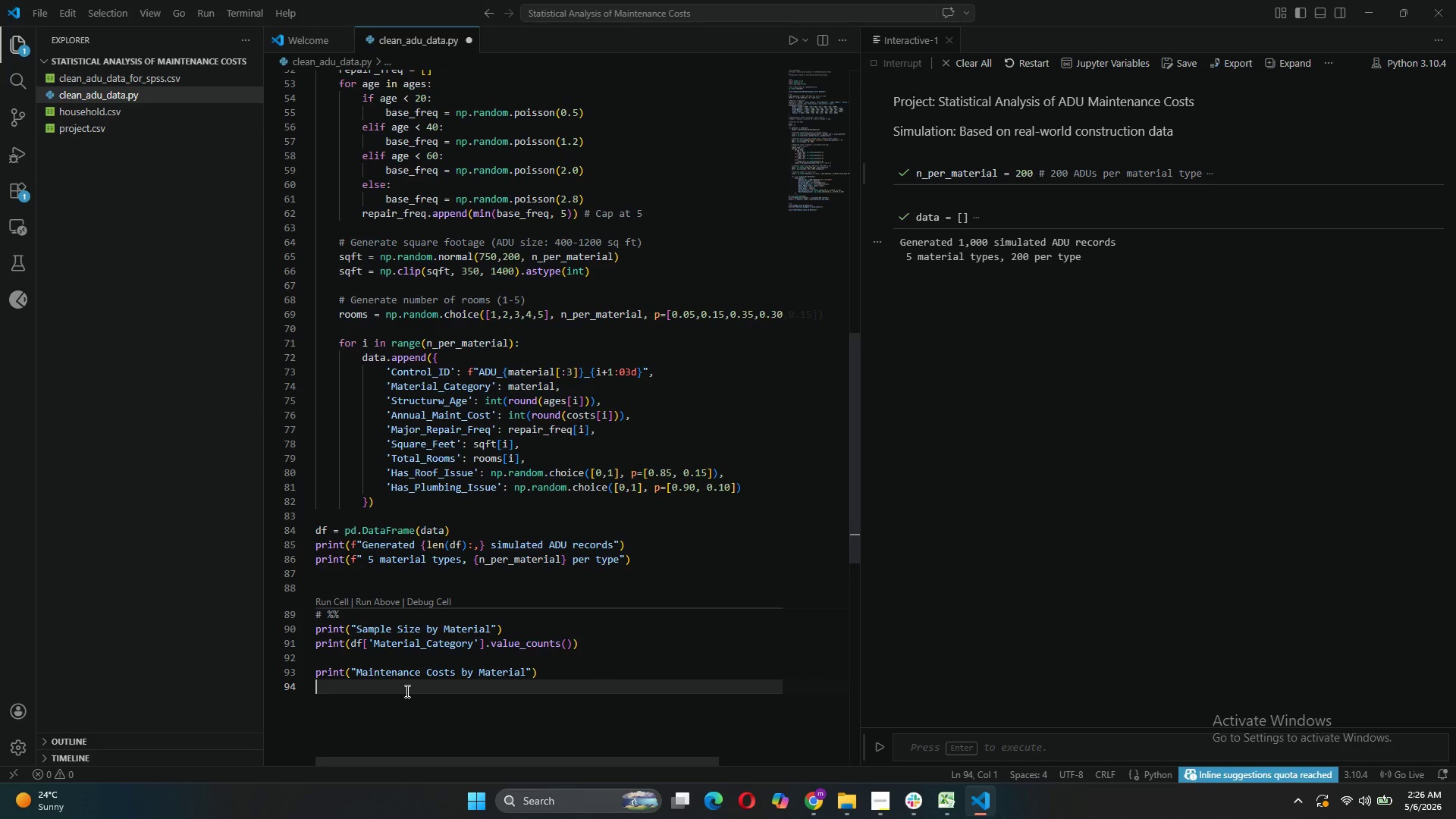 
type(cost_summary = df.groupby('Material)
 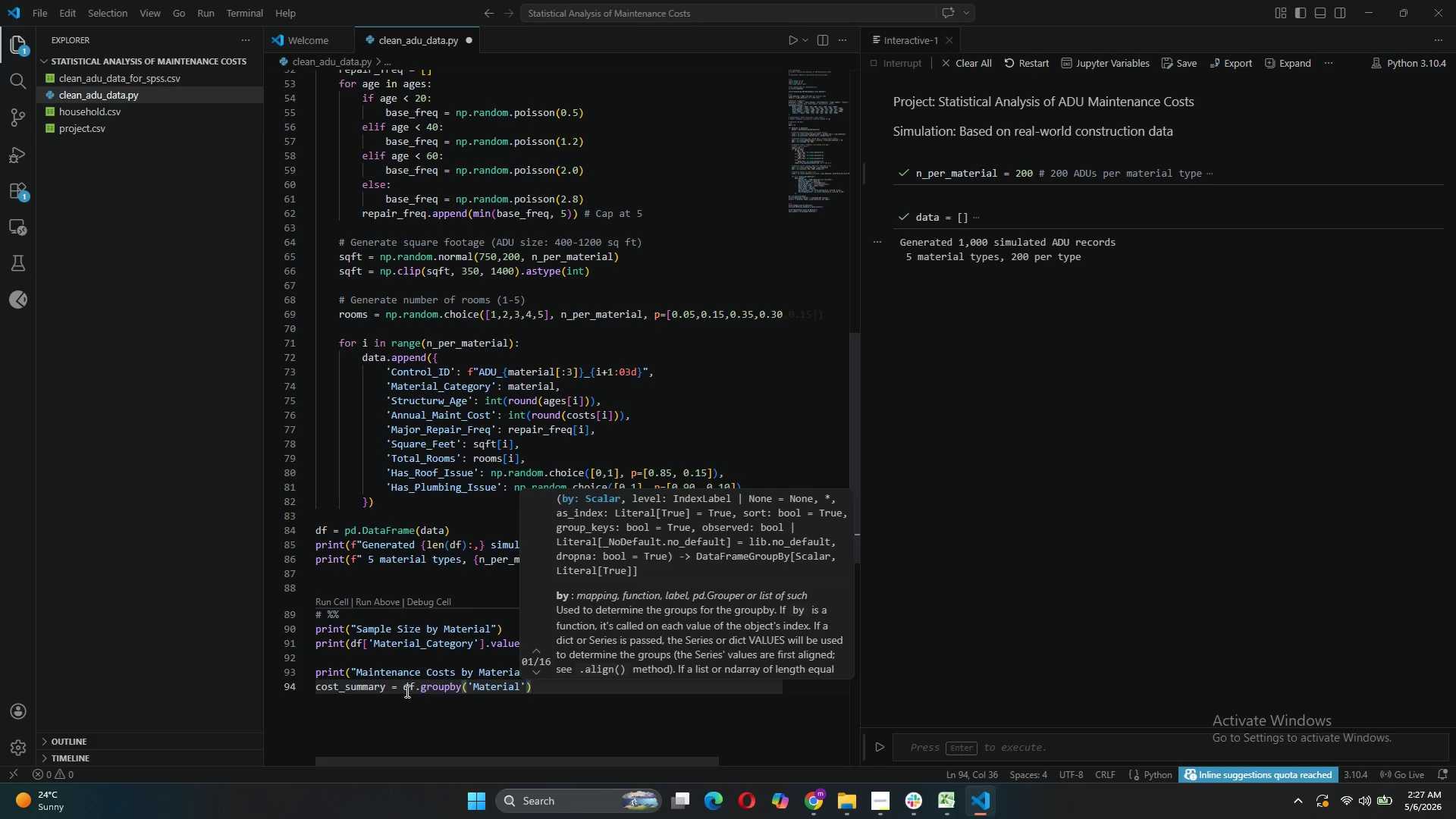 
type(_Category)
 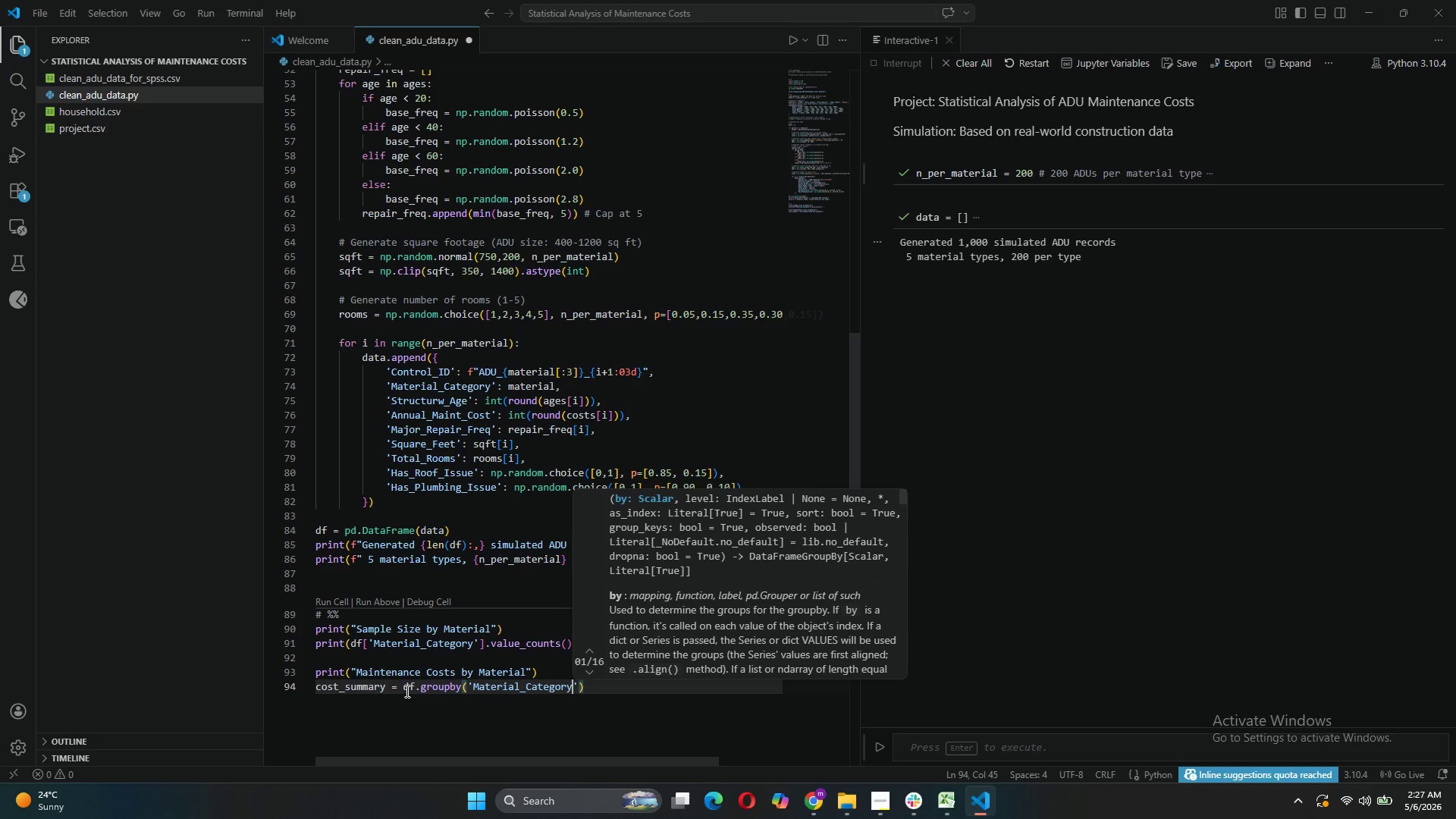 
key(ArrowRight)
 